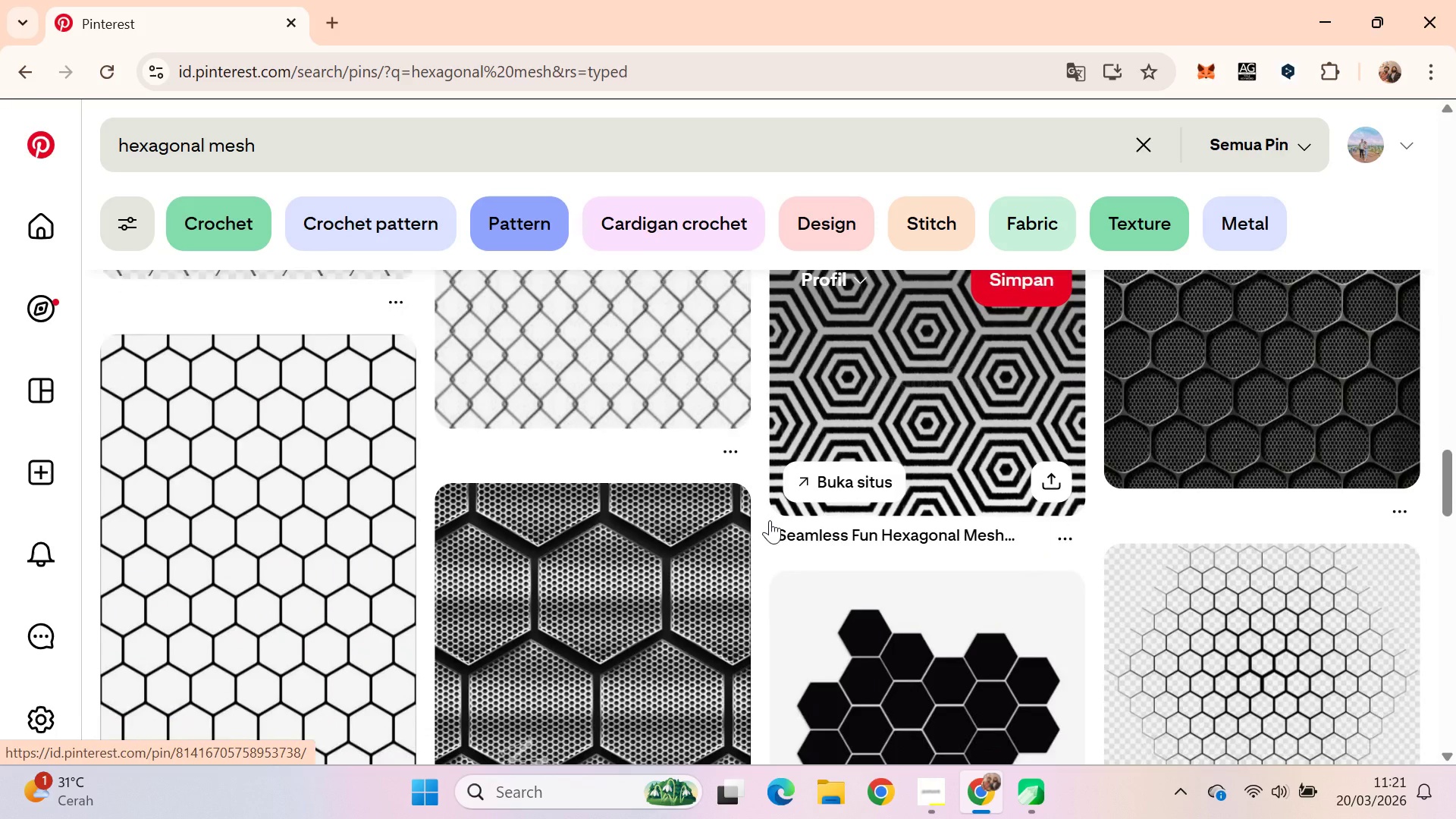 
key(ArrowDown)
 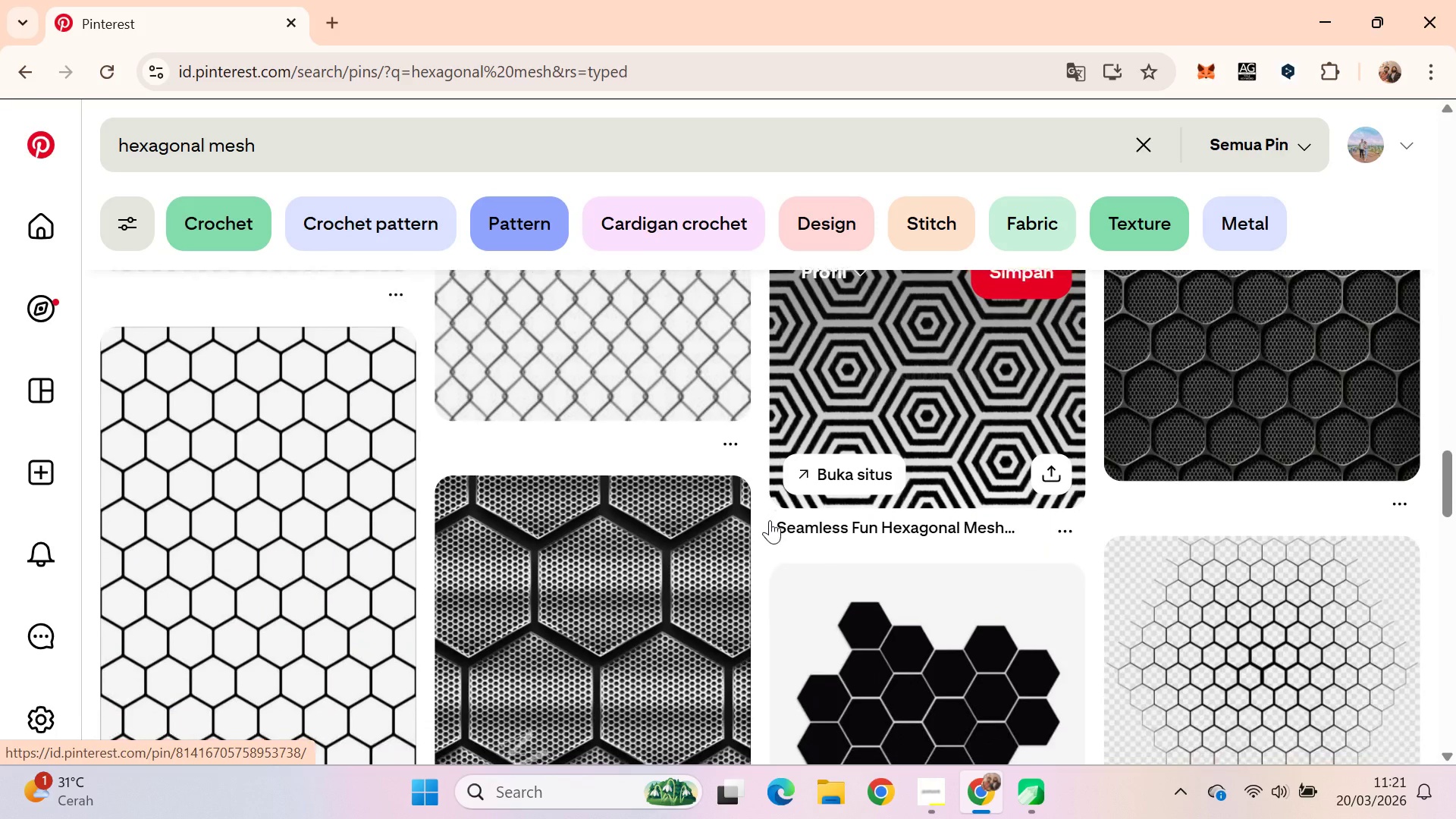 
key(ArrowDown)
 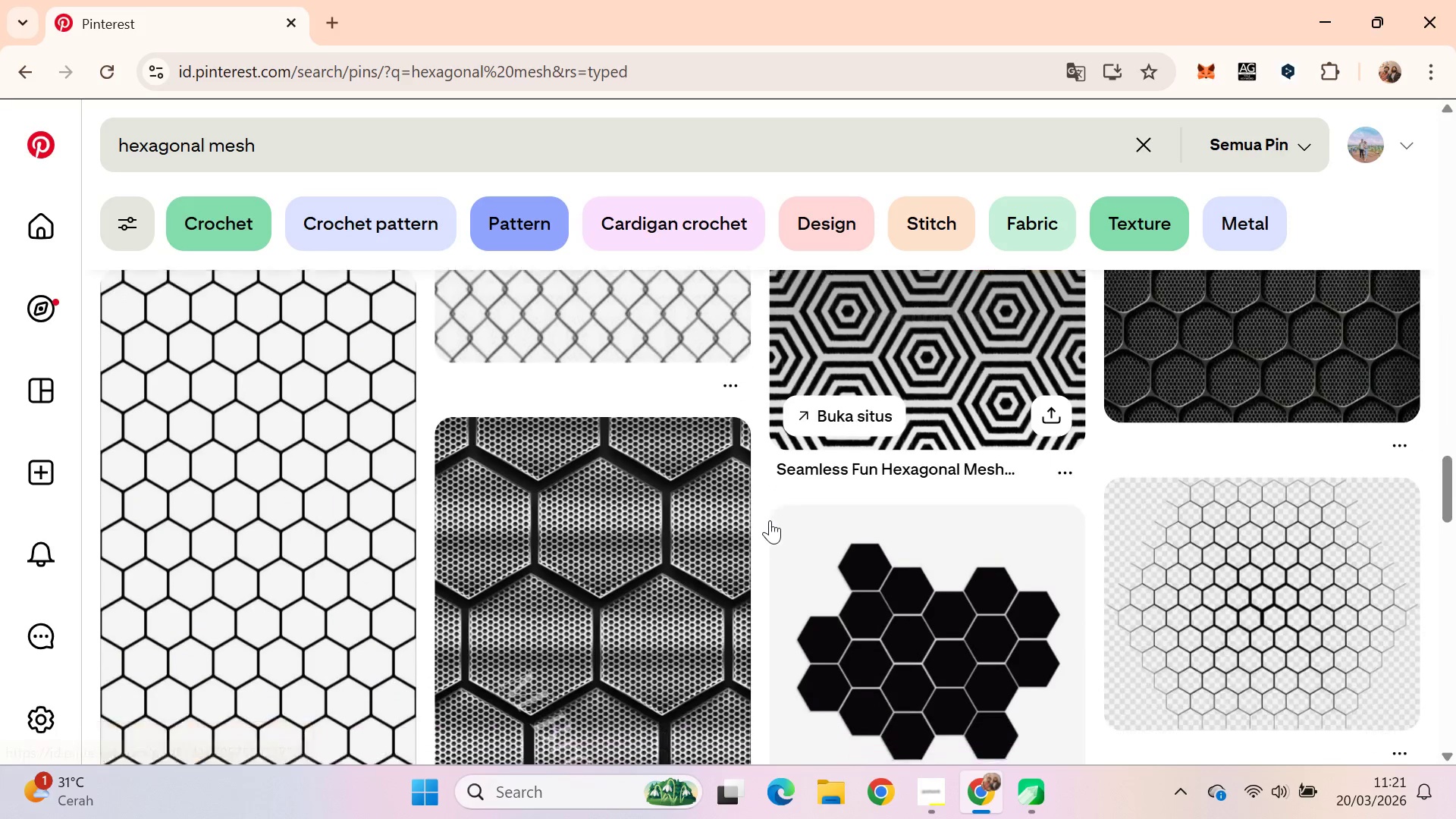 
key(ArrowDown)
 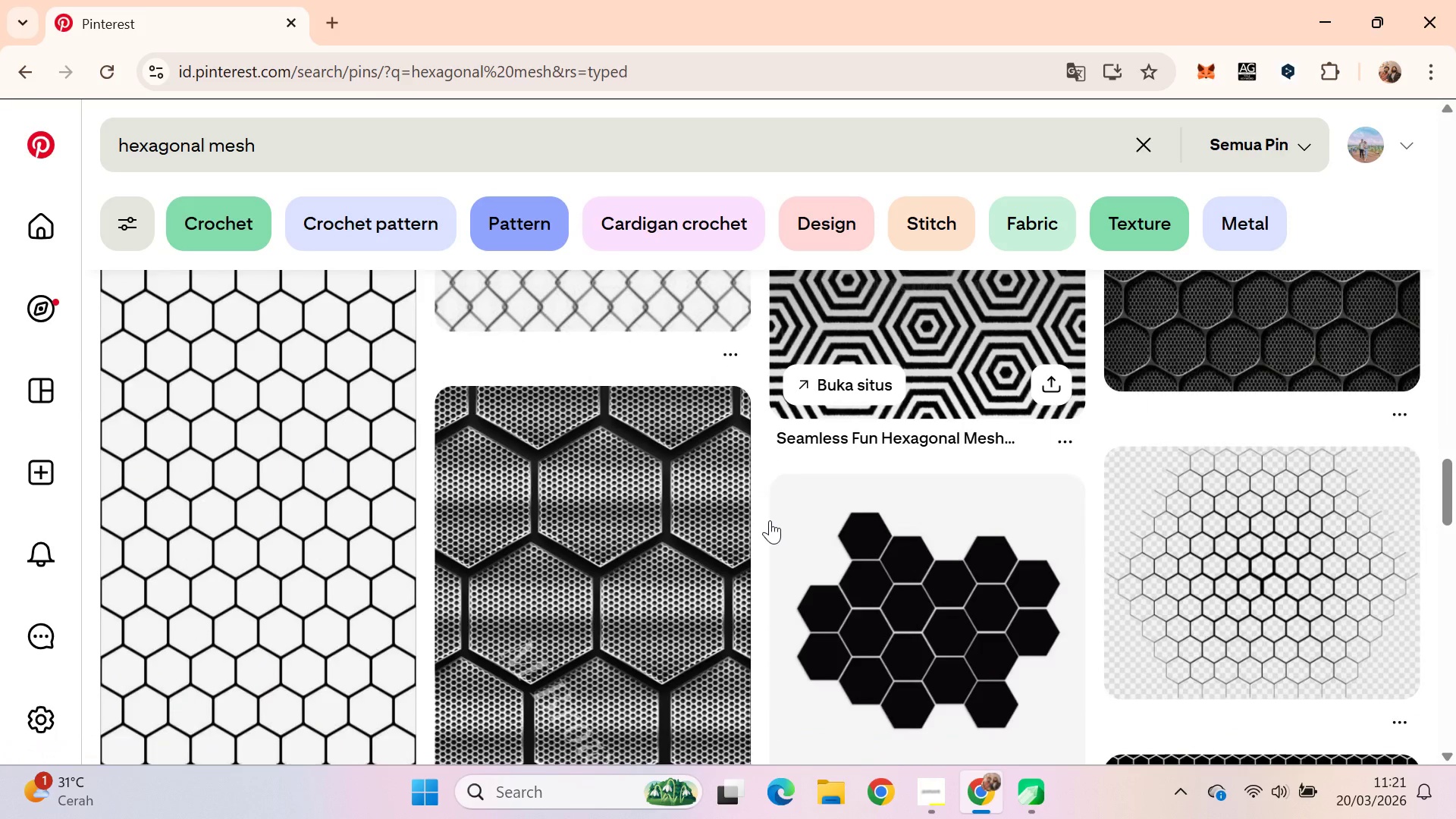 
key(ArrowDown)
 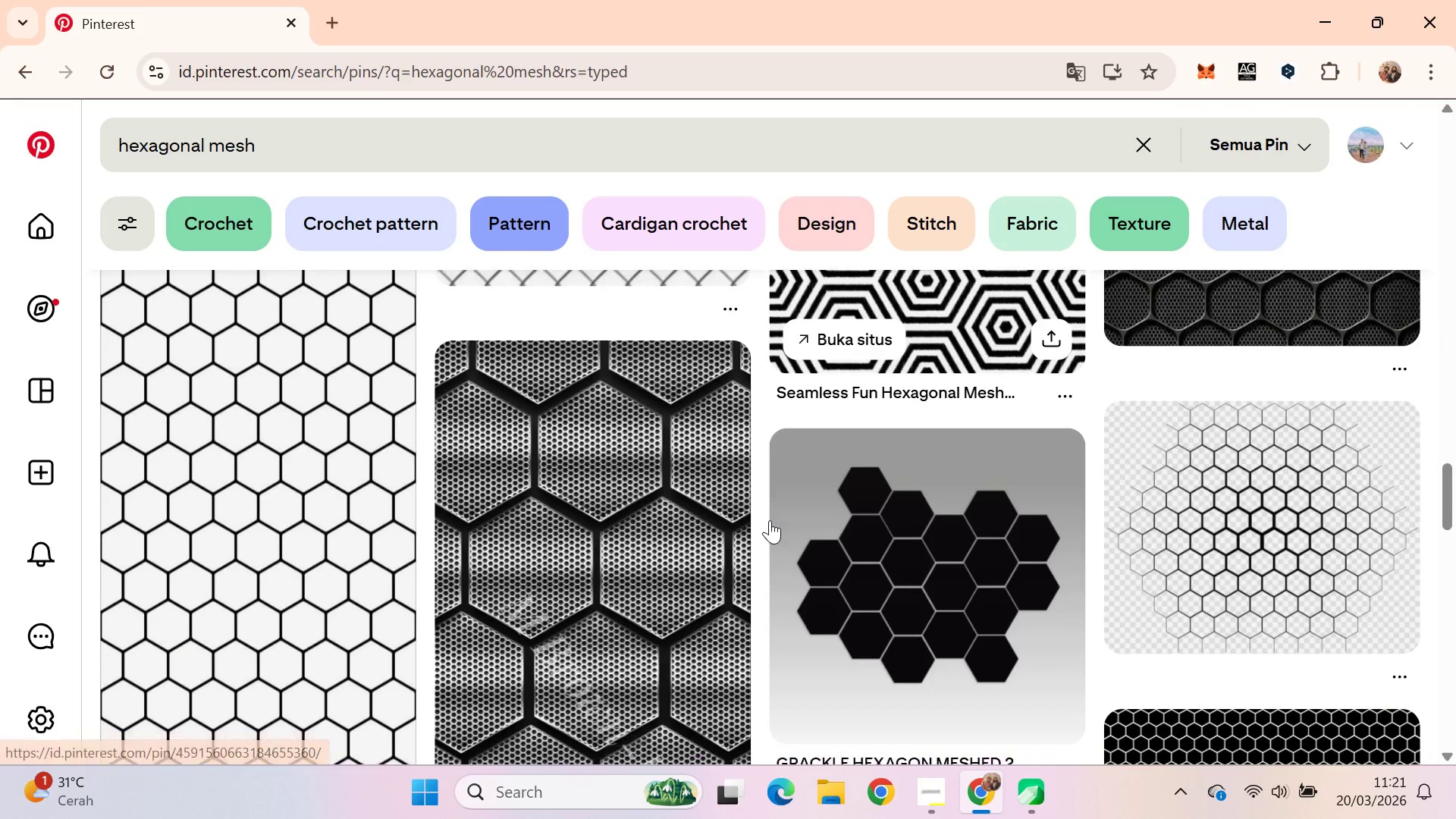 
key(ArrowDown)
 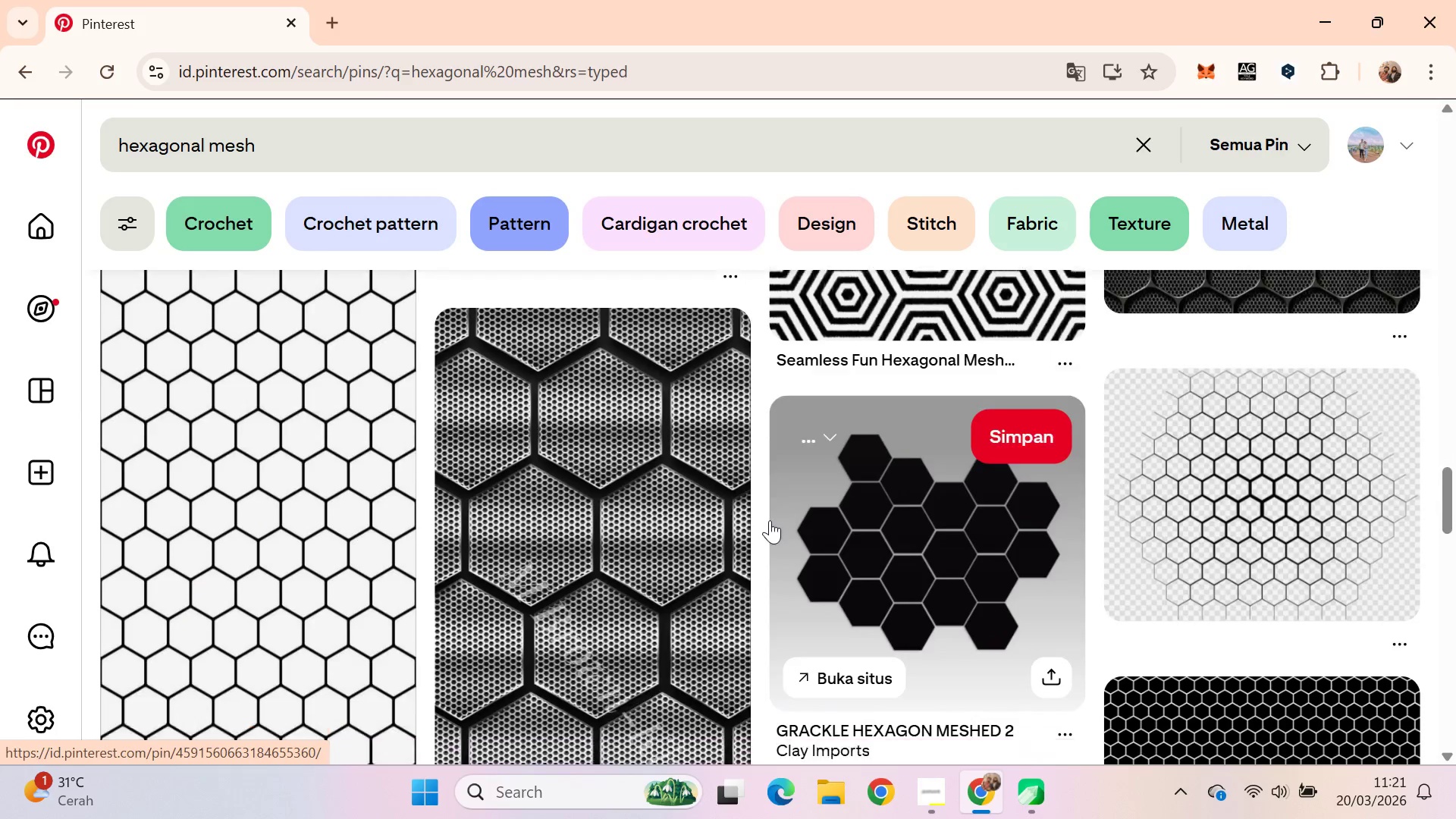 
key(ArrowDown)
 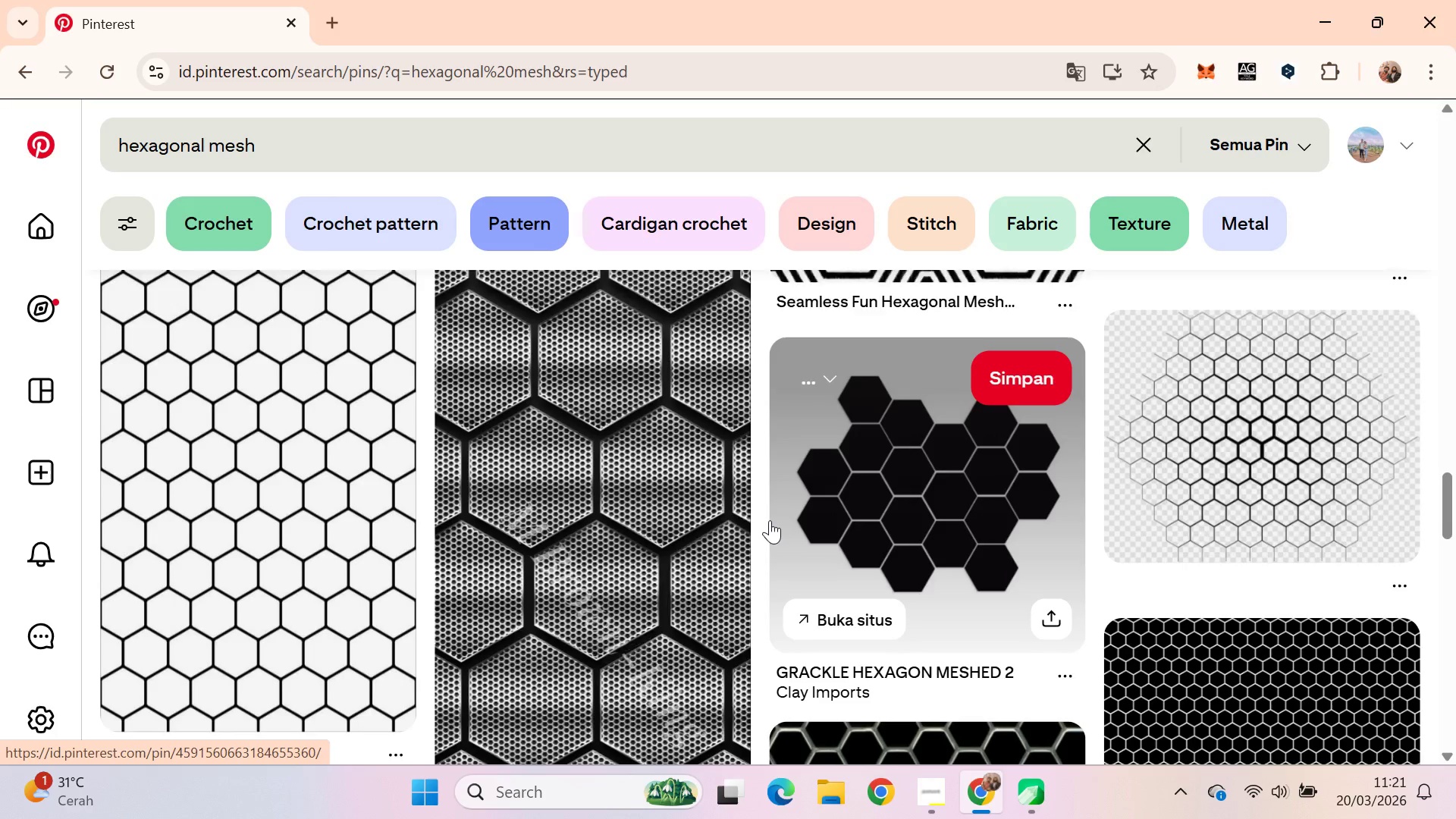 
key(ArrowDown)
 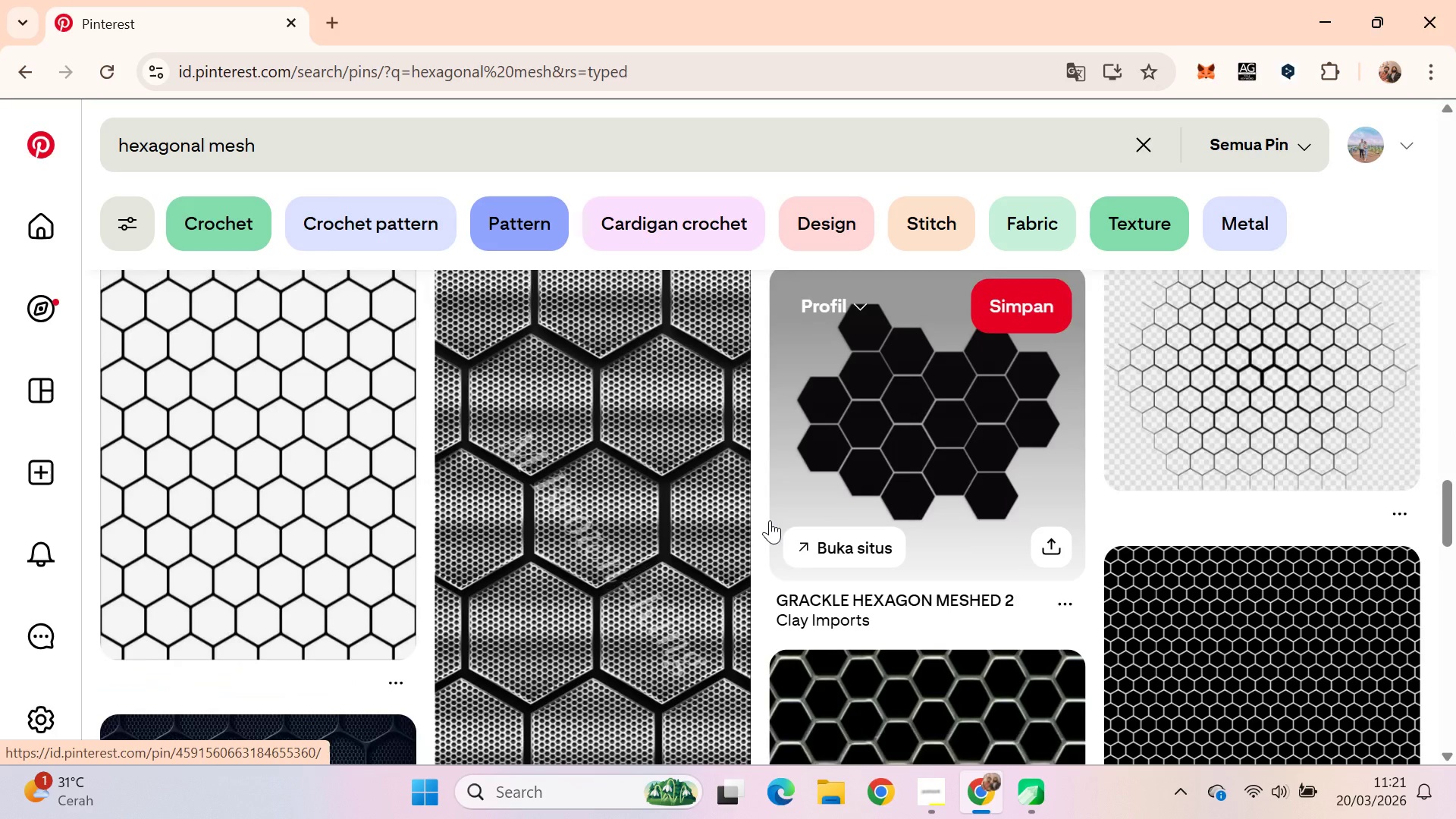 
key(ArrowDown)
 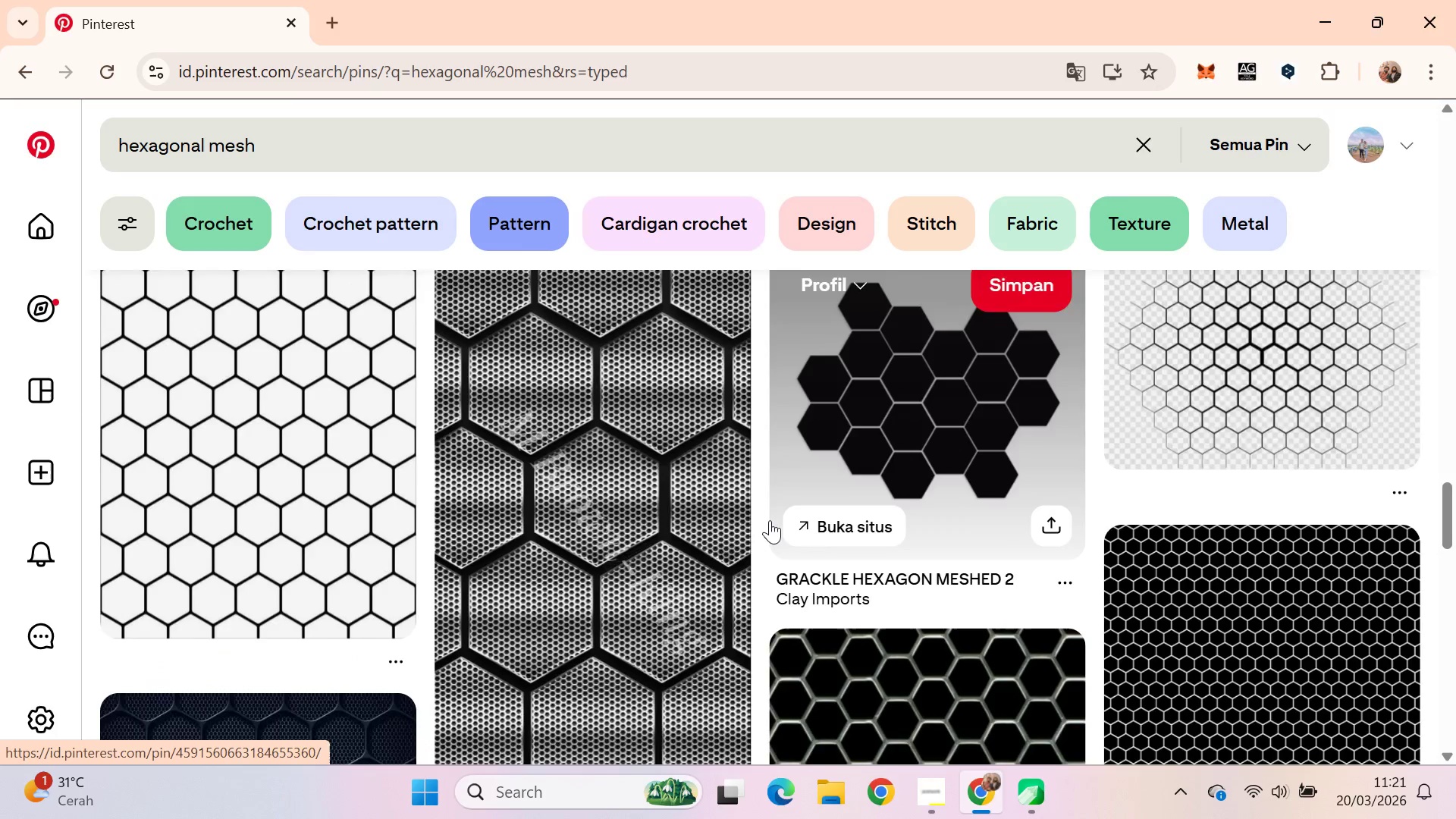 
key(ArrowDown)
 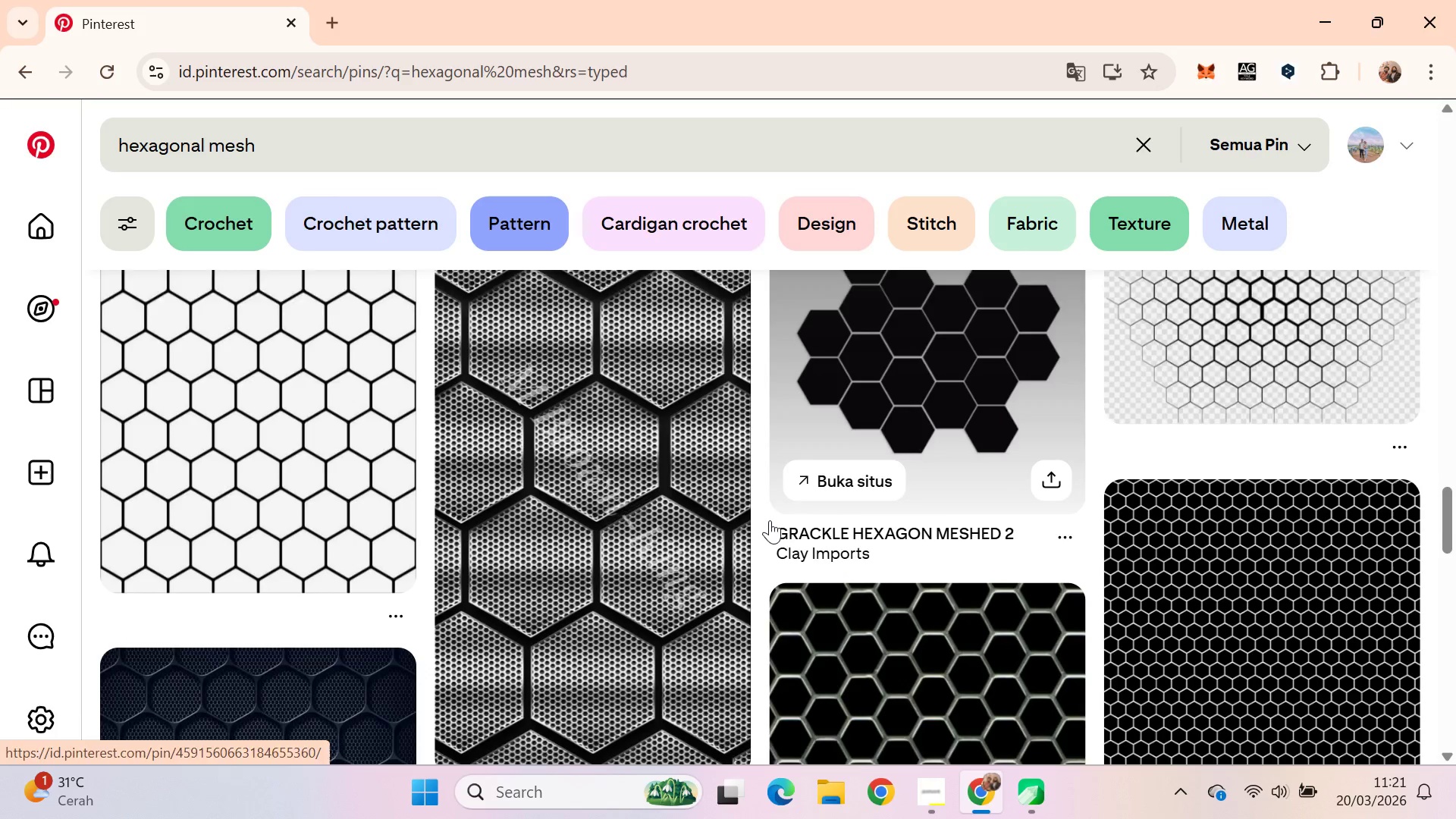 
key(ArrowDown)
 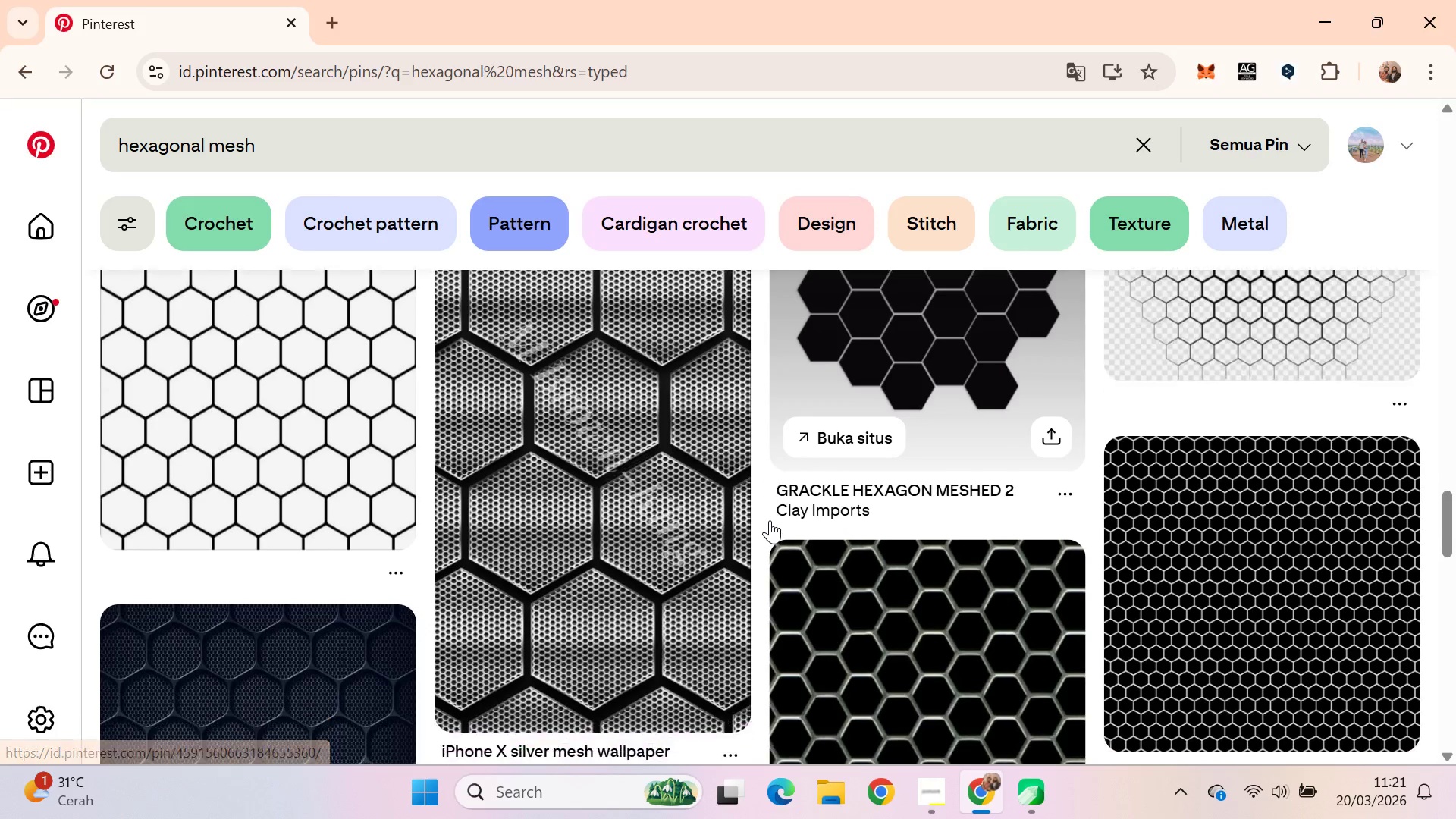 
key(ArrowDown)
 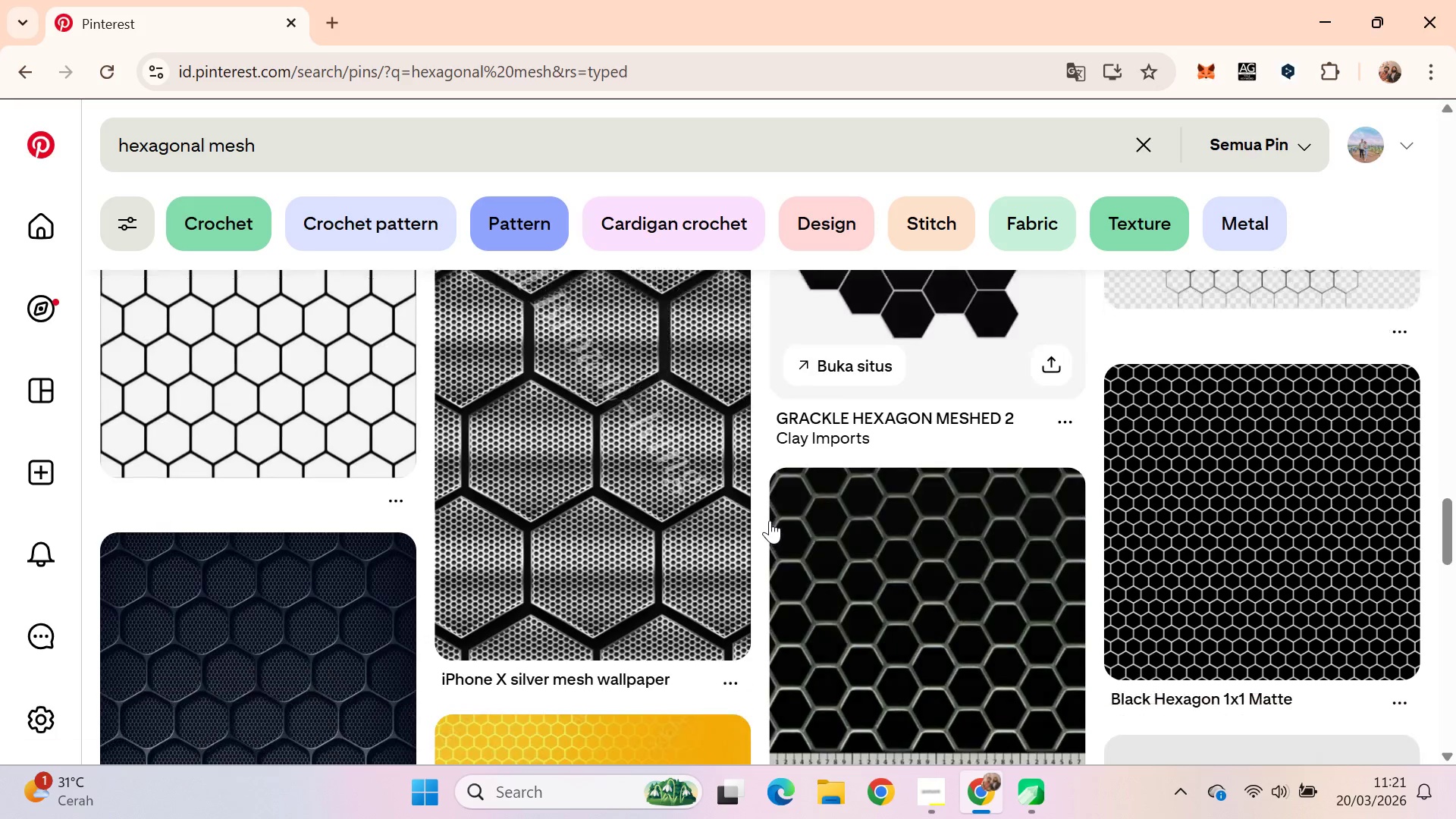 
key(ArrowDown)
 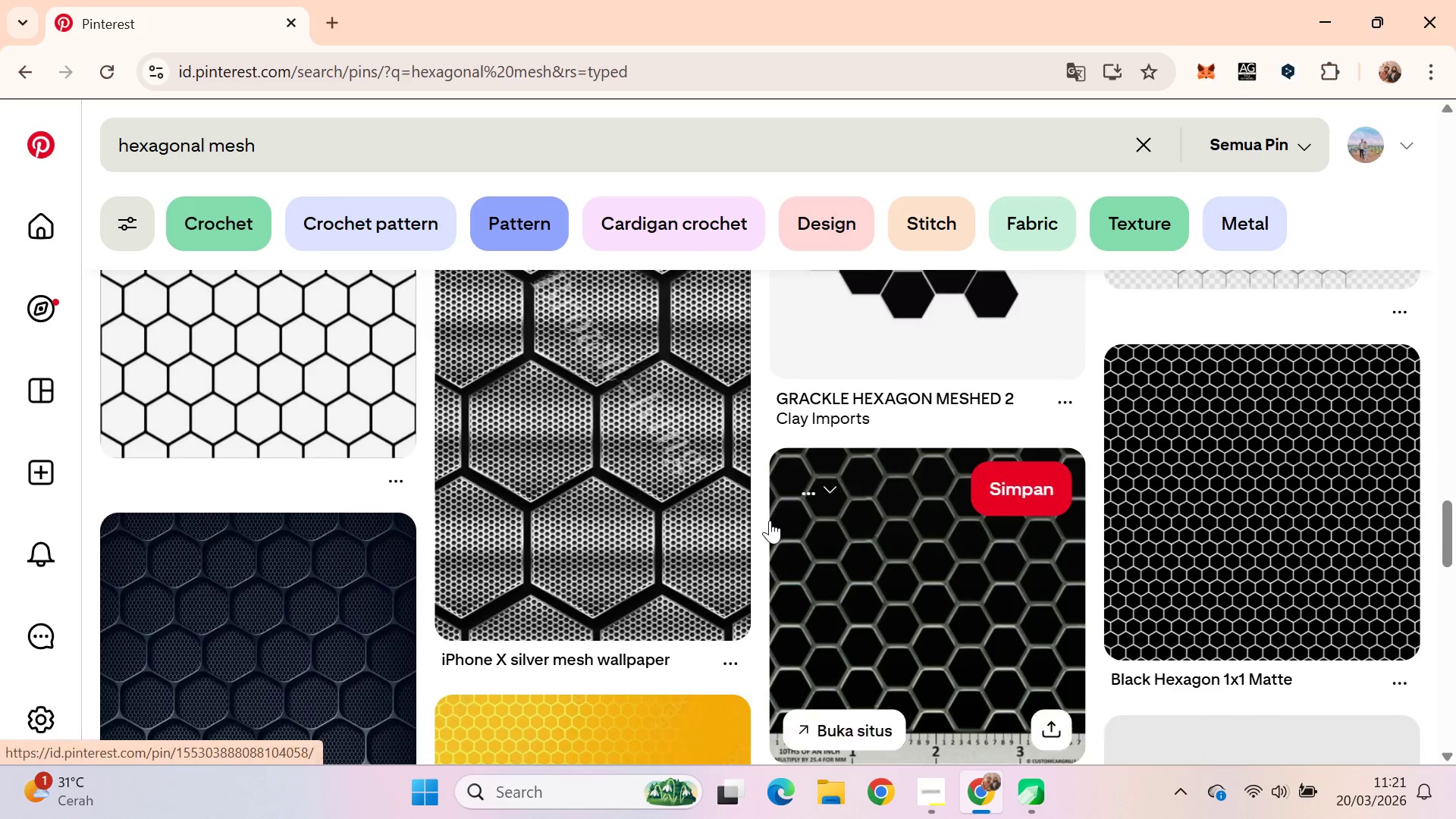 
key(ArrowDown)
 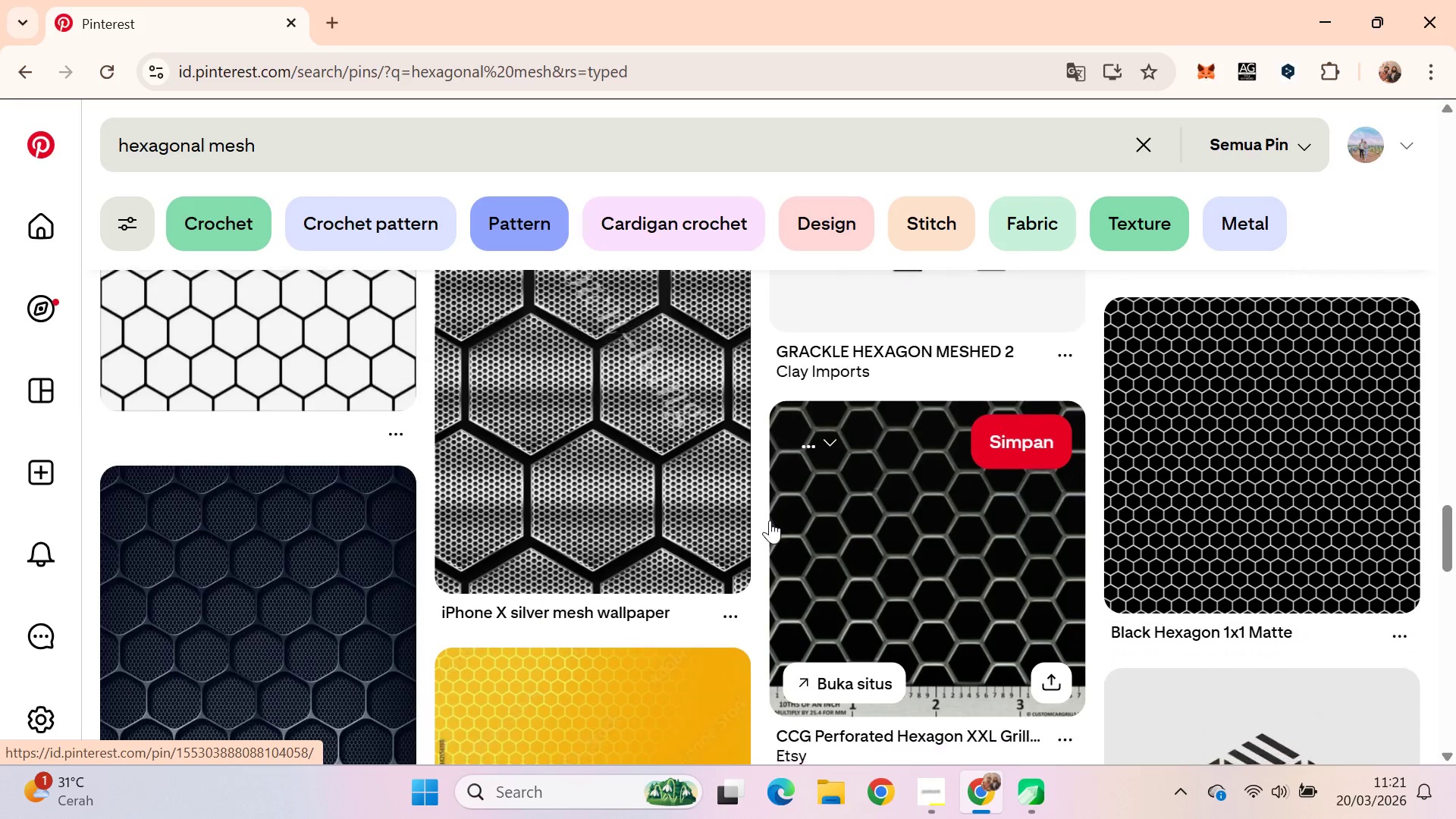 
key(ArrowDown)
 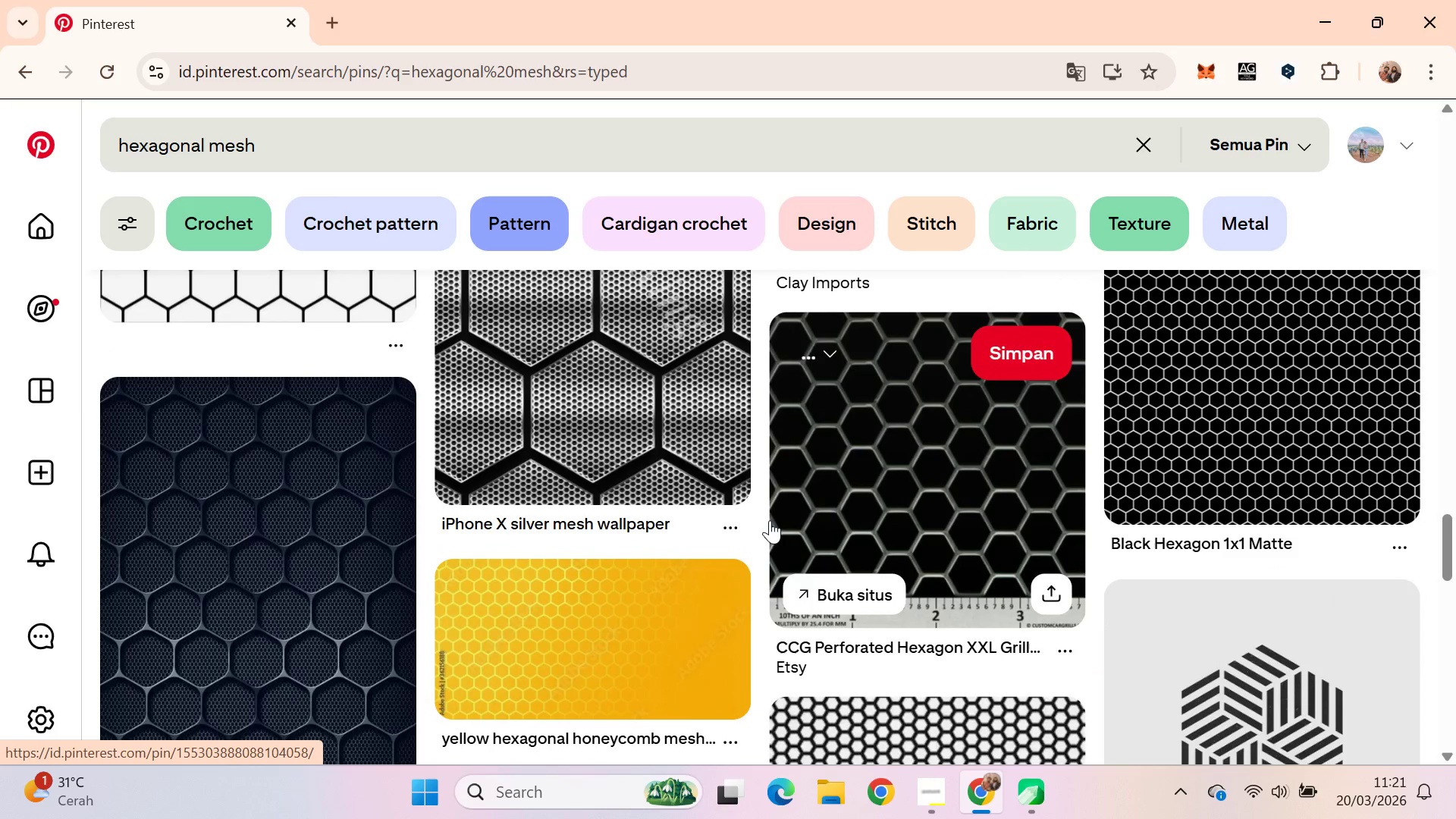 
key(ArrowDown)
 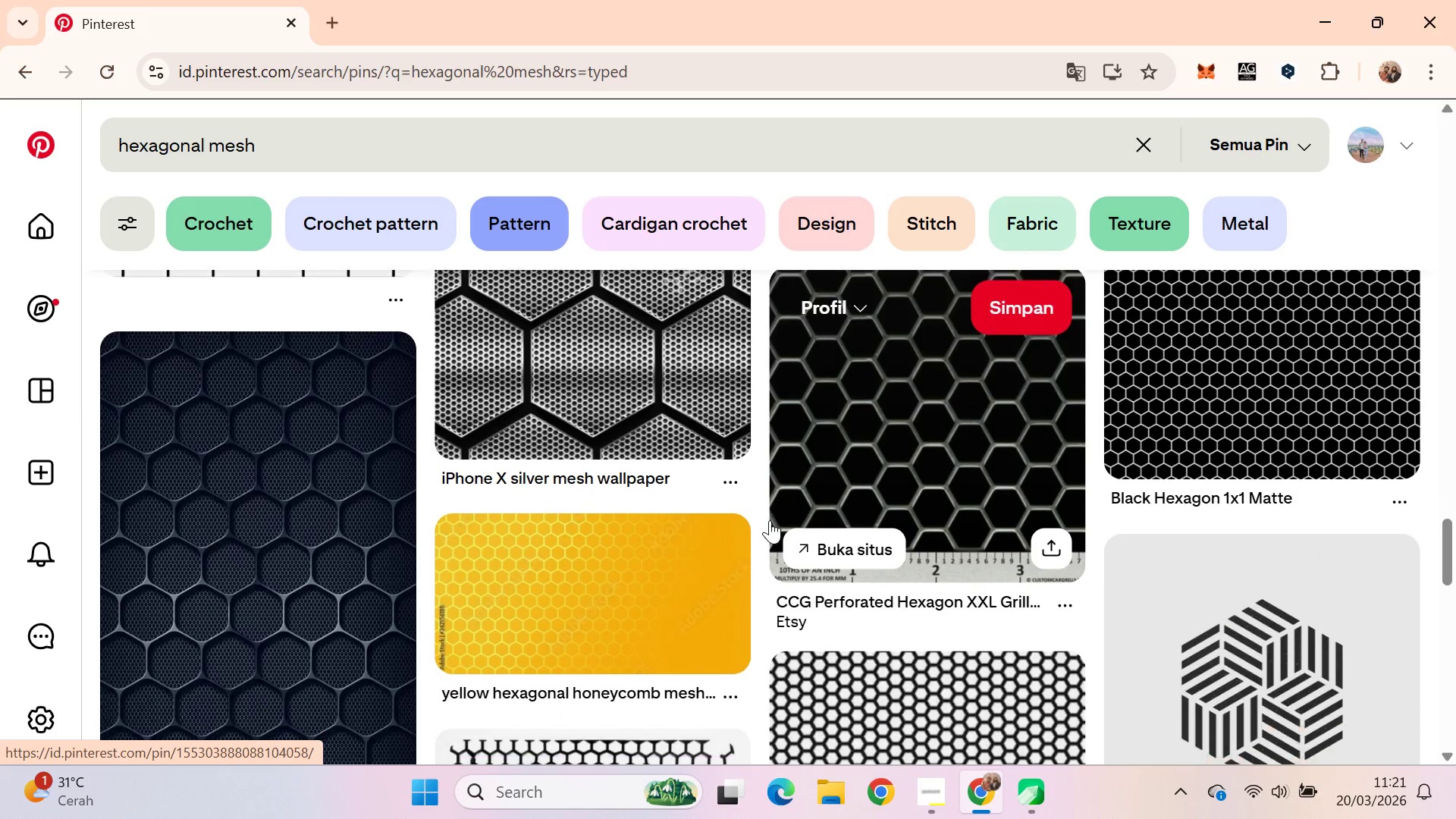 
key(ArrowDown)
 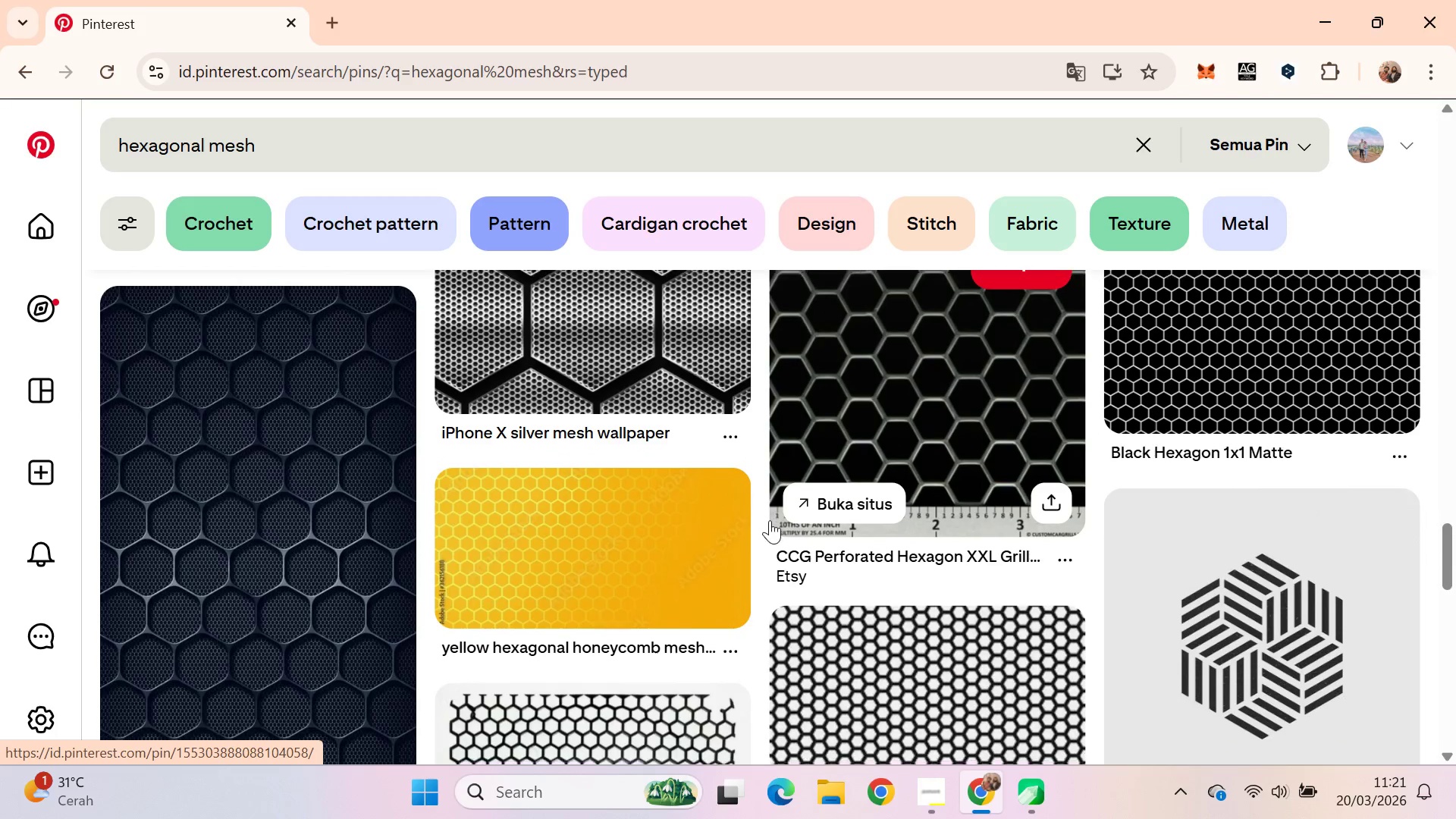 
key(ArrowDown)
 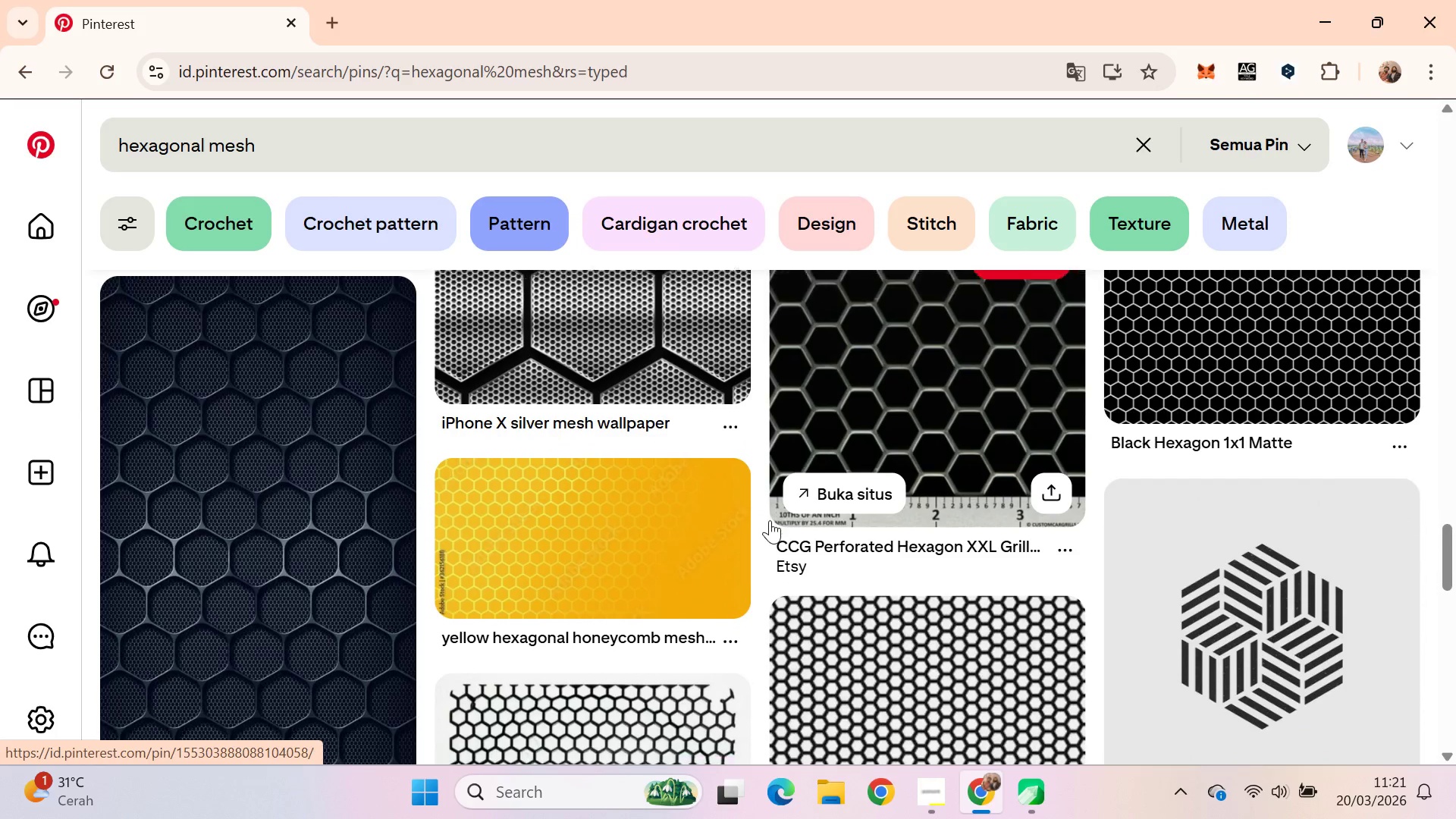 
key(ArrowDown)
 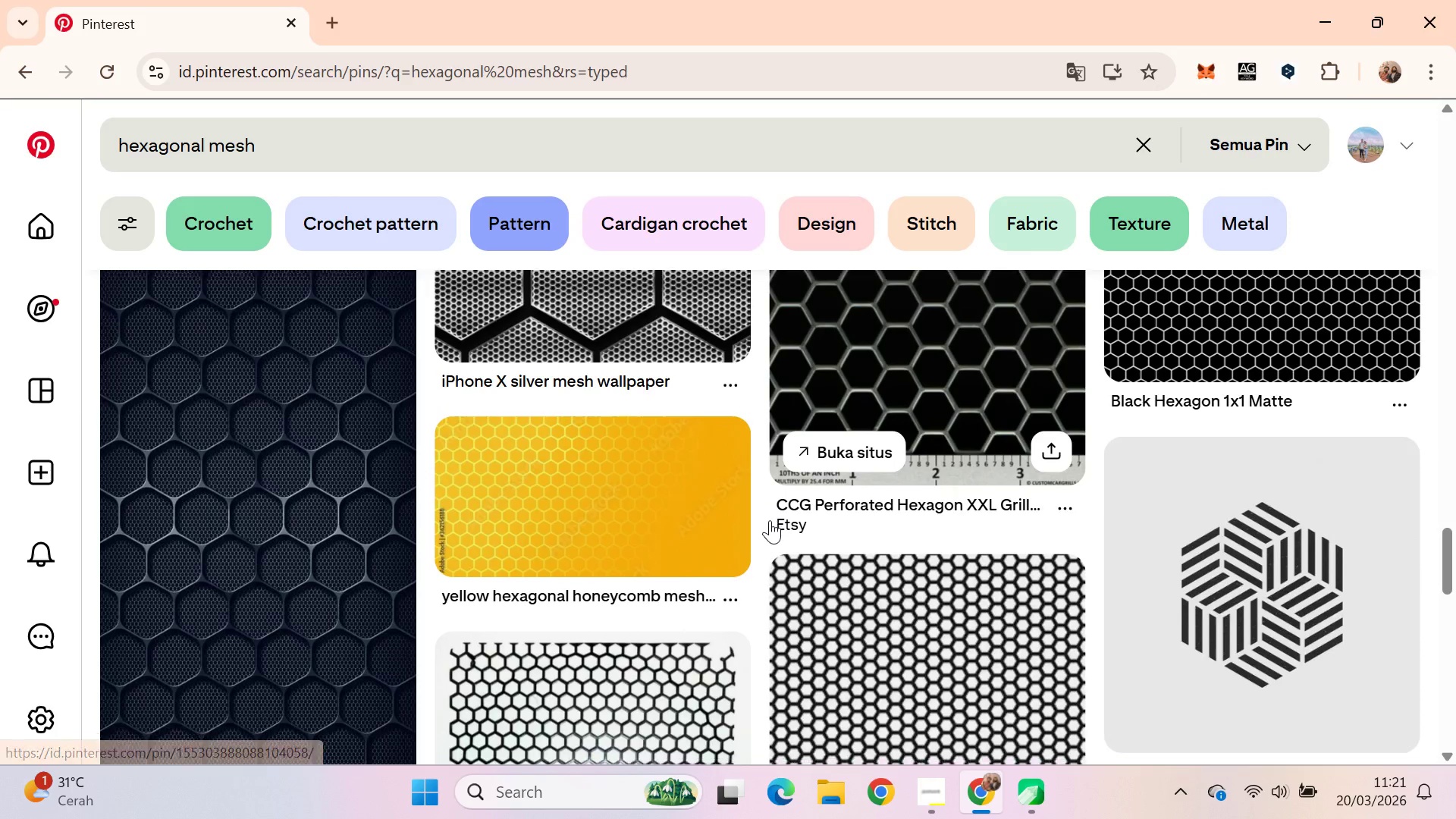 
key(ArrowDown)
 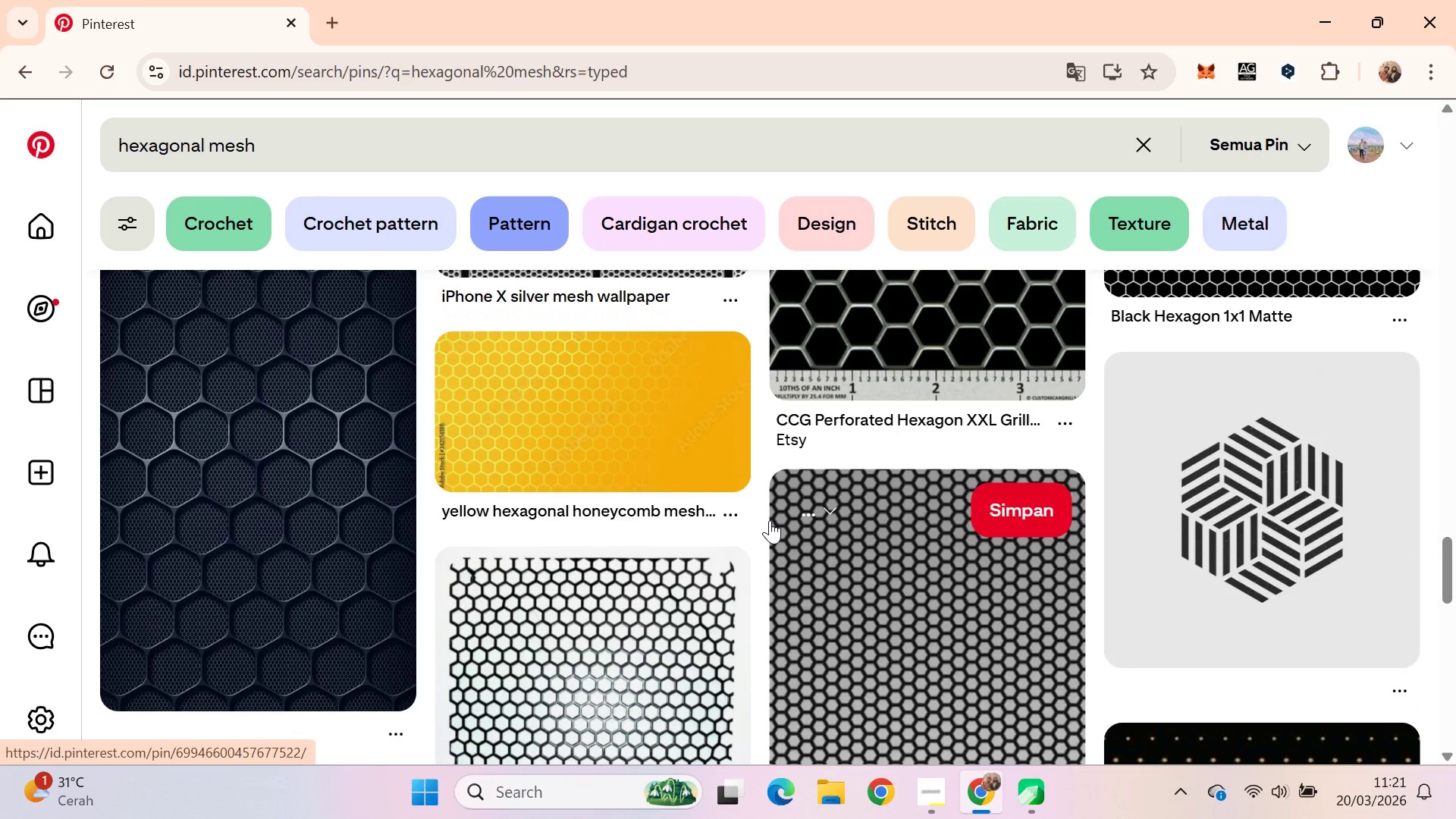 
key(ArrowDown)
 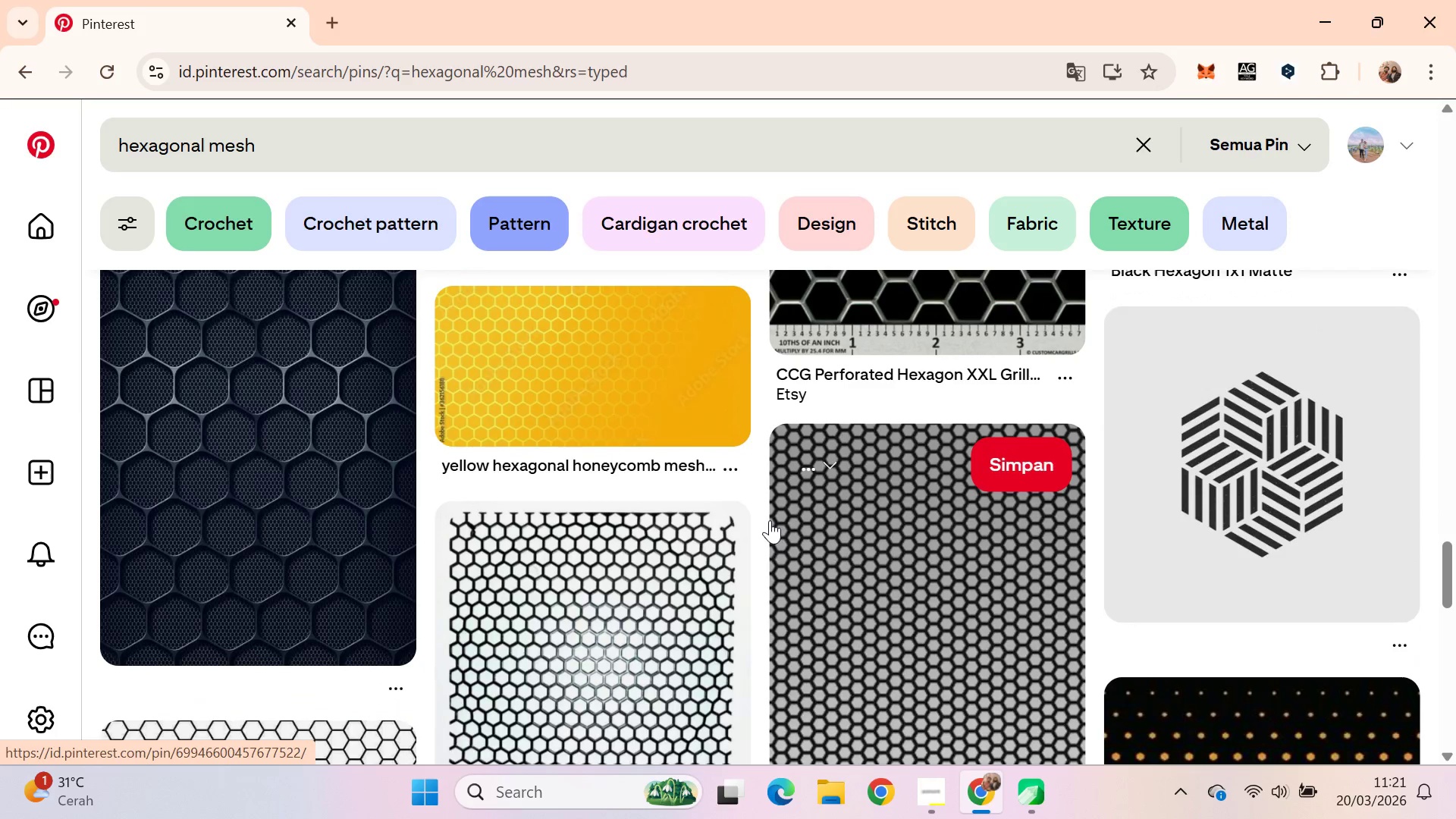 
key(ArrowDown)
 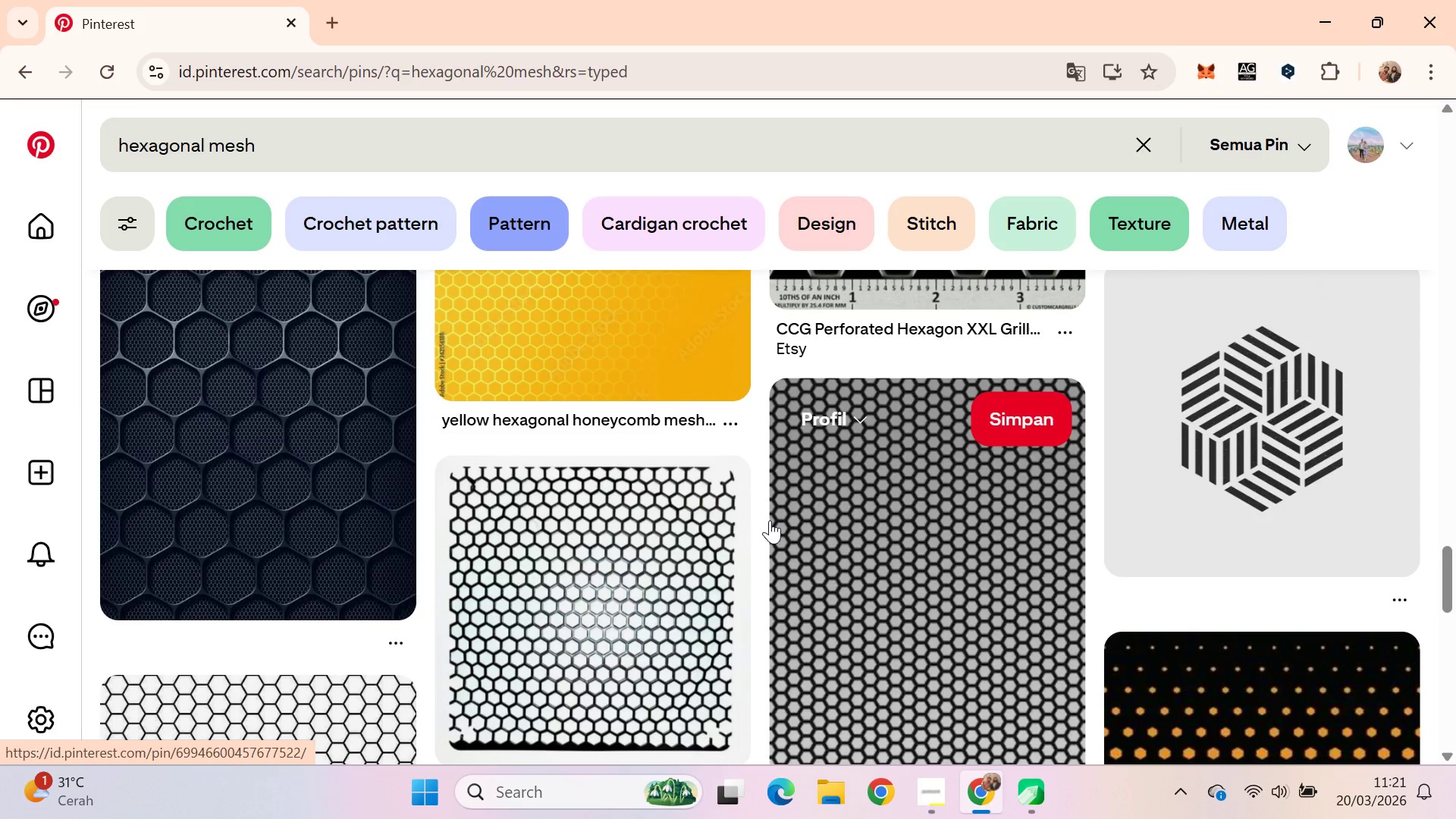 
key(ArrowDown)
 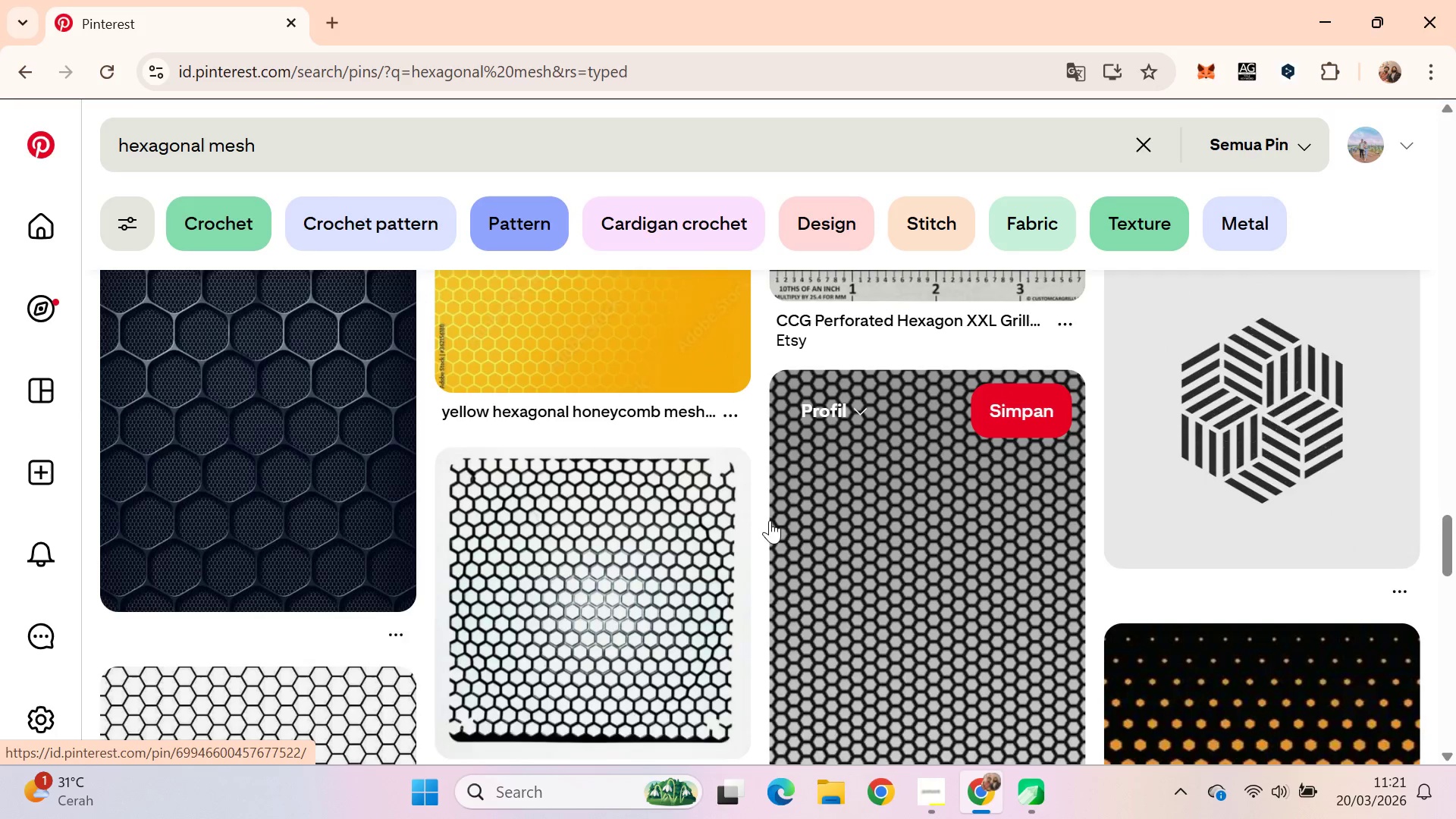 
key(ArrowDown)
 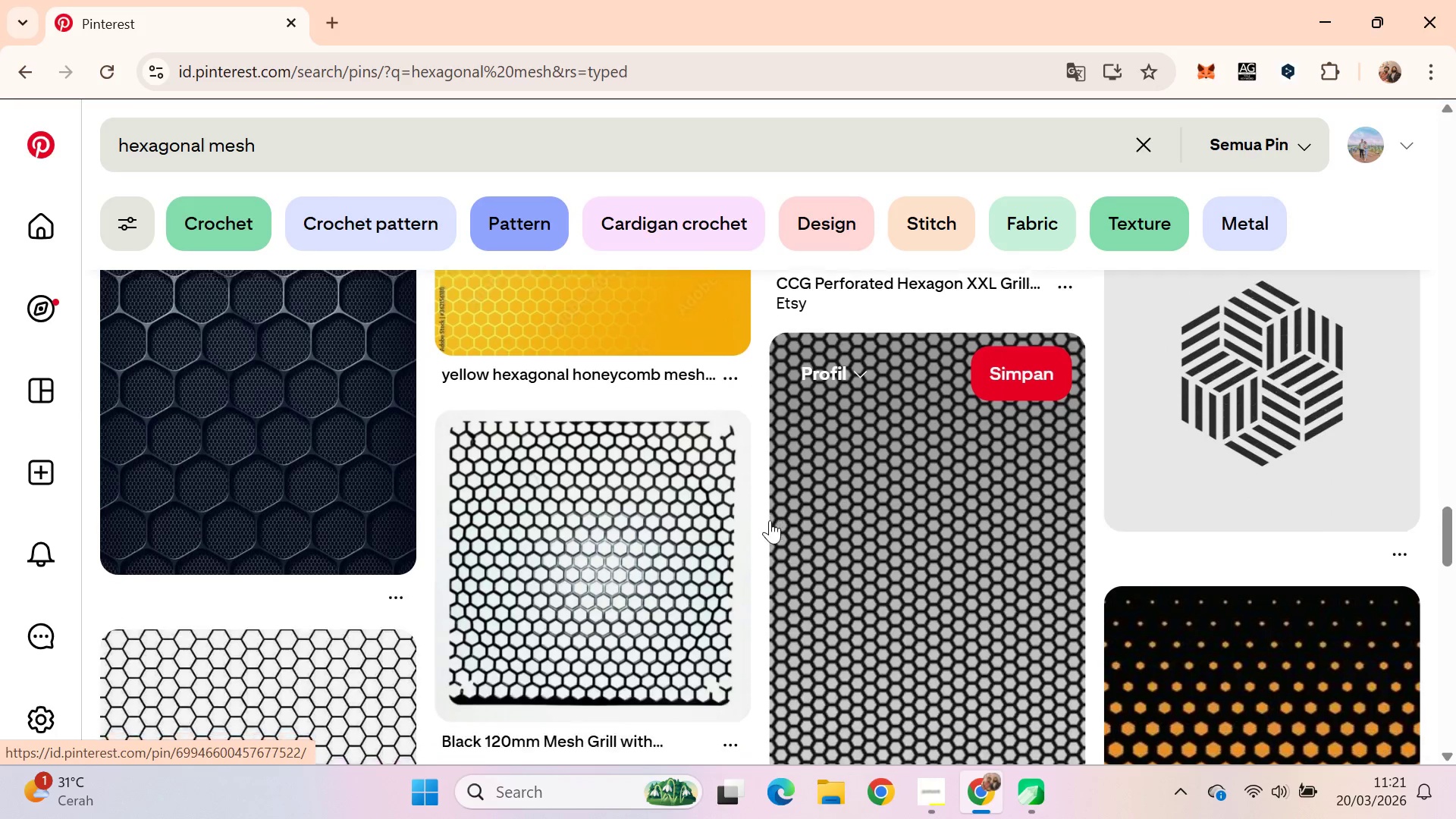 
key(ArrowDown)
 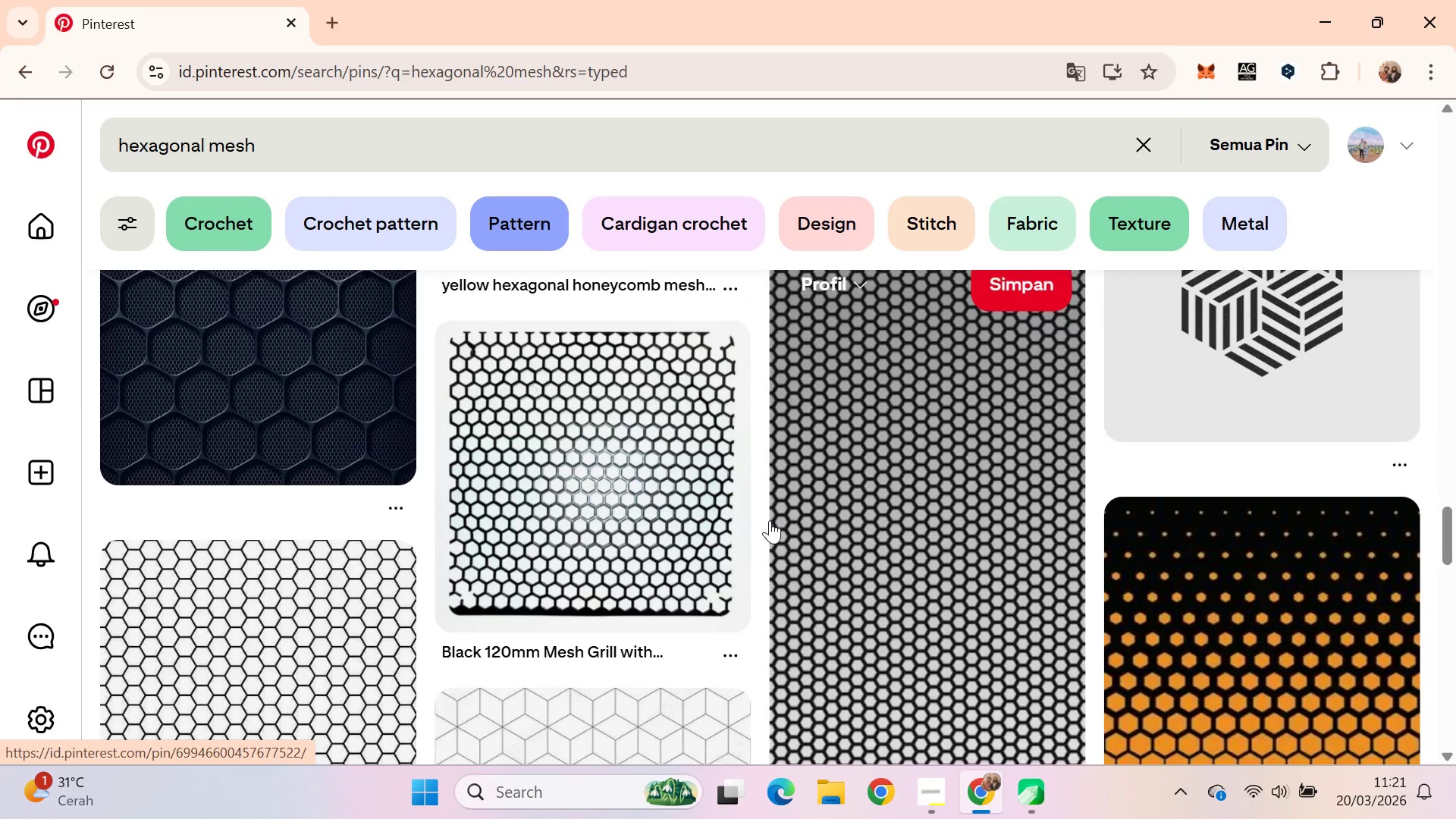 
key(ArrowDown)
 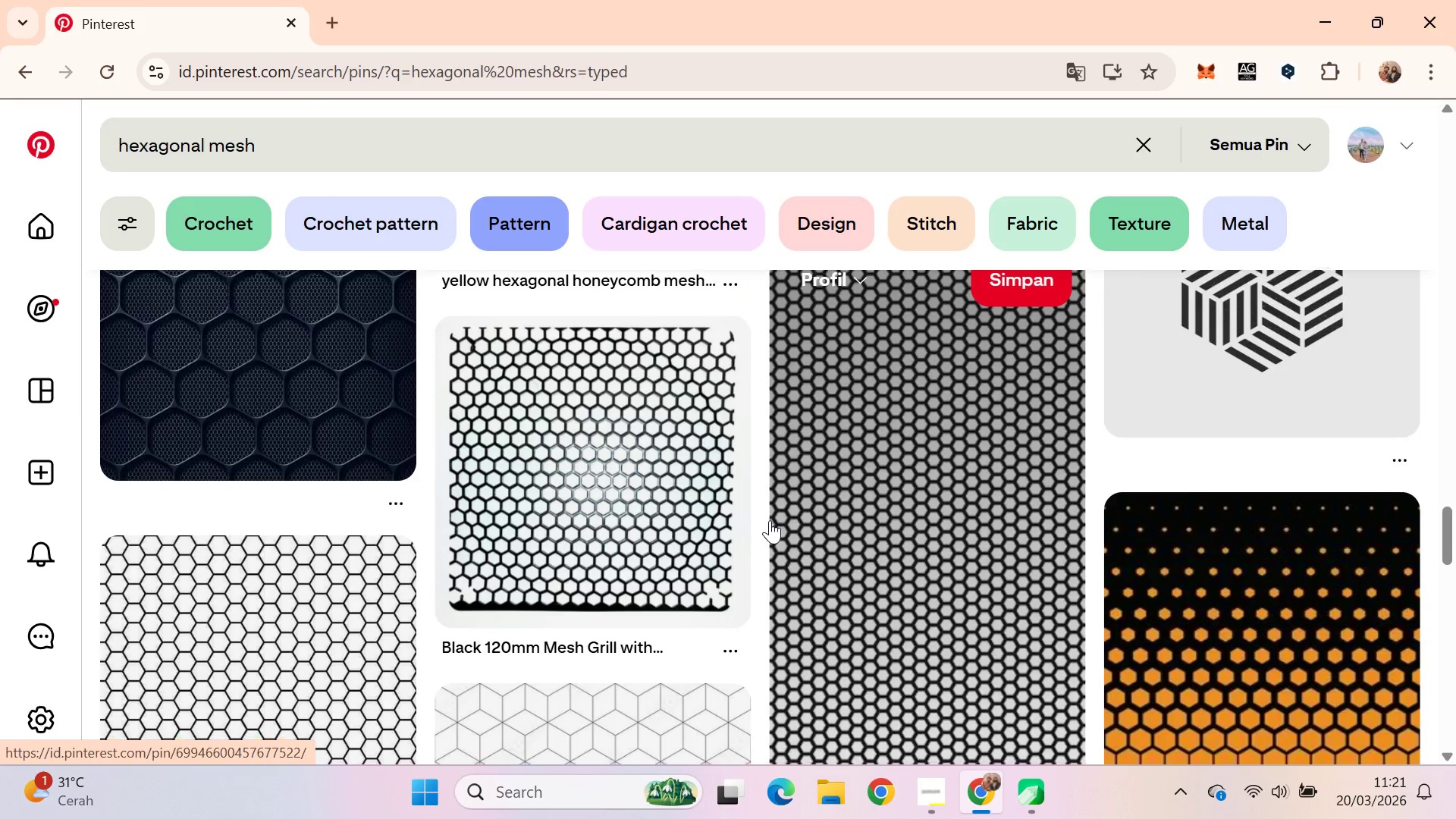 
key(ArrowDown)
 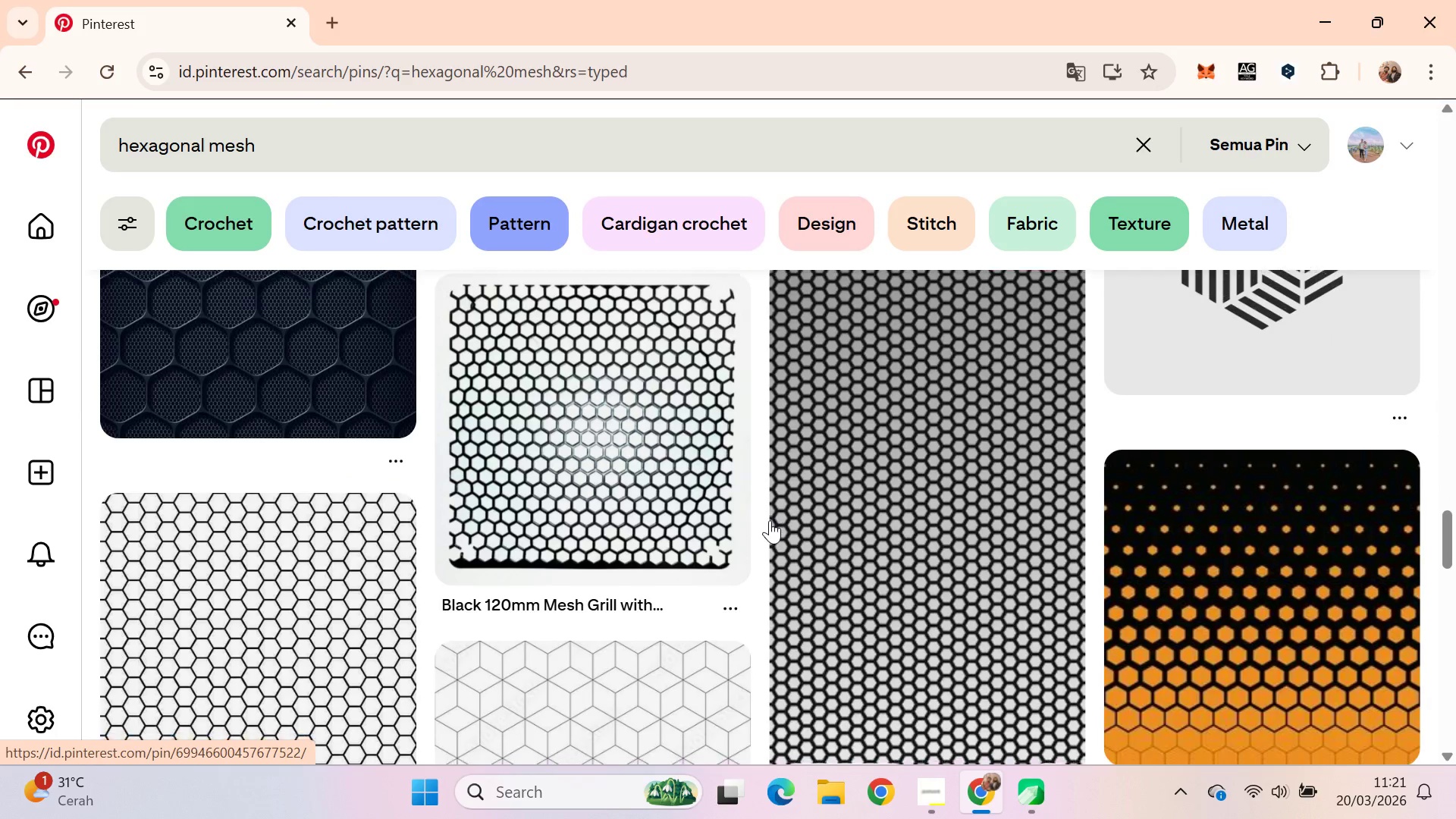 
key(ArrowDown)
 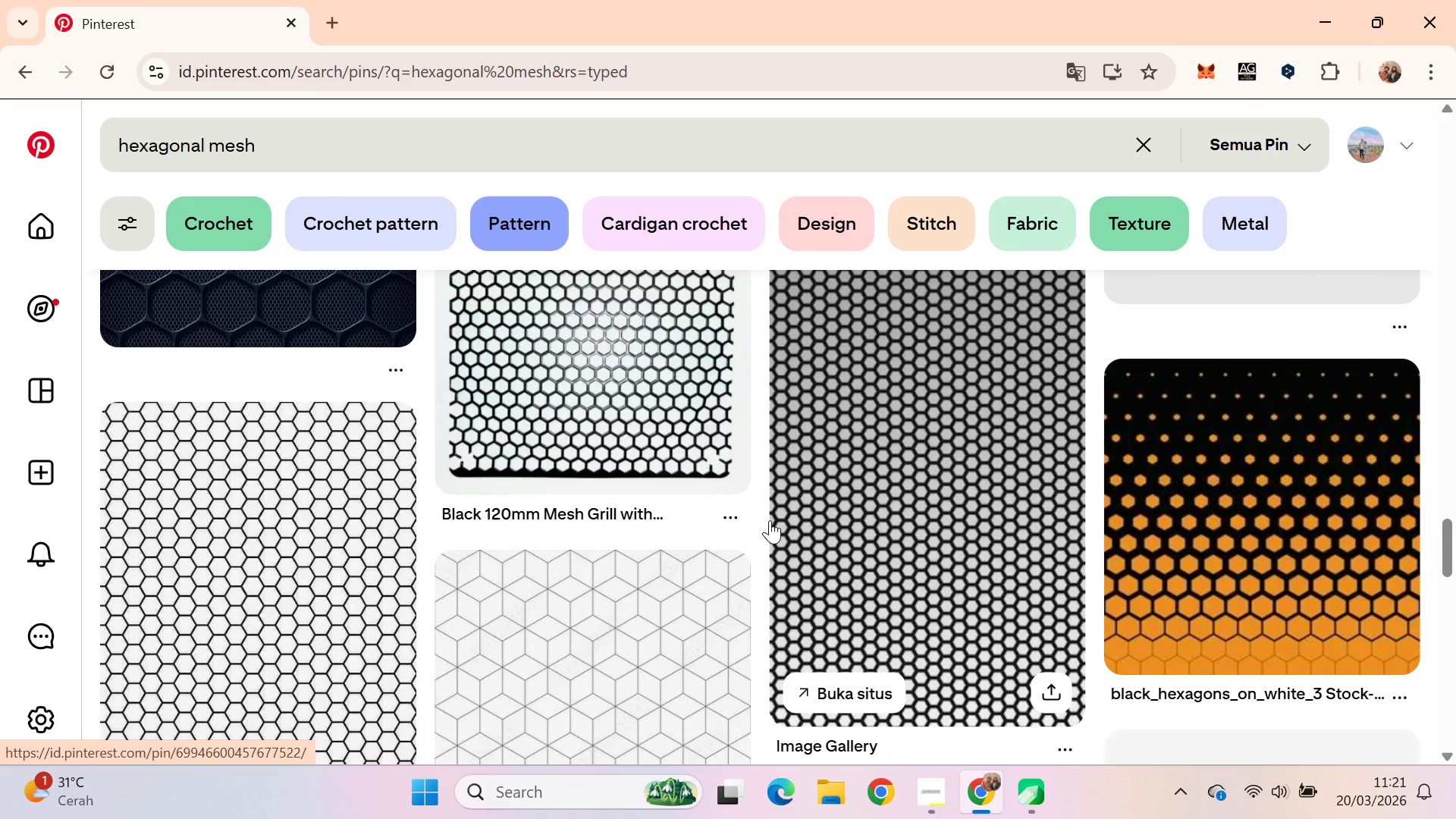 
key(ArrowDown)
 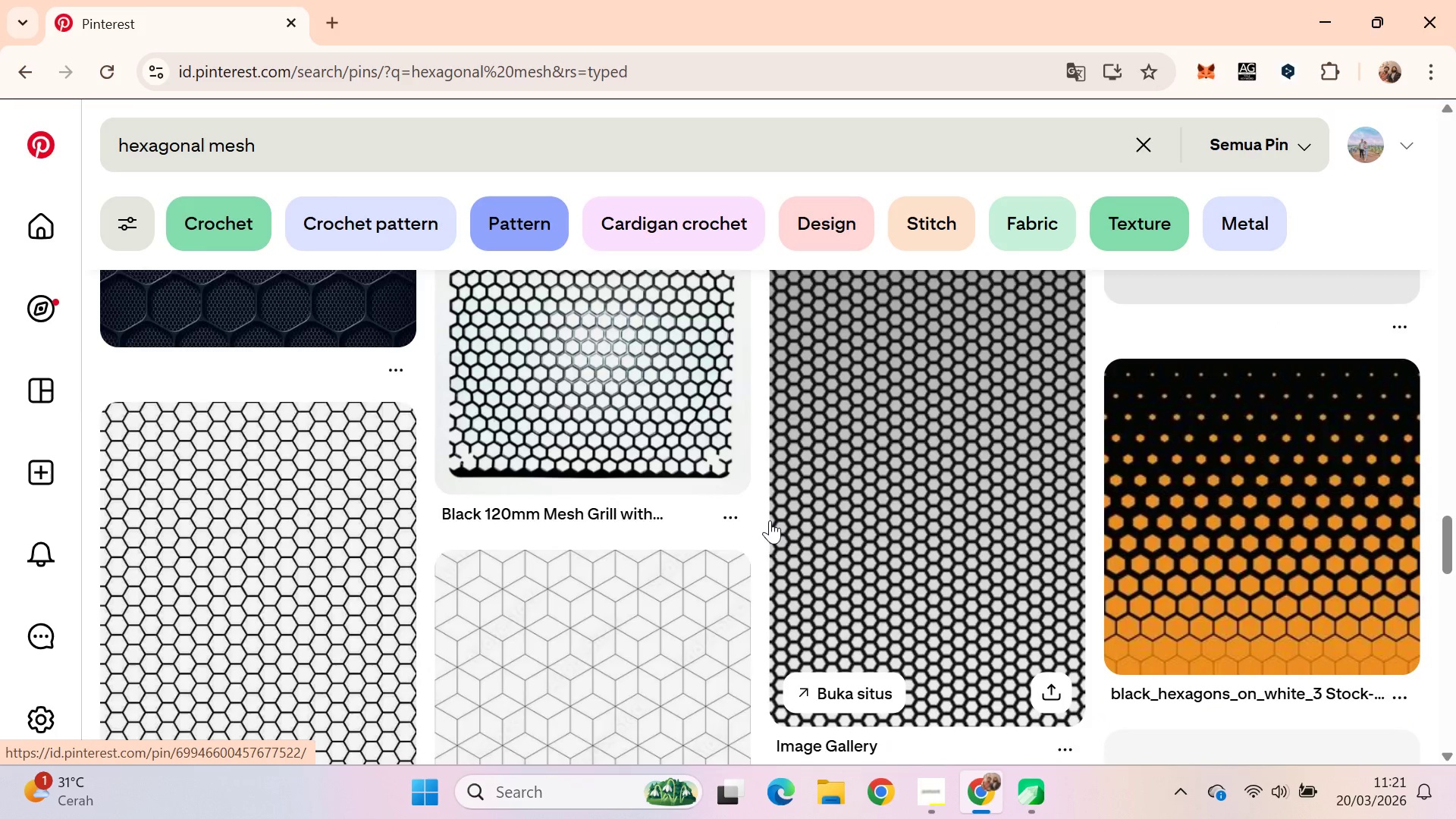 
key(ArrowDown)
 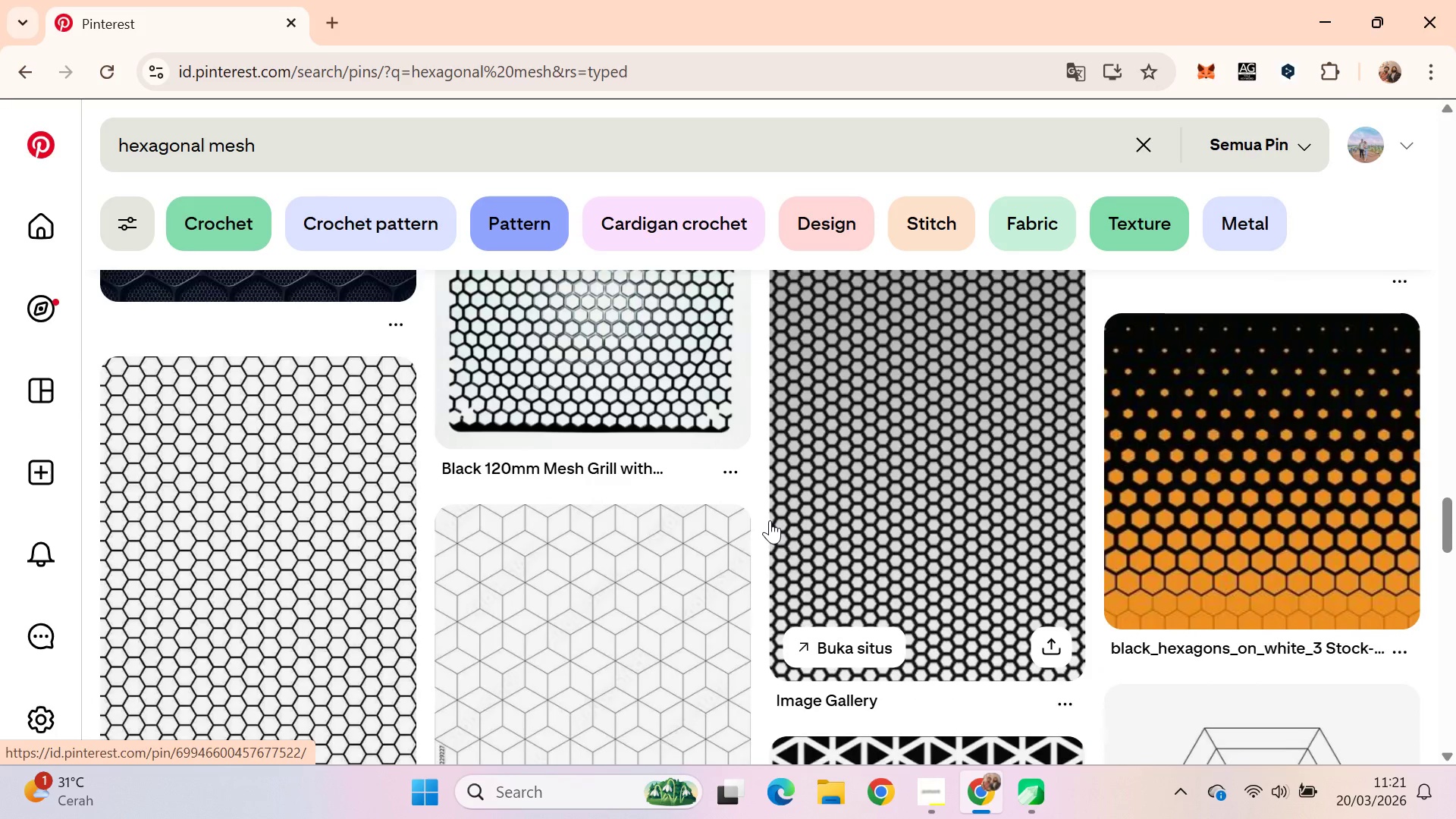 
key(ArrowDown)
 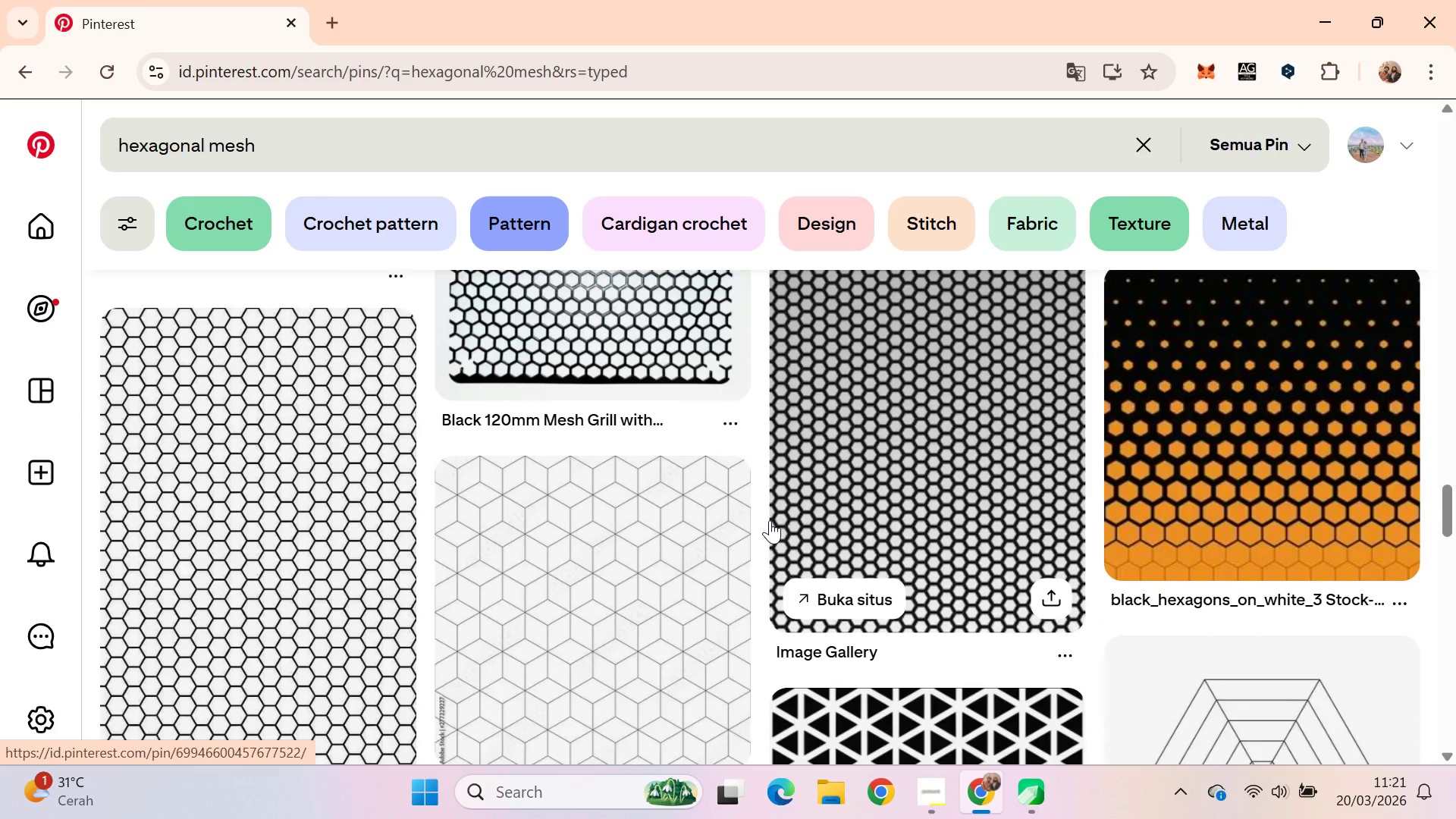 
key(ArrowDown)
 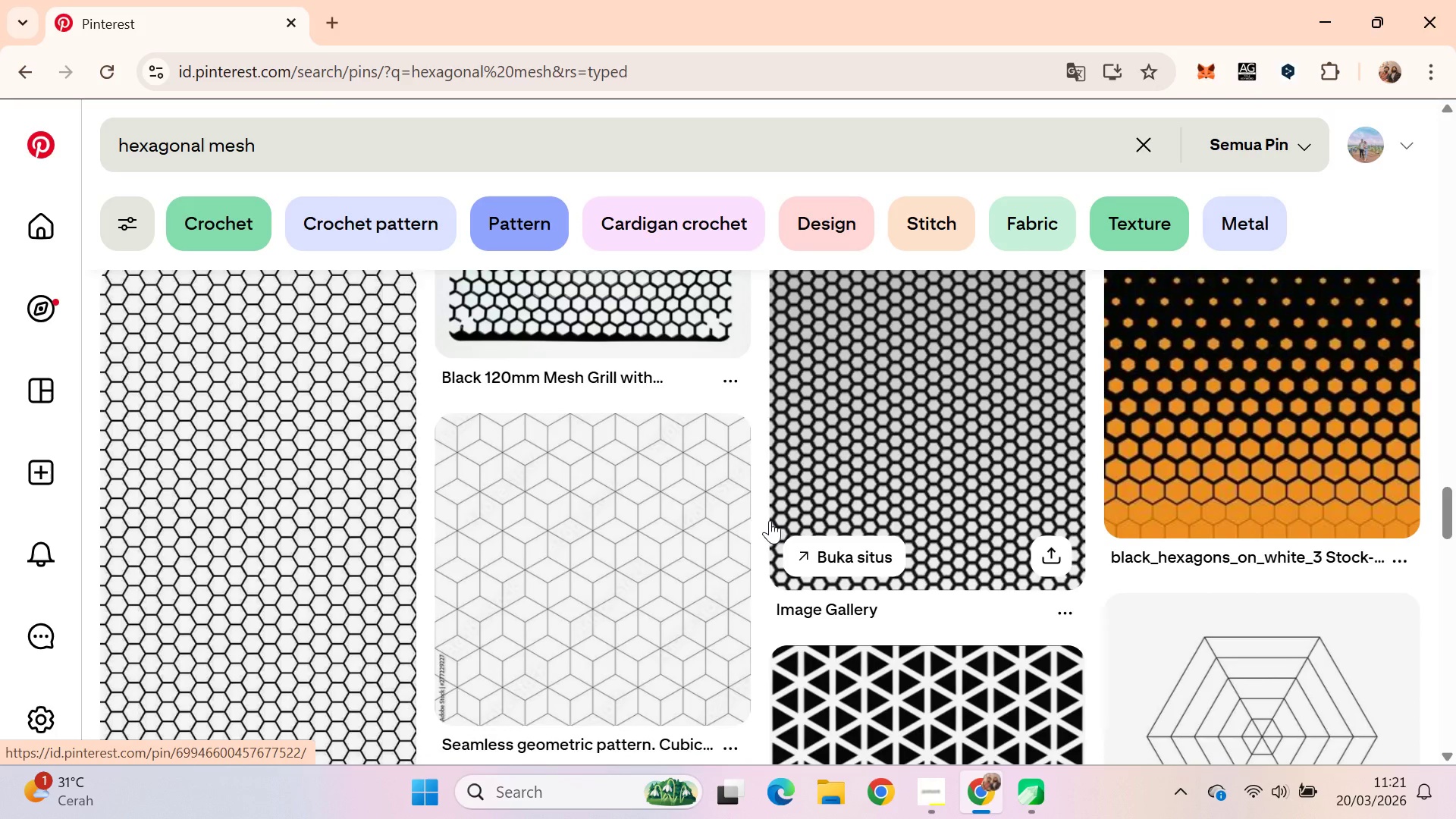 
key(ArrowDown)
 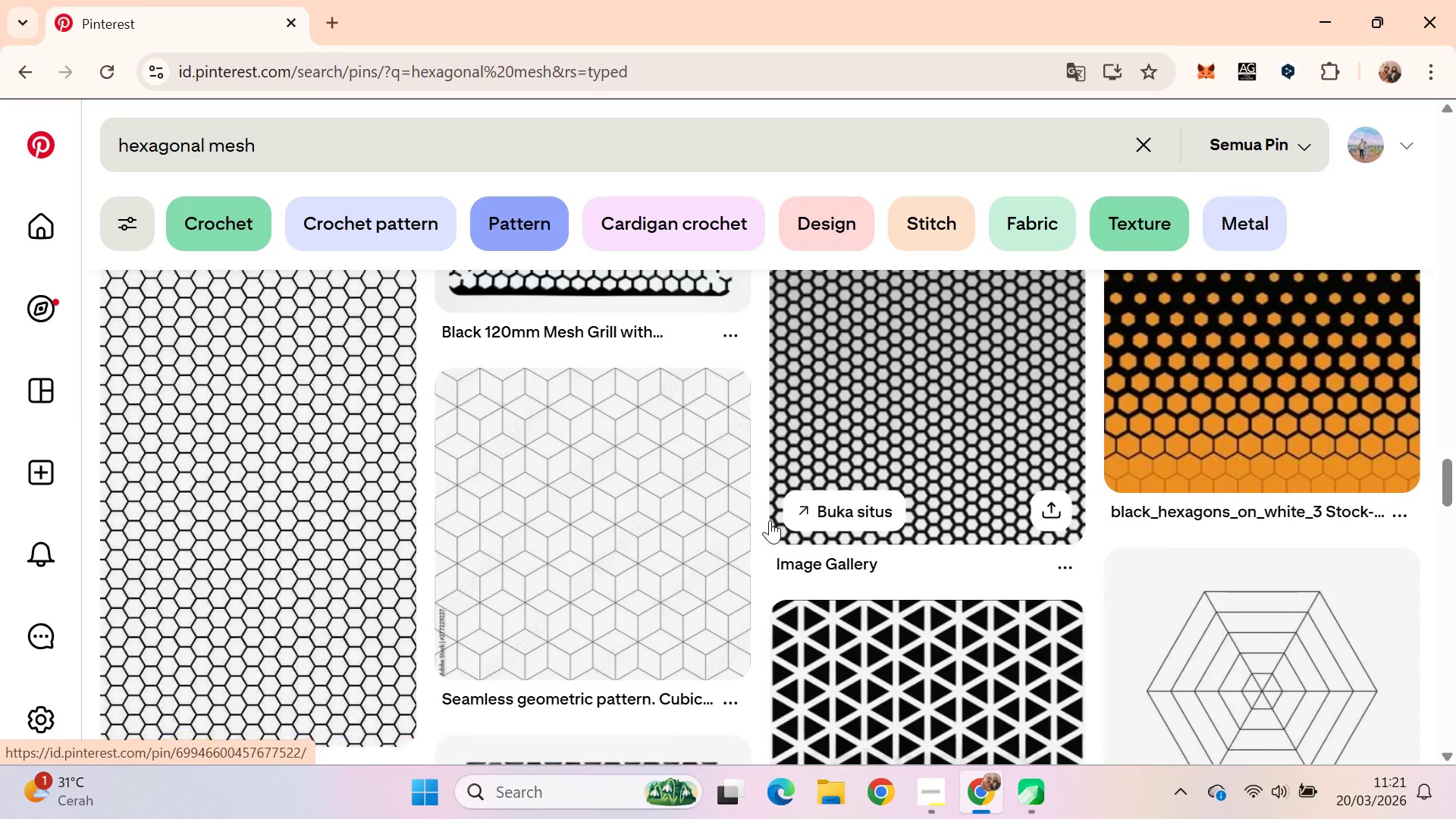 
key(ArrowDown)
 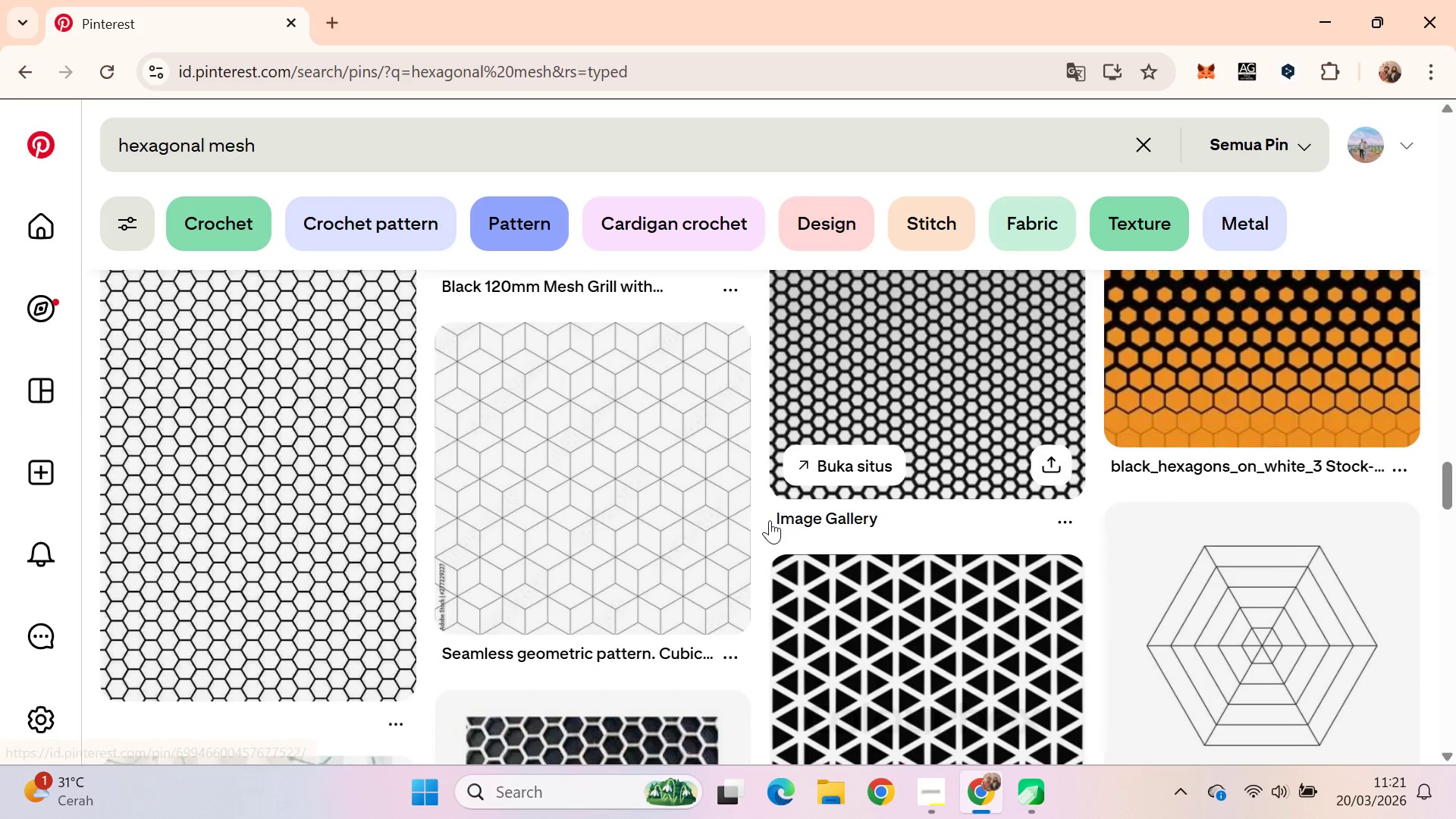 
key(ArrowDown)
 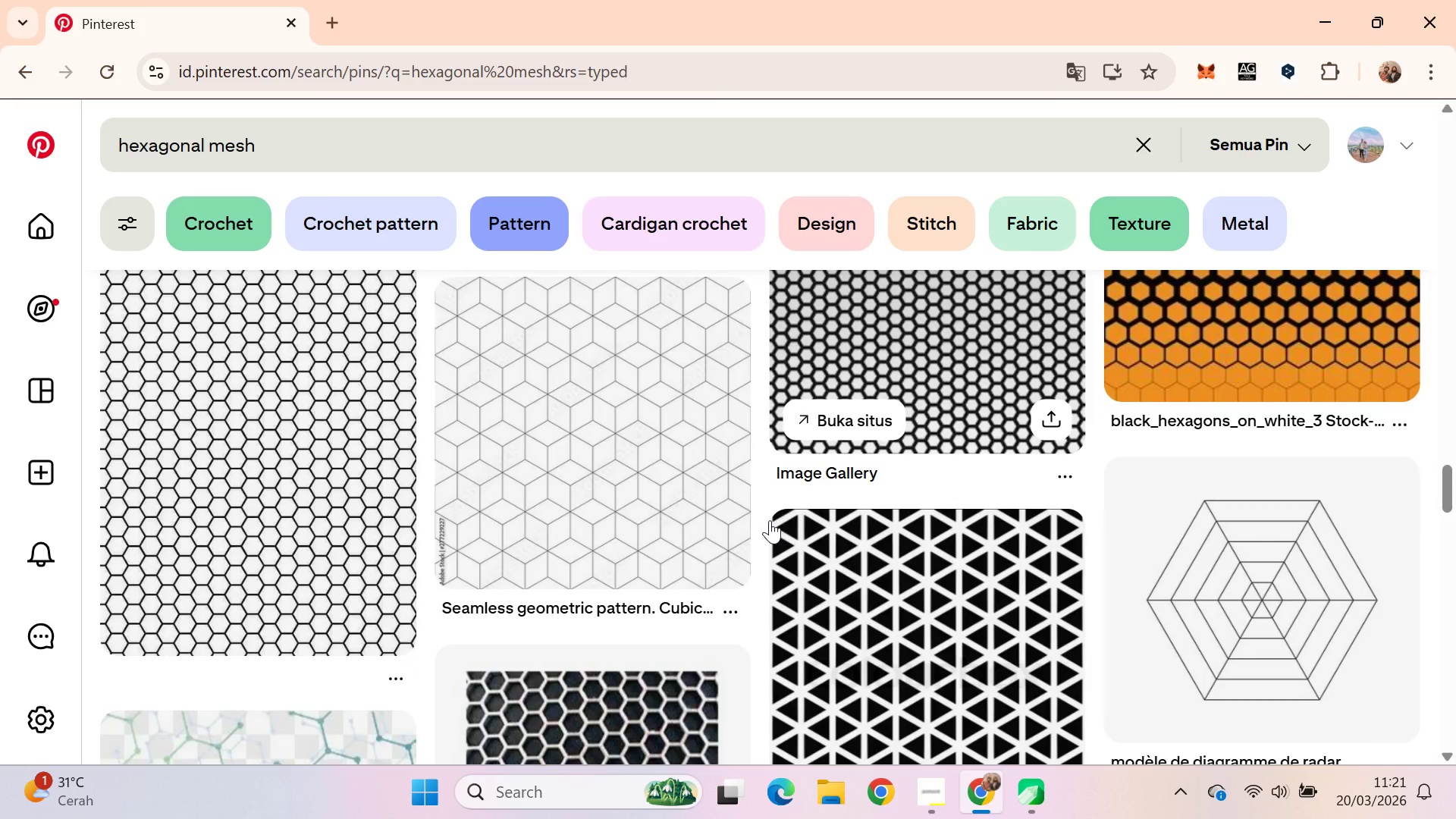 
key(ArrowDown)
 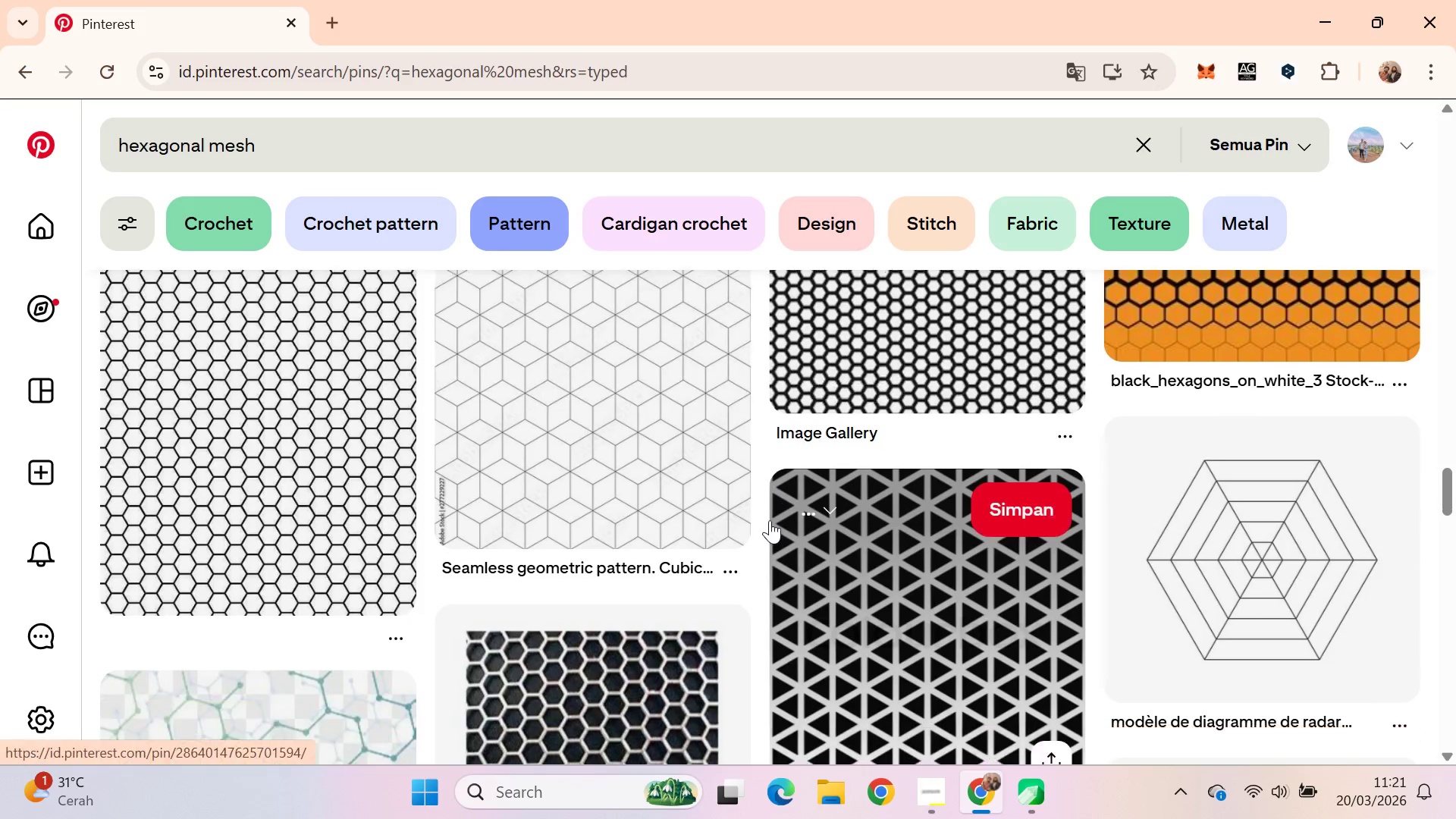 
key(ArrowDown)
 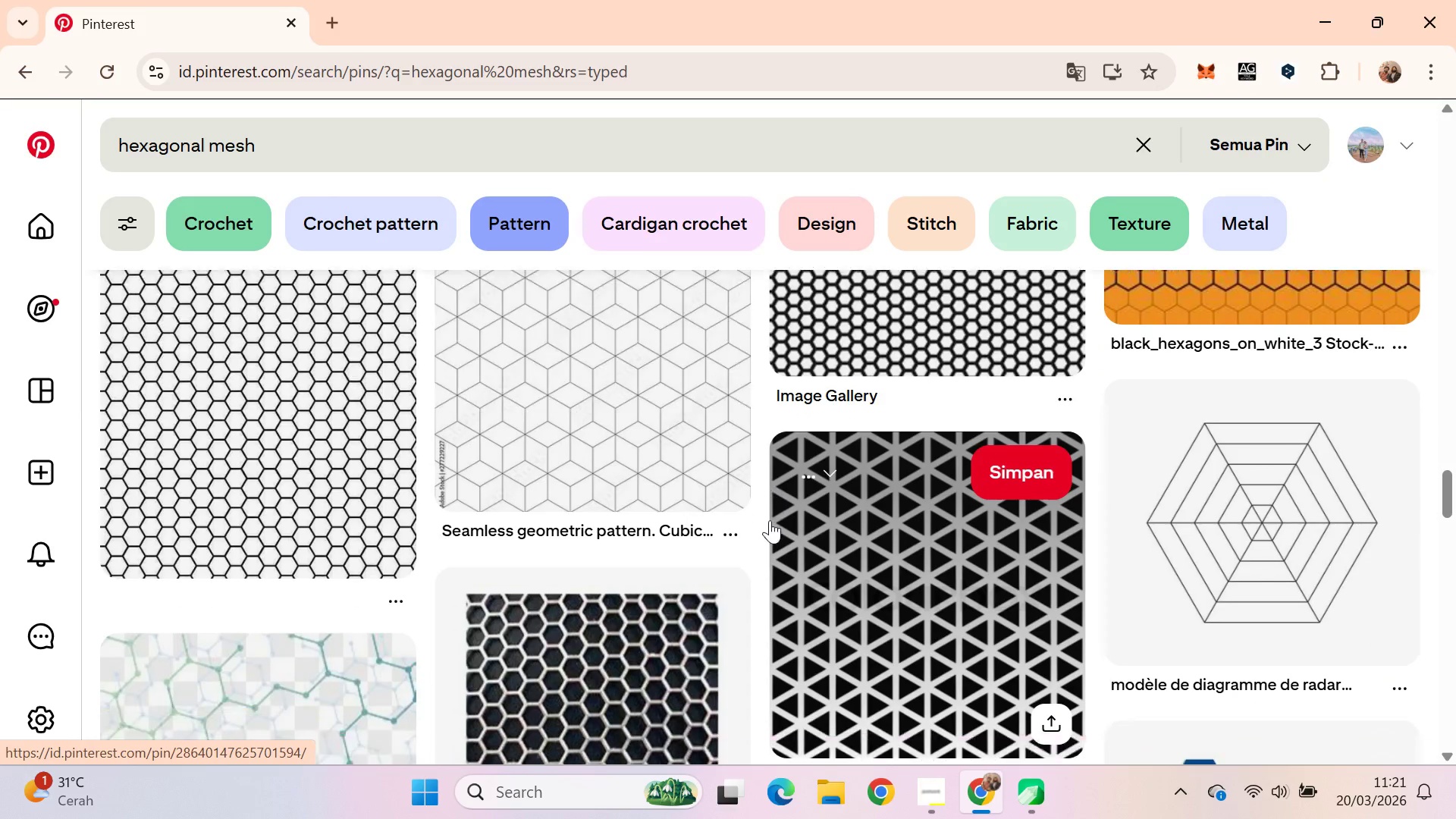 
key(ArrowDown)
 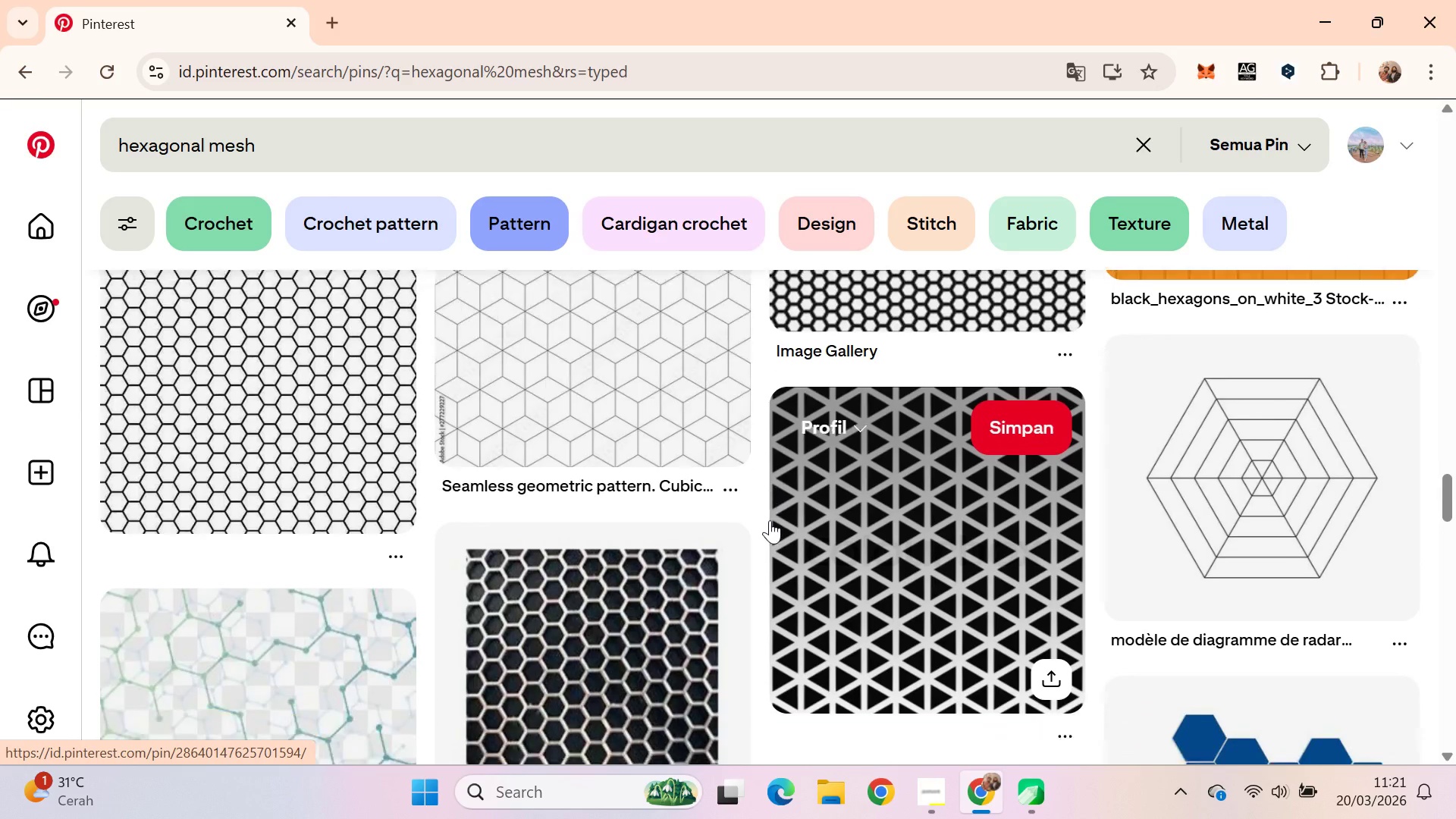 
key(ArrowDown)
 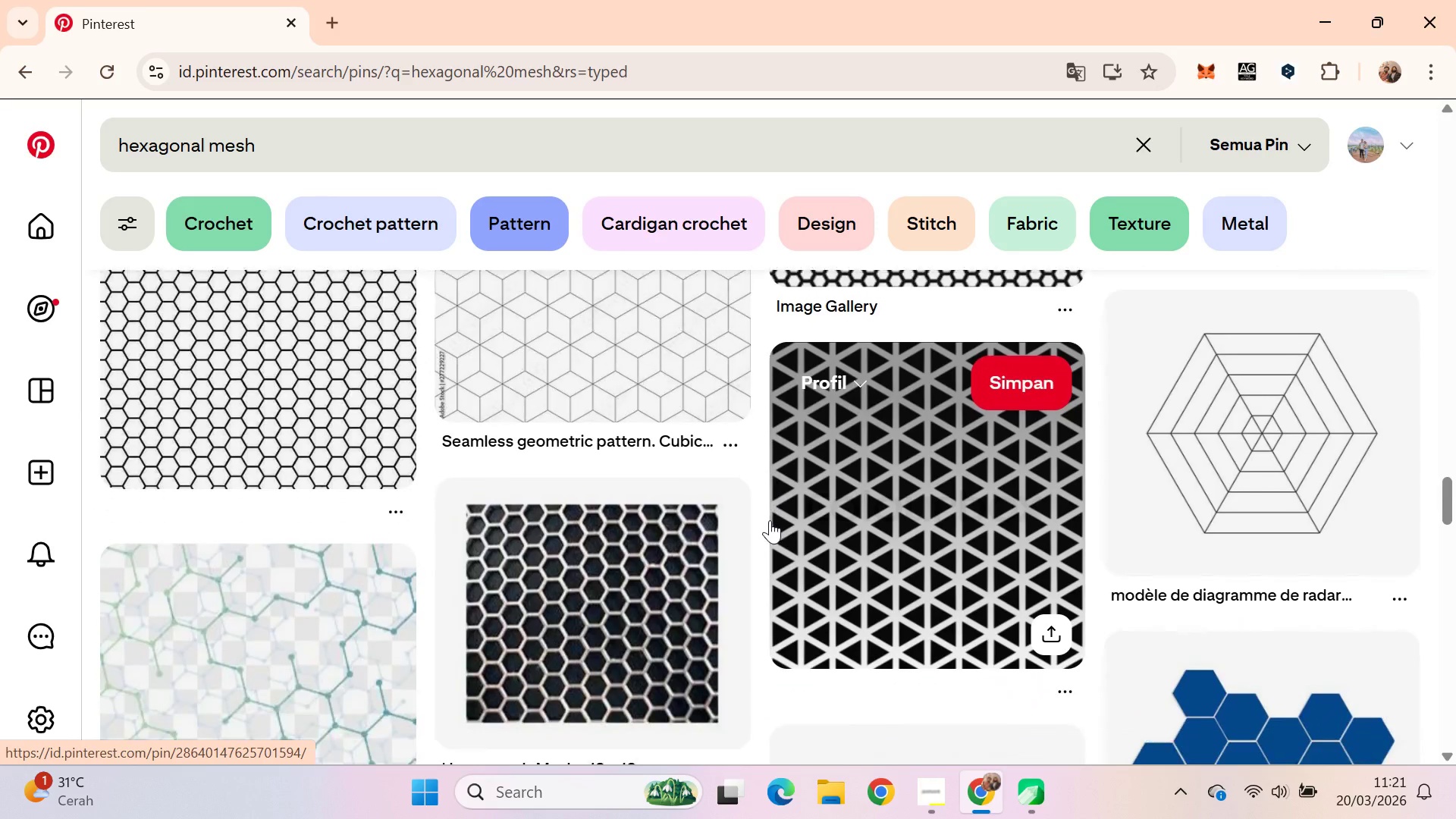 
key(ArrowDown)
 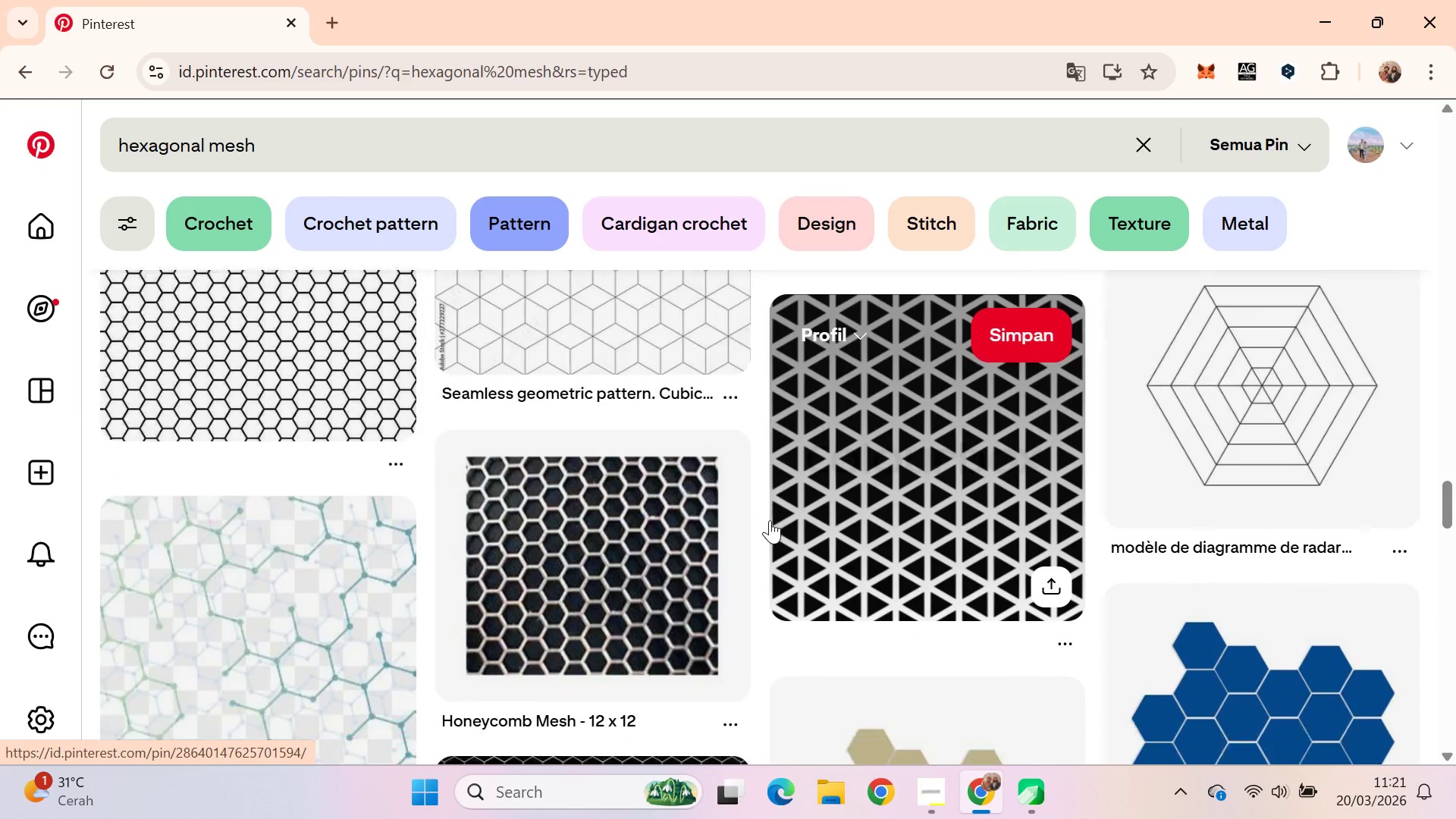 
key(ArrowDown)
 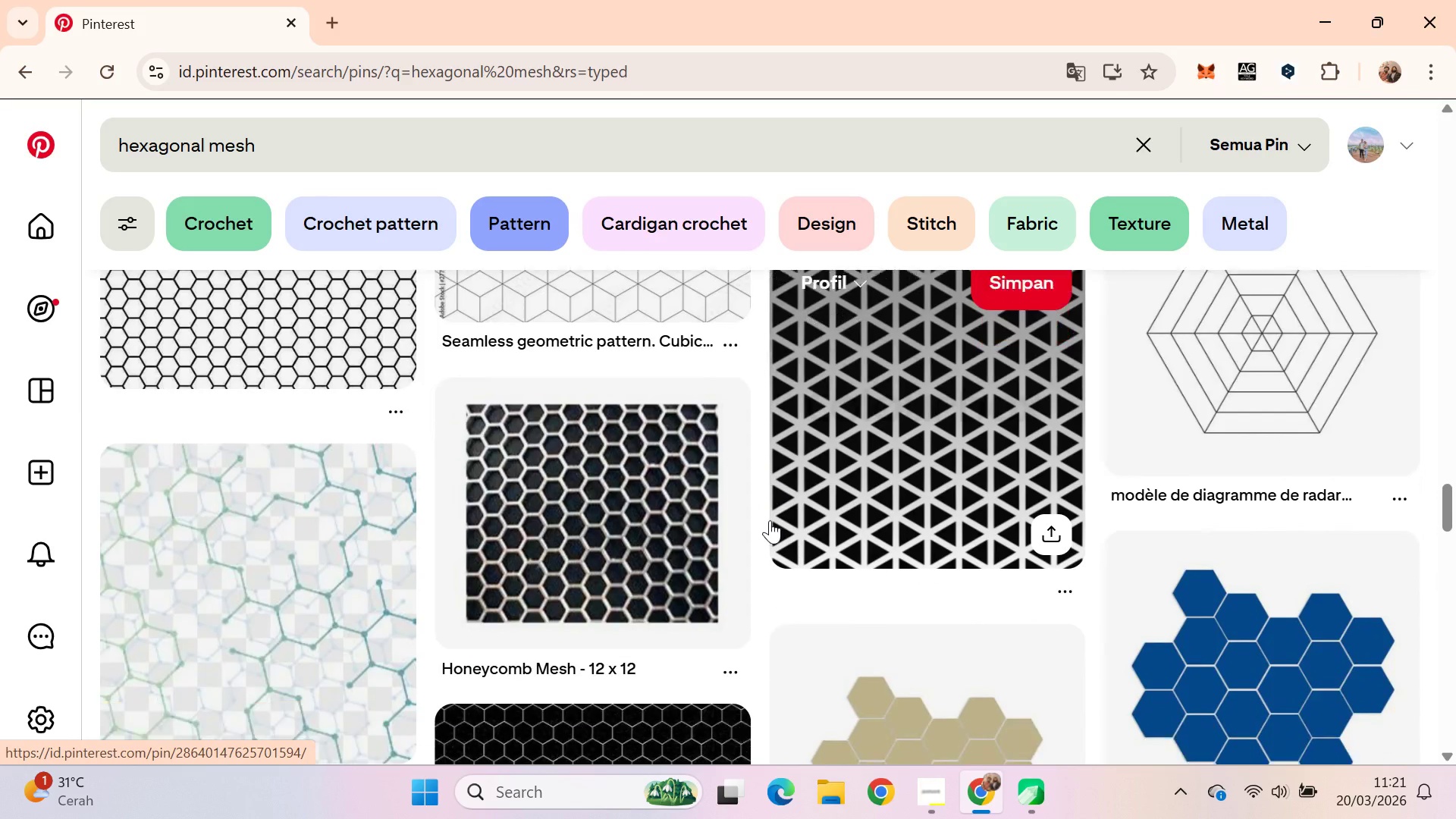 
key(ArrowDown)
 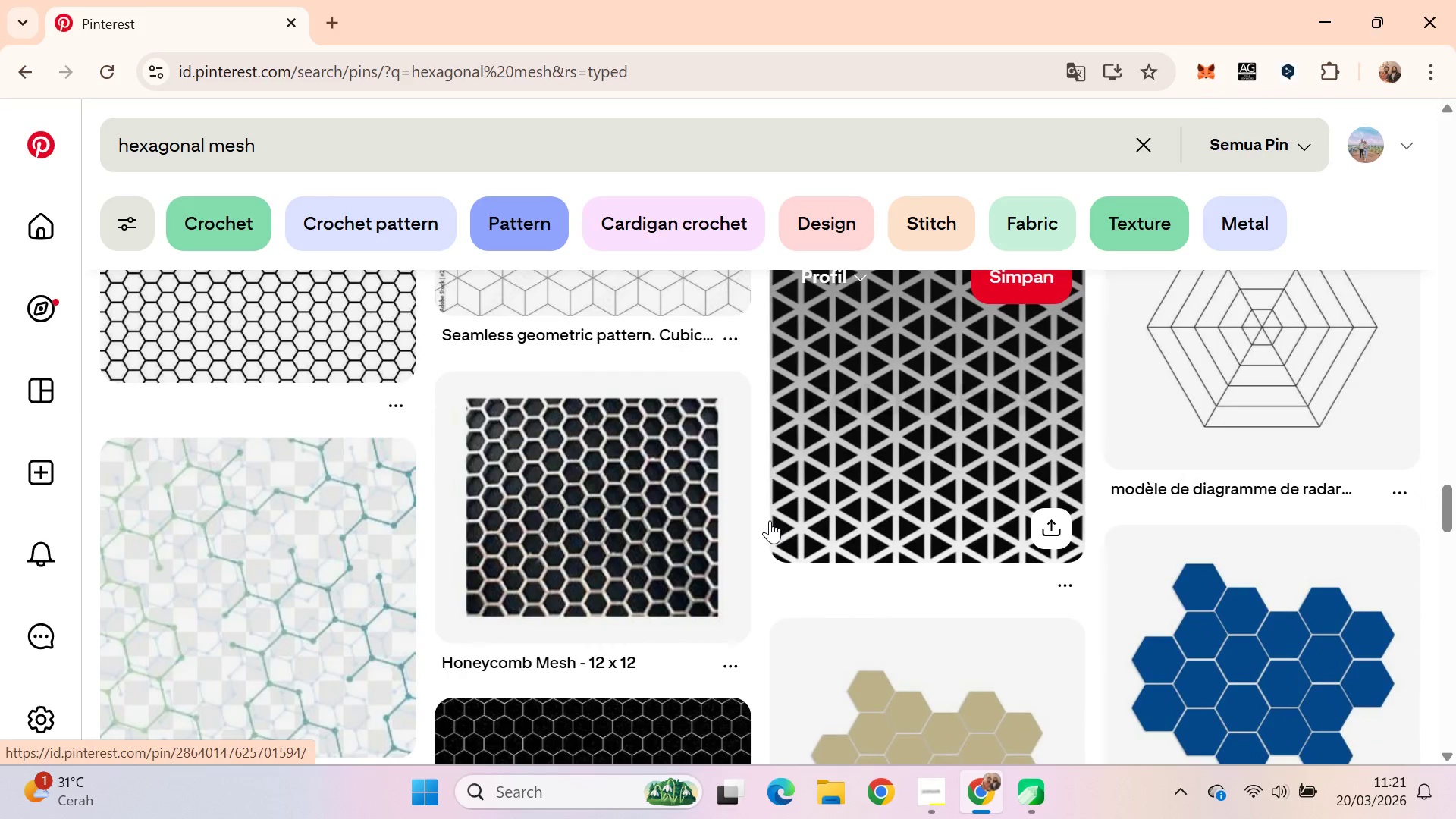 
key(ArrowDown)
 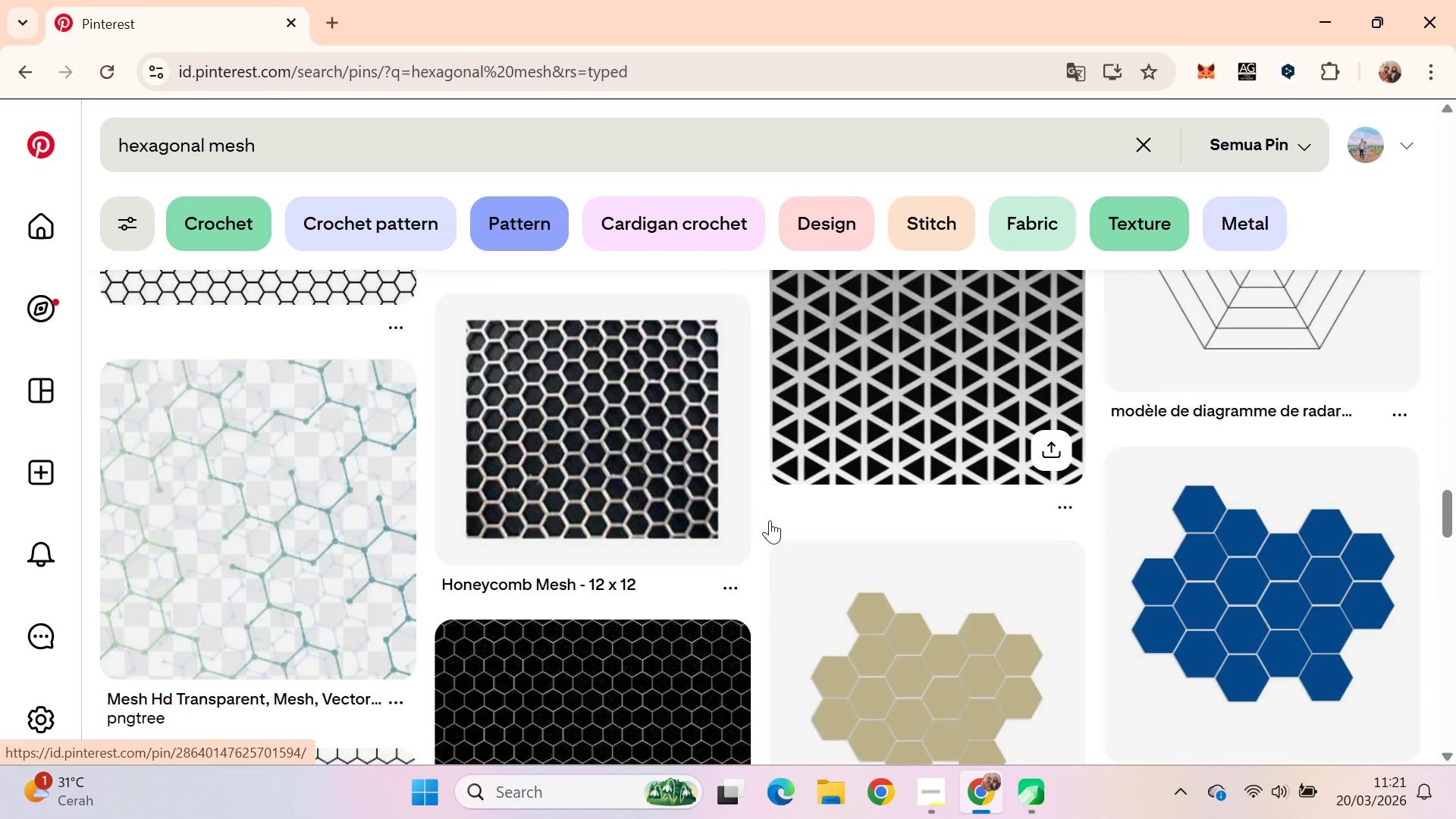 
key(ArrowDown)
 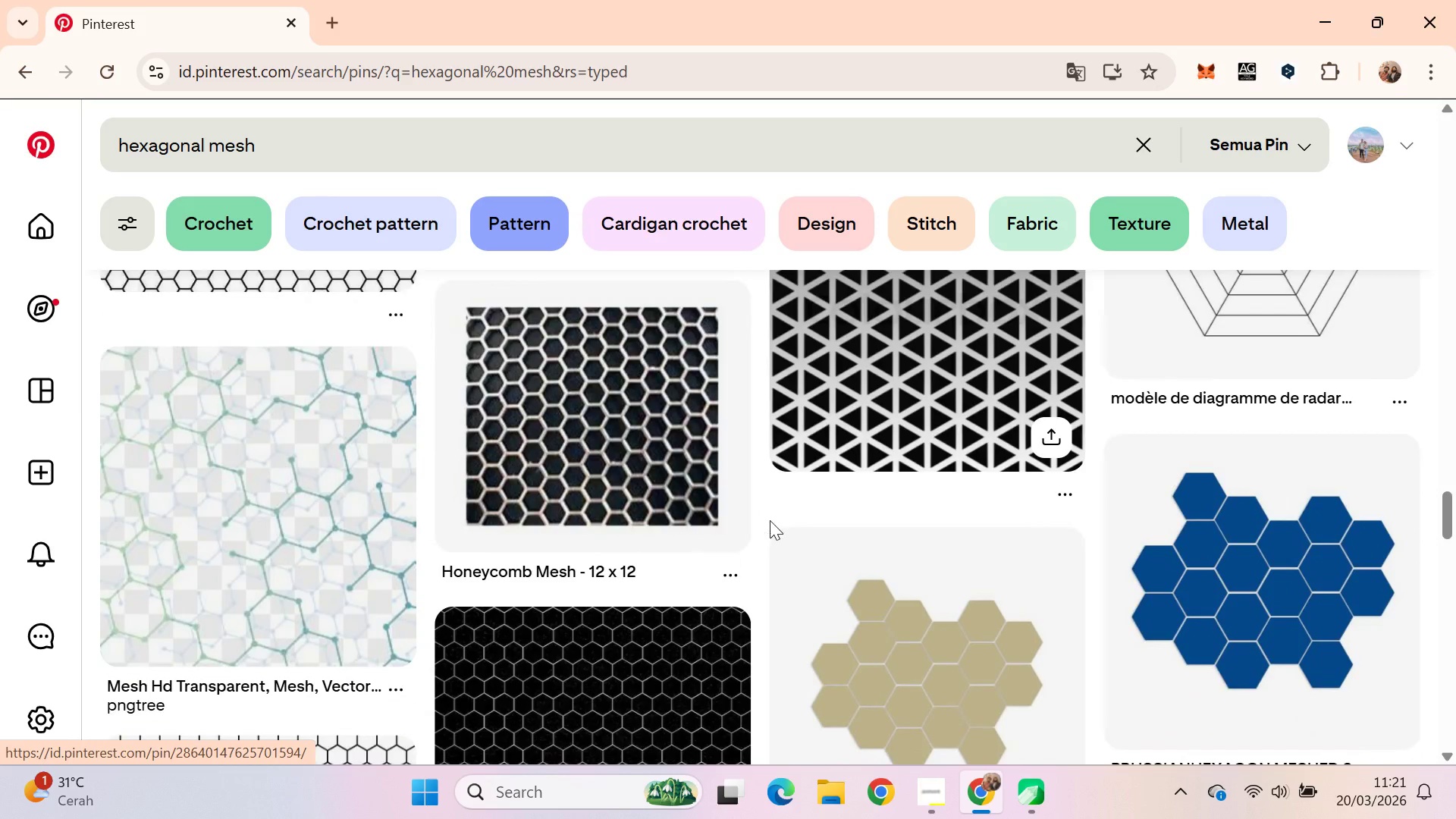 
key(ArrowDown)
 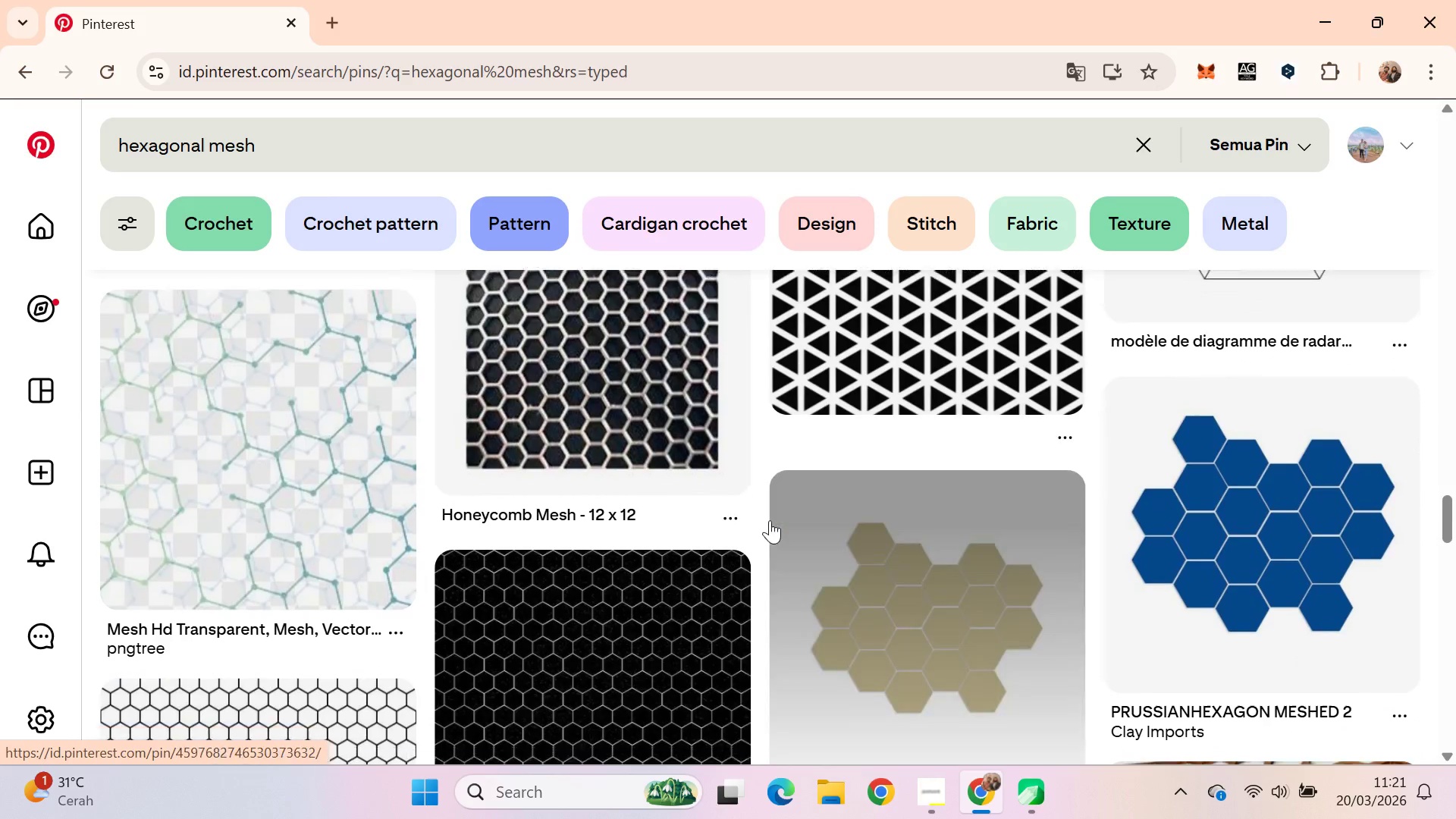 
key(ArrowDown)
 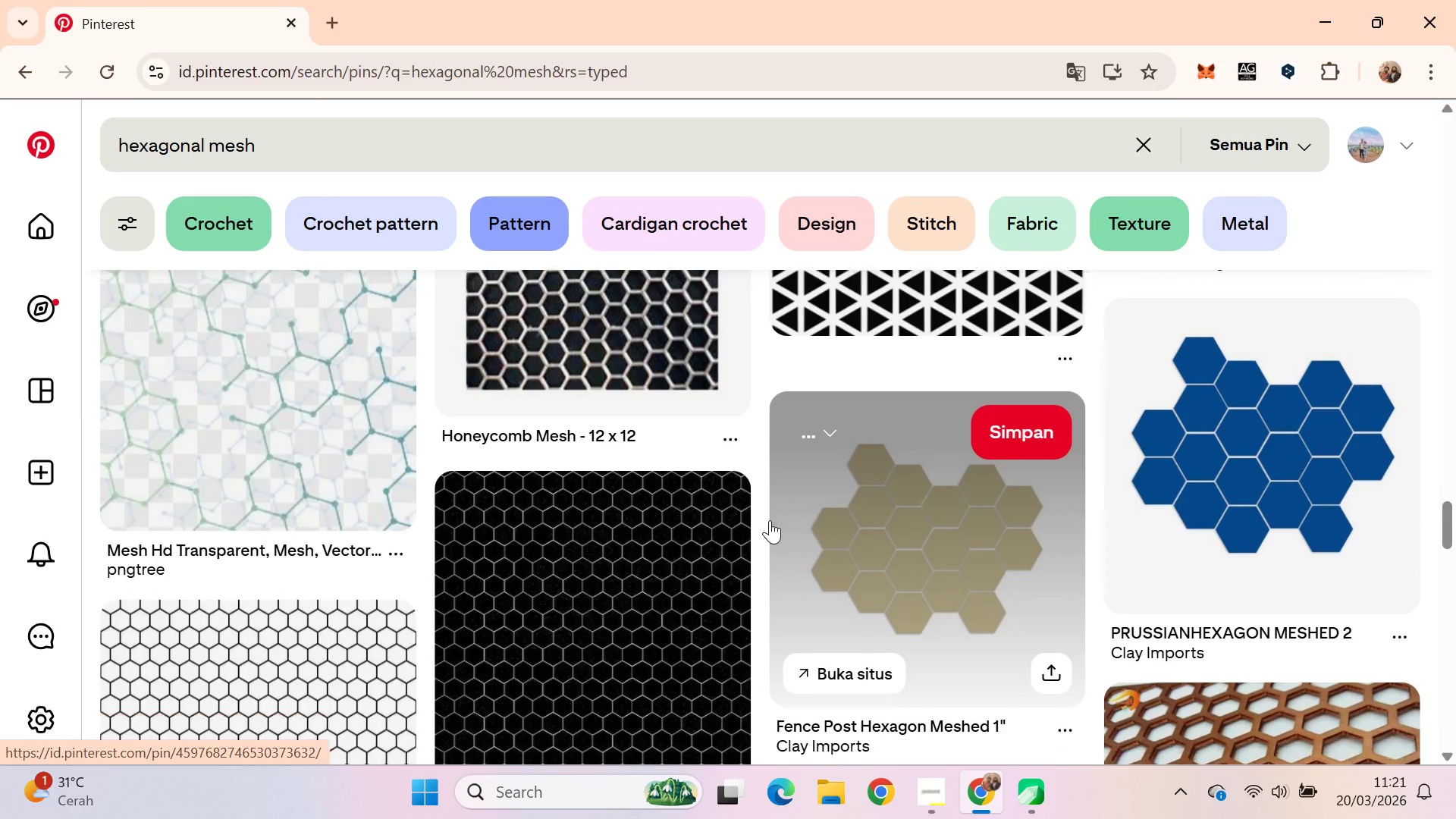 
key(ArrowDown)
 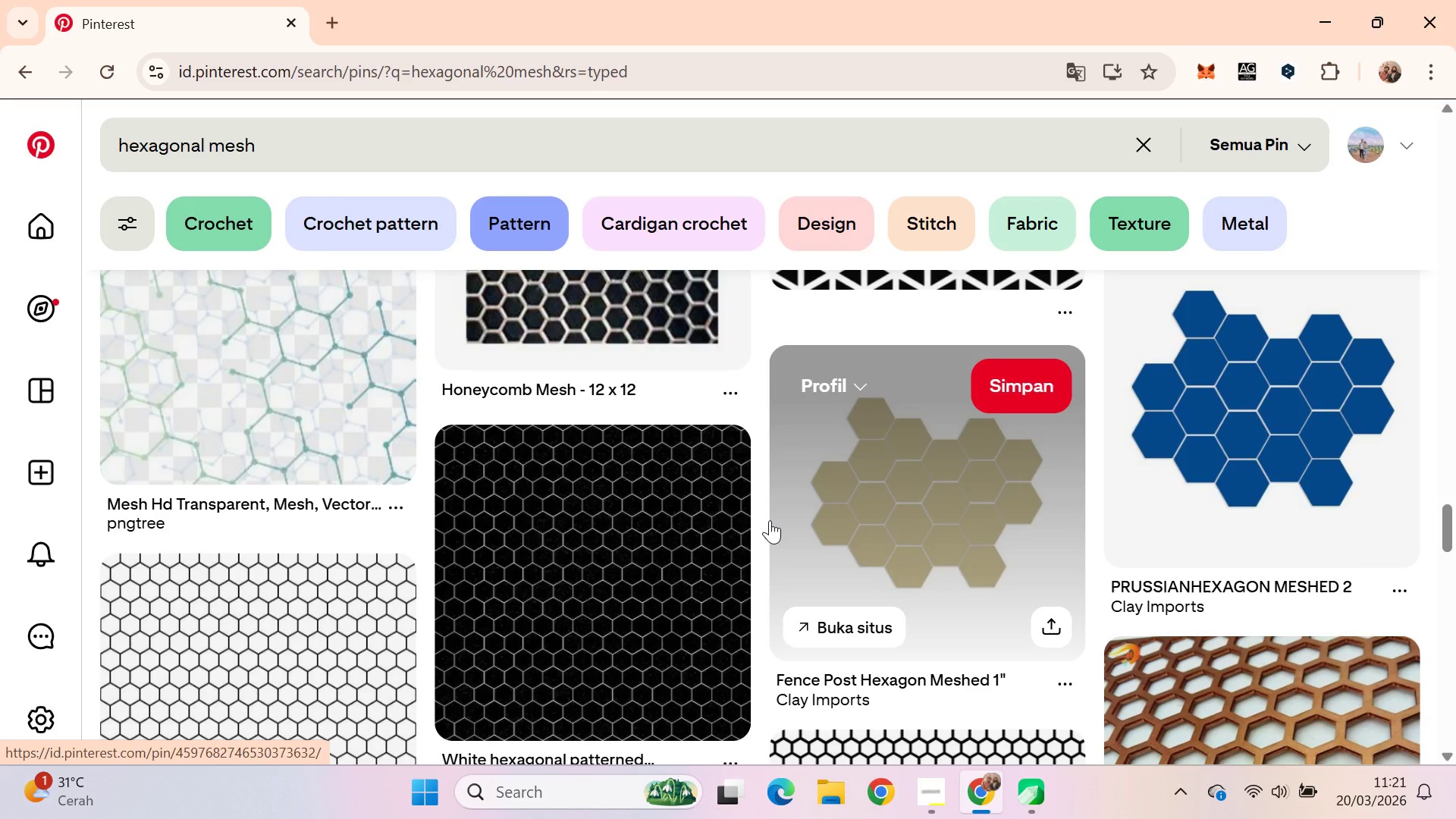 
hold_key(key=ArrowDown, duration=0.89)
 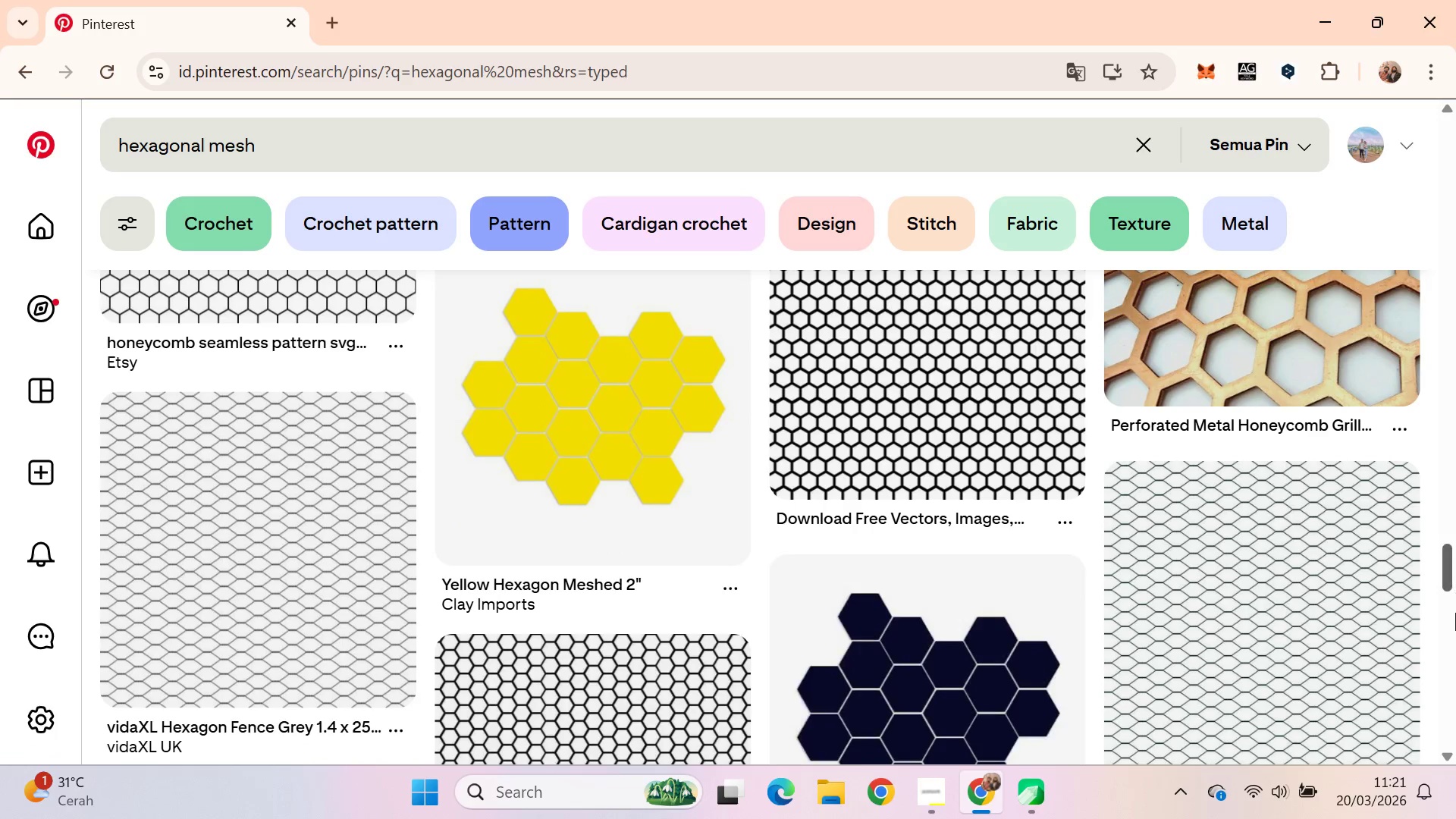 
left_click_drag(start_coordinate=[1453, 567], to_coordinate=[1455, 146])
 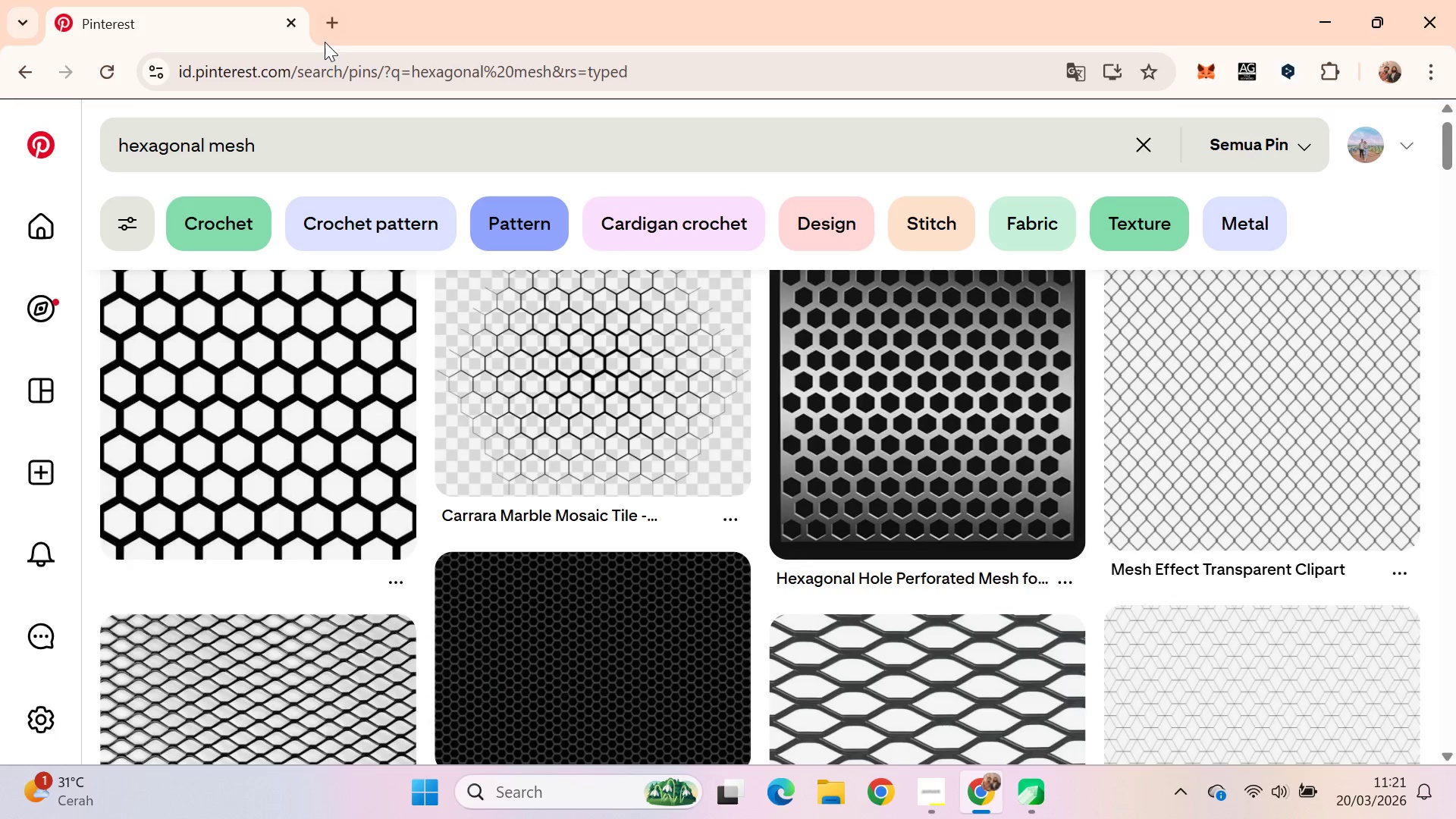 
double_click([335, 20])
 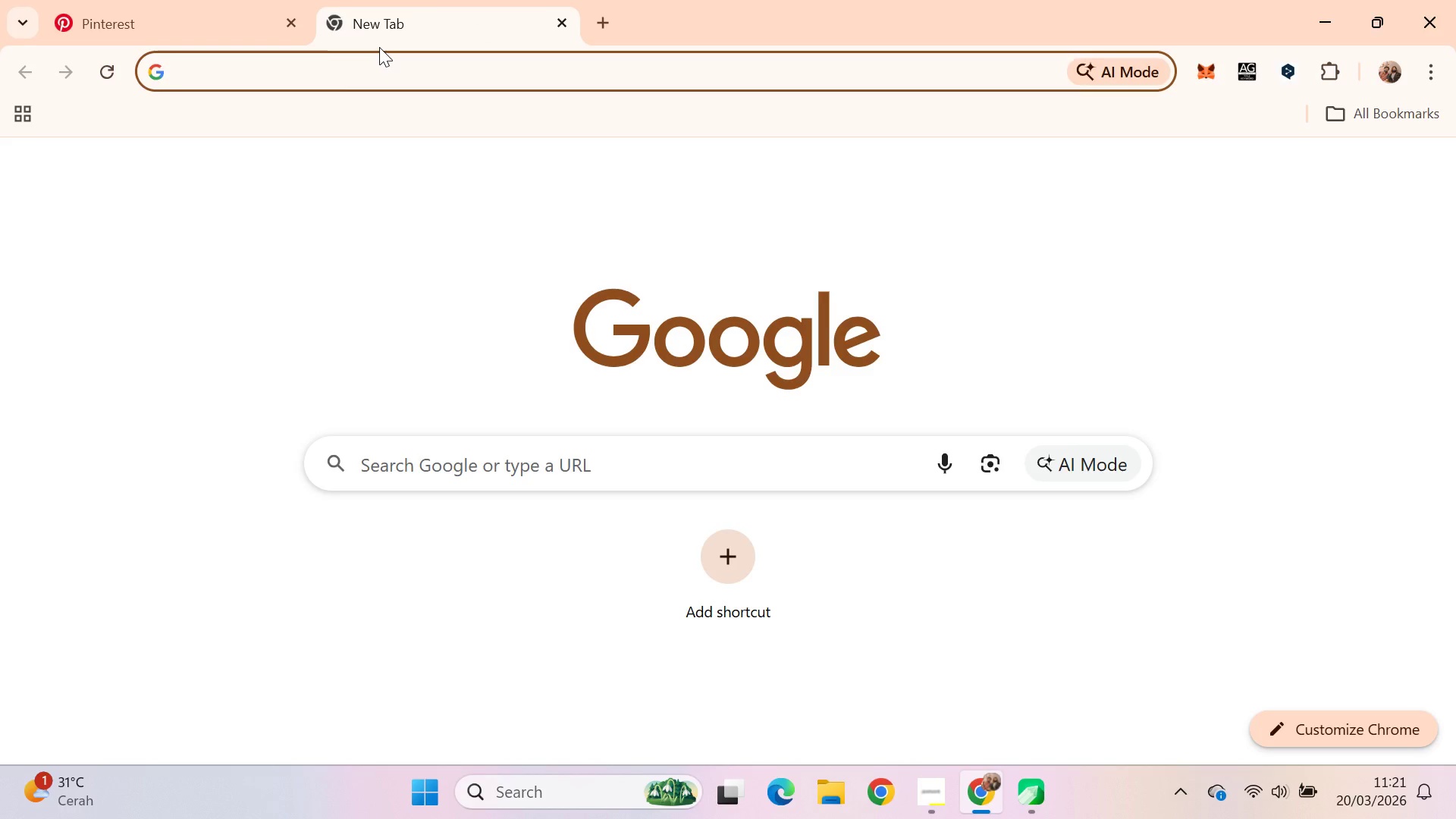 
type(free)
 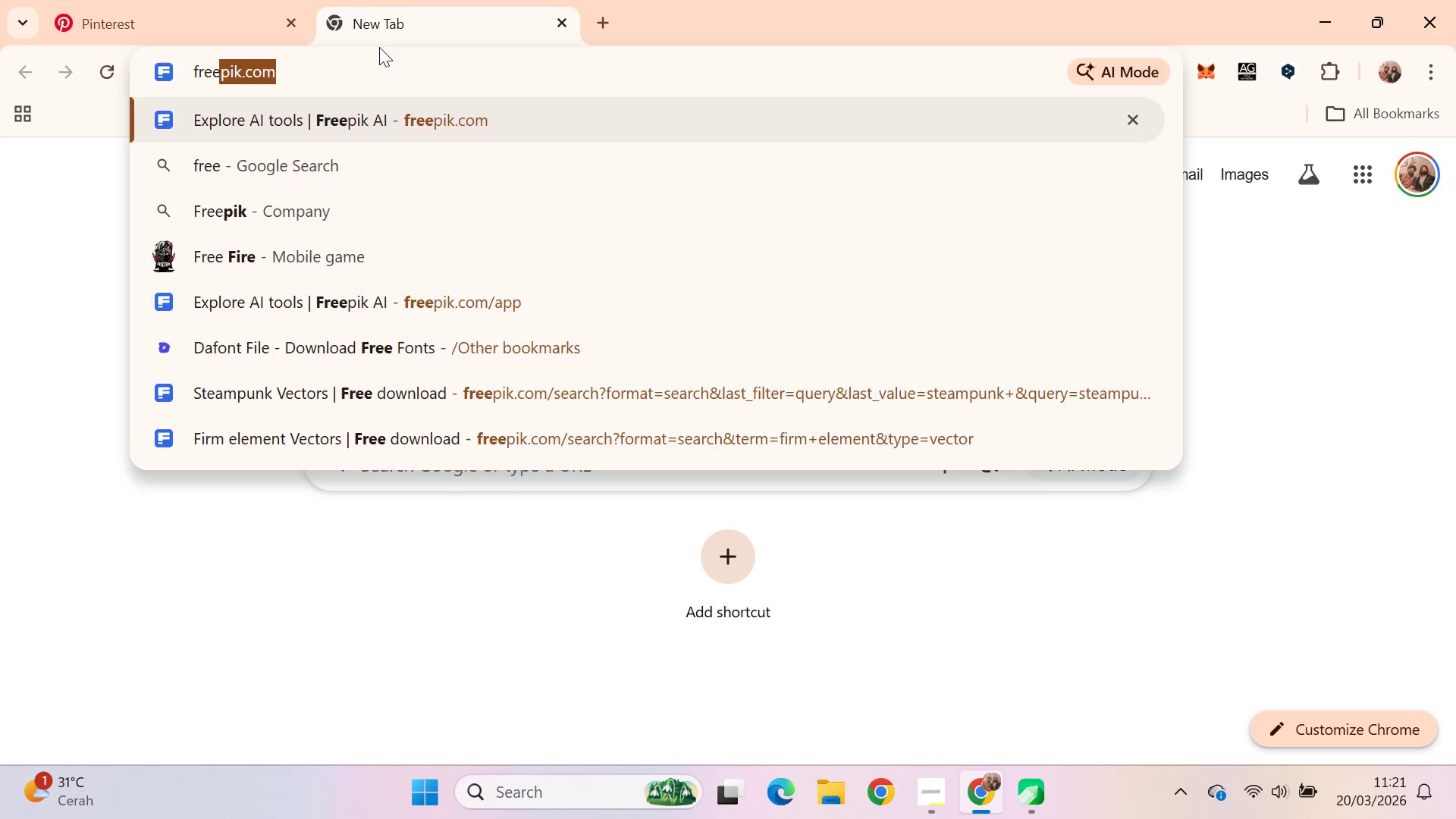 
key(Enter)
 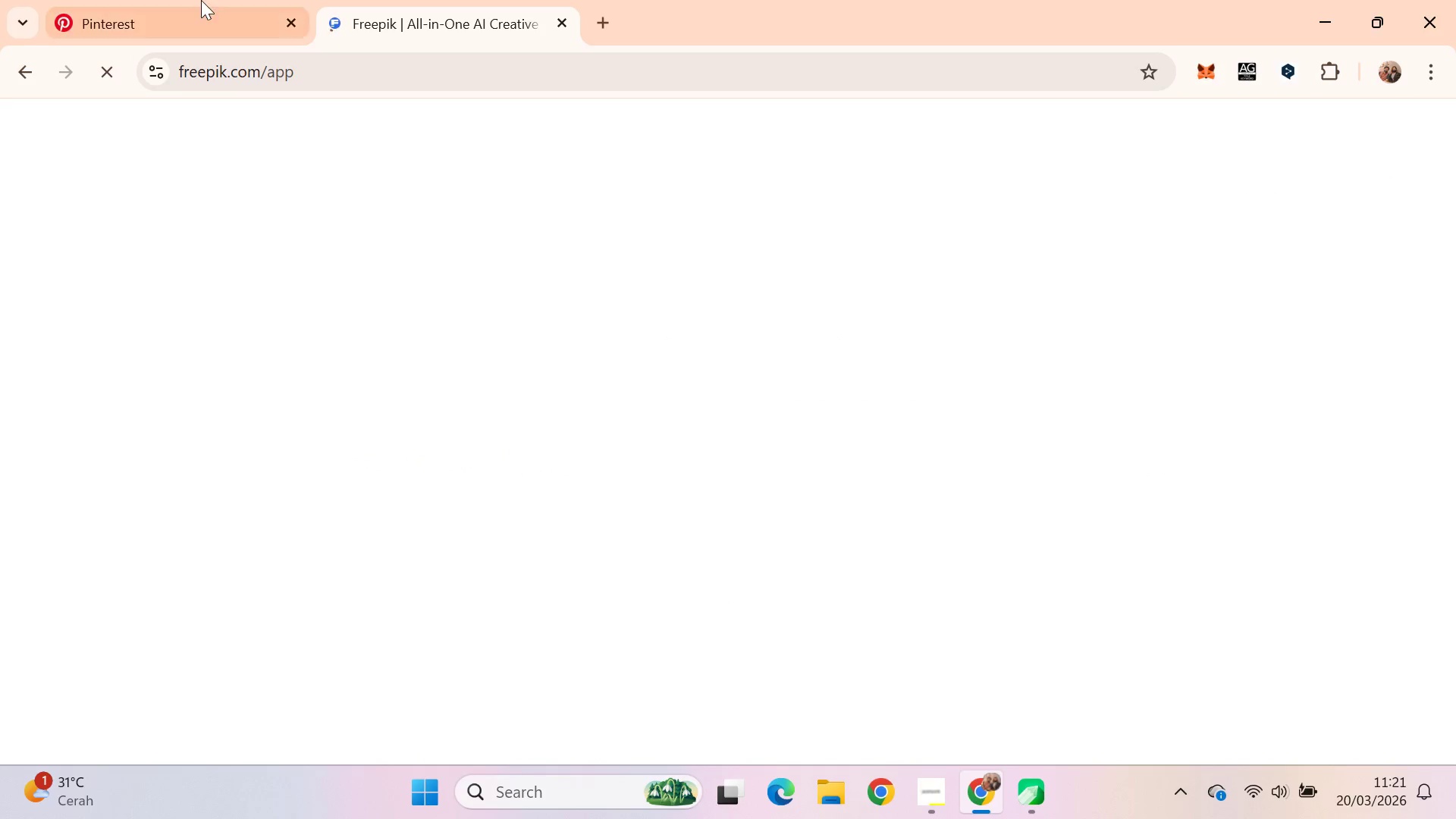 
double_click([363, 158])
 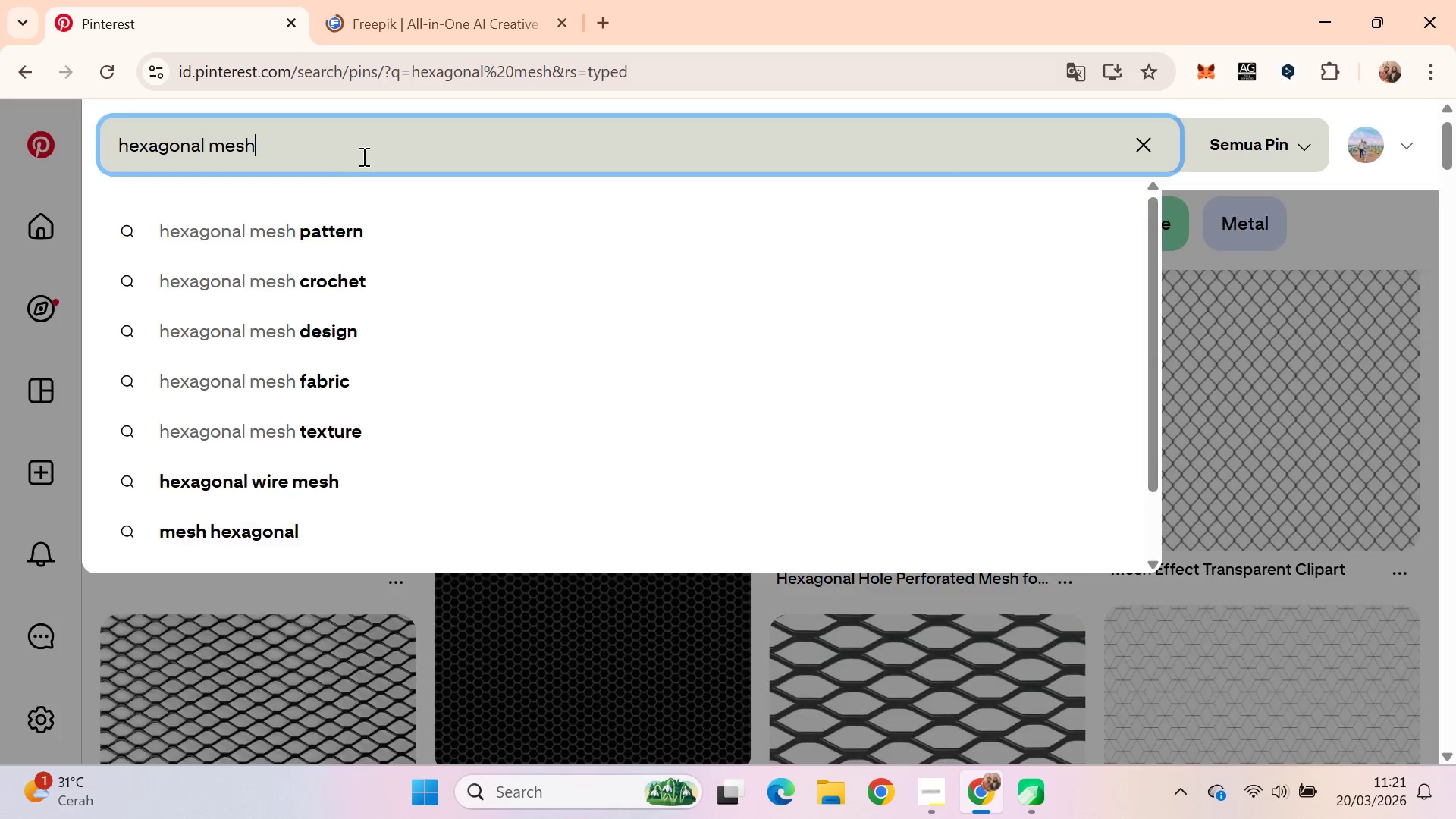 
key(Control+A)
 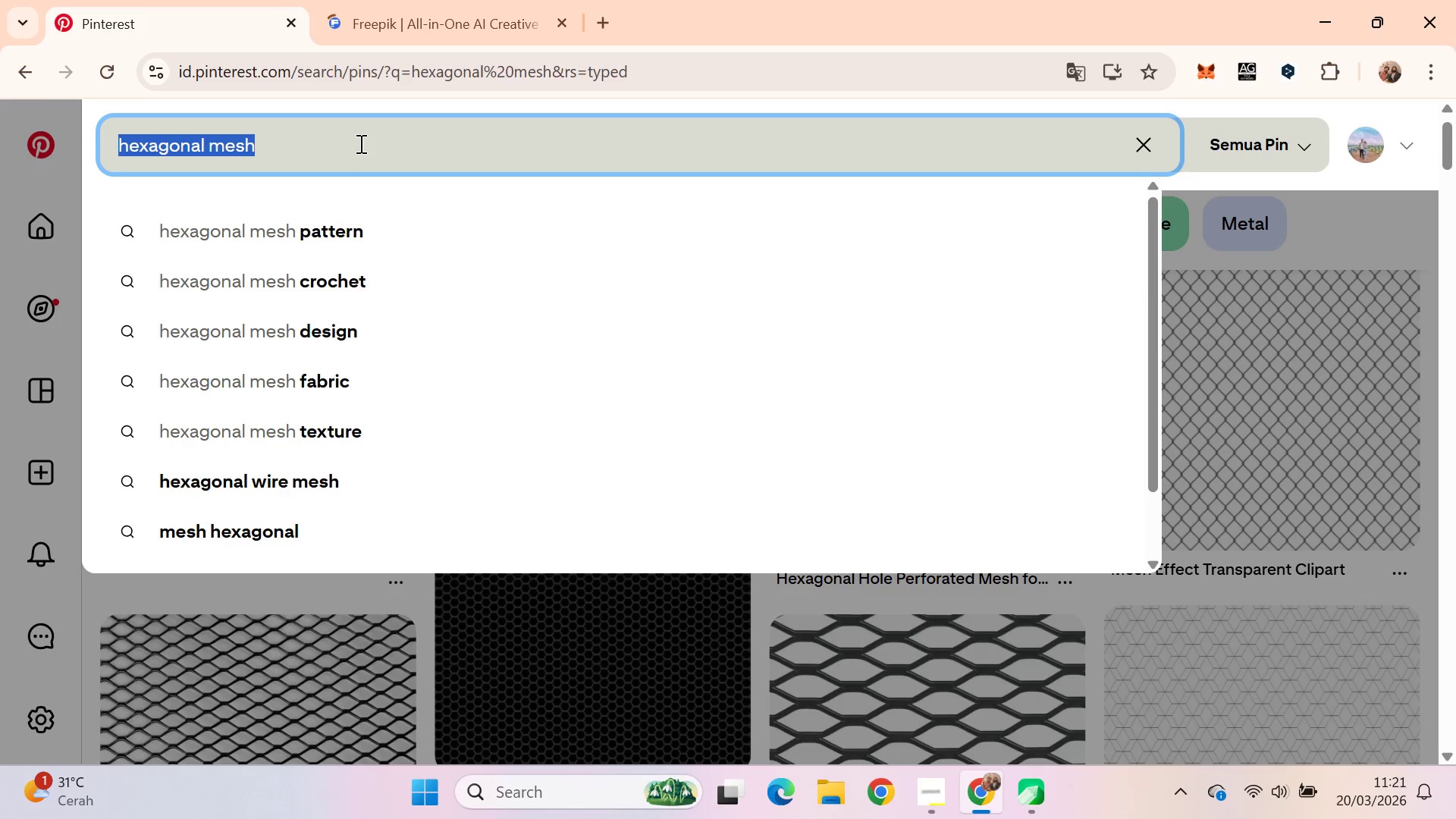 
key(Control+C)
 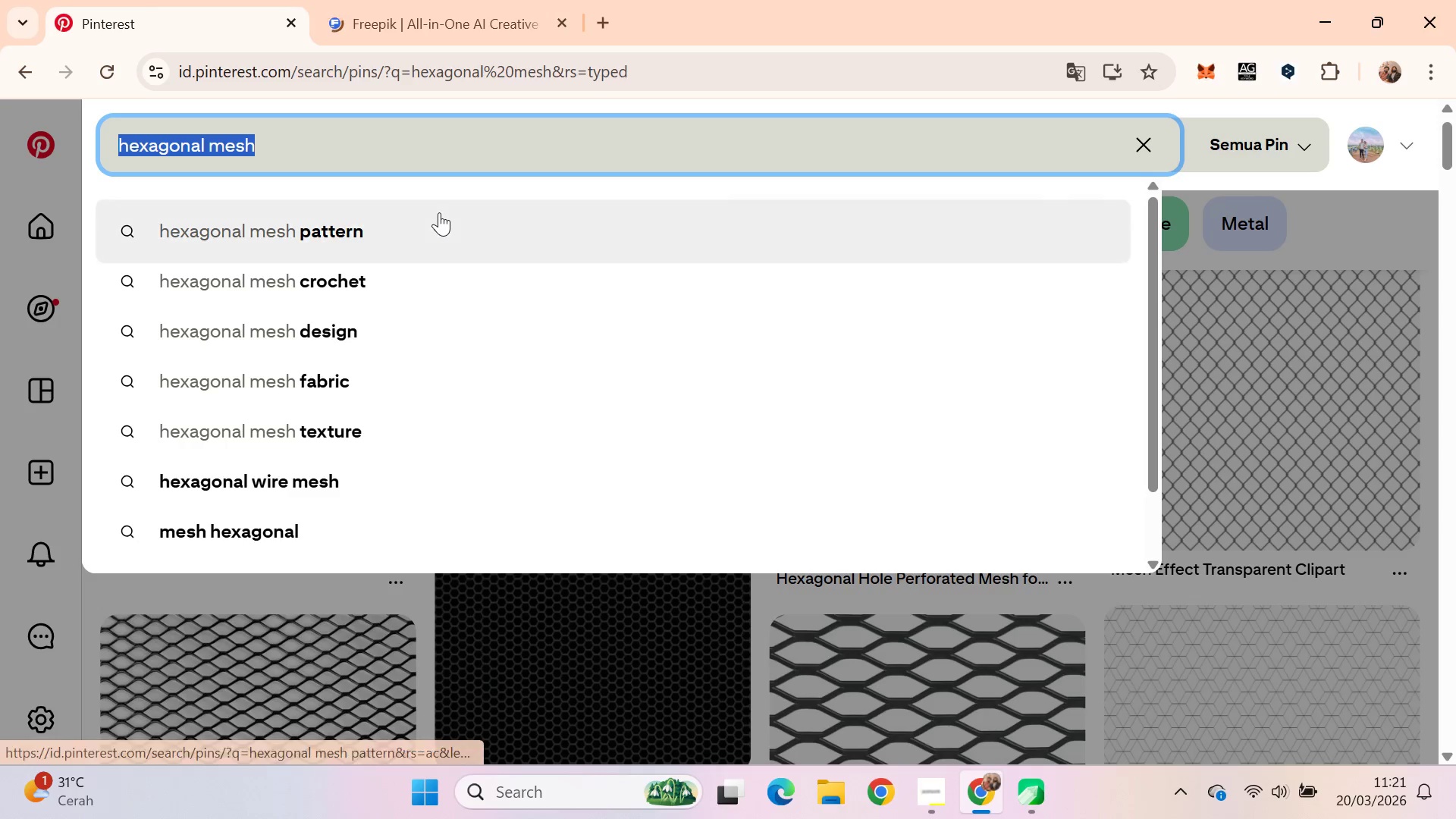 
left_click([441, 215])
 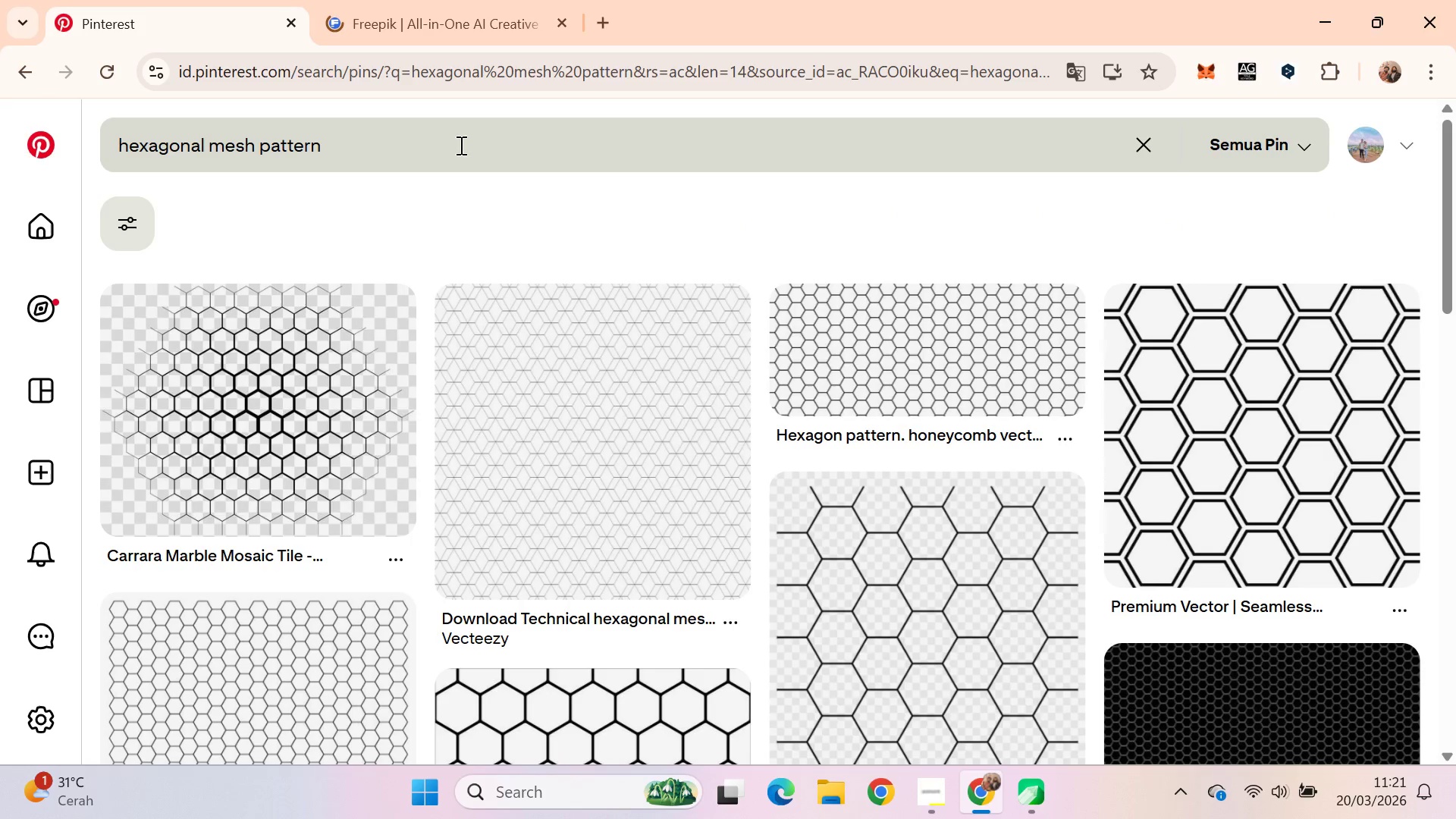 
left_click([436, 0])
 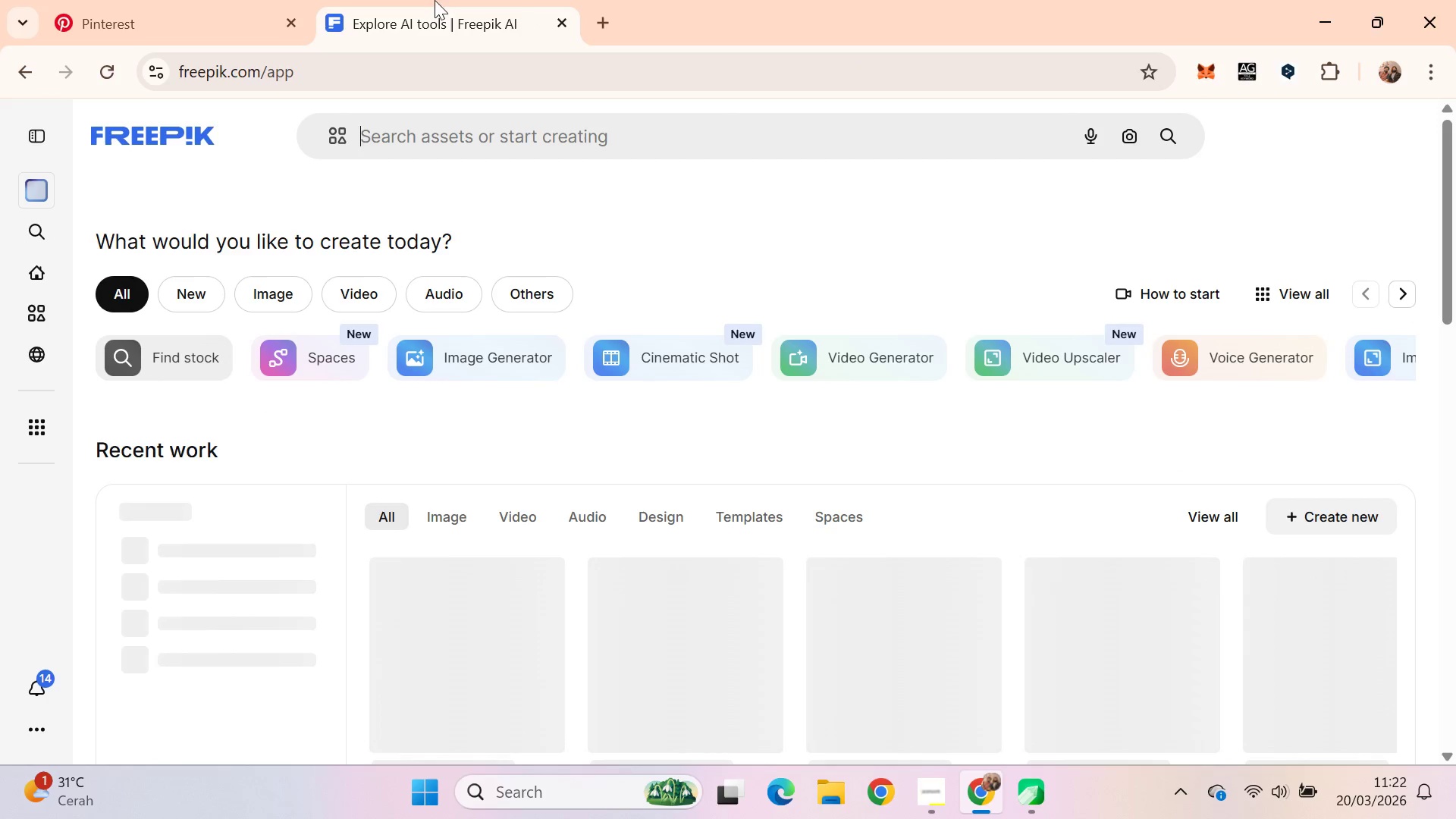 
left_click([544, 122])
 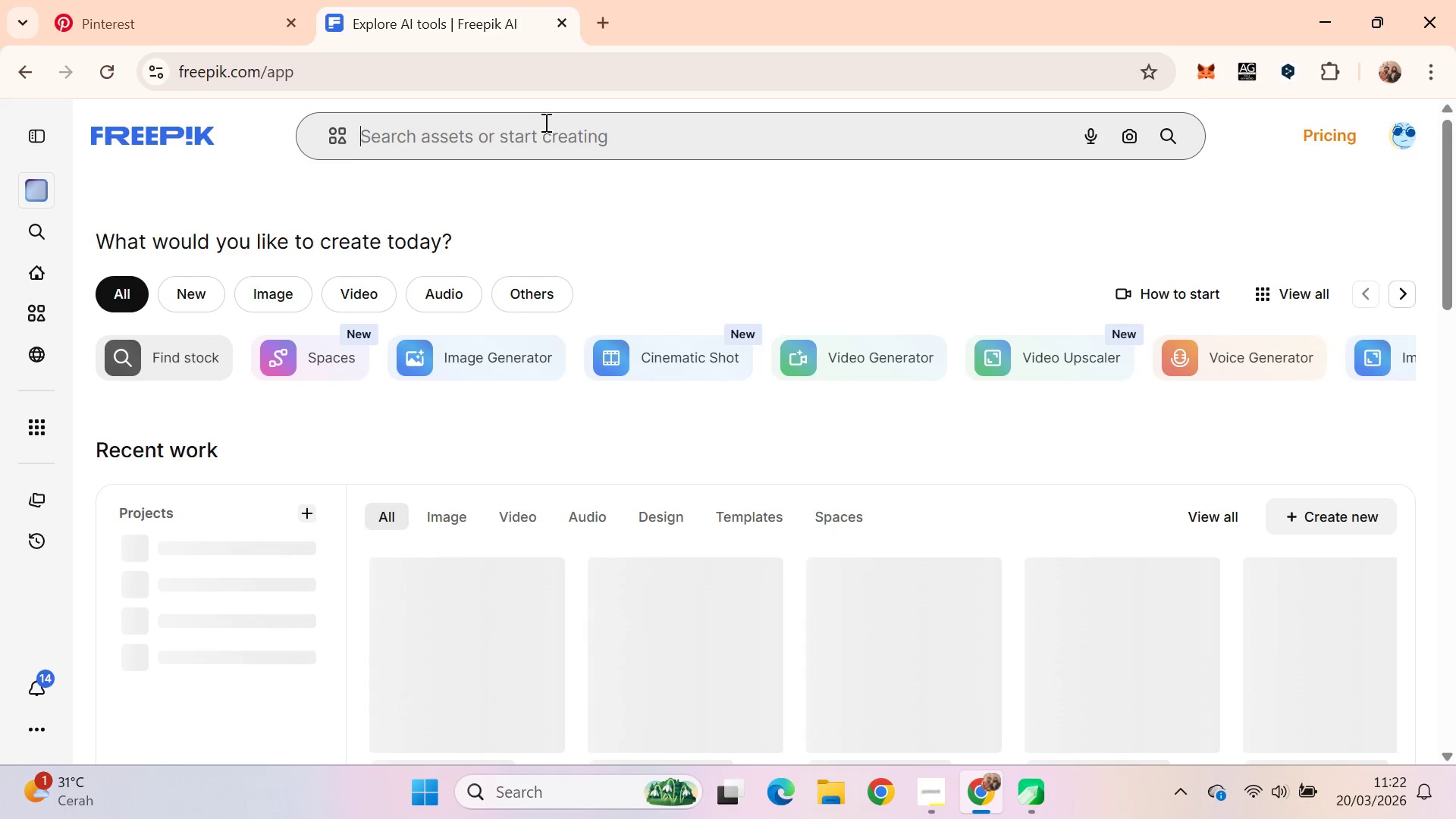 
key(Control+ControlLeft)
 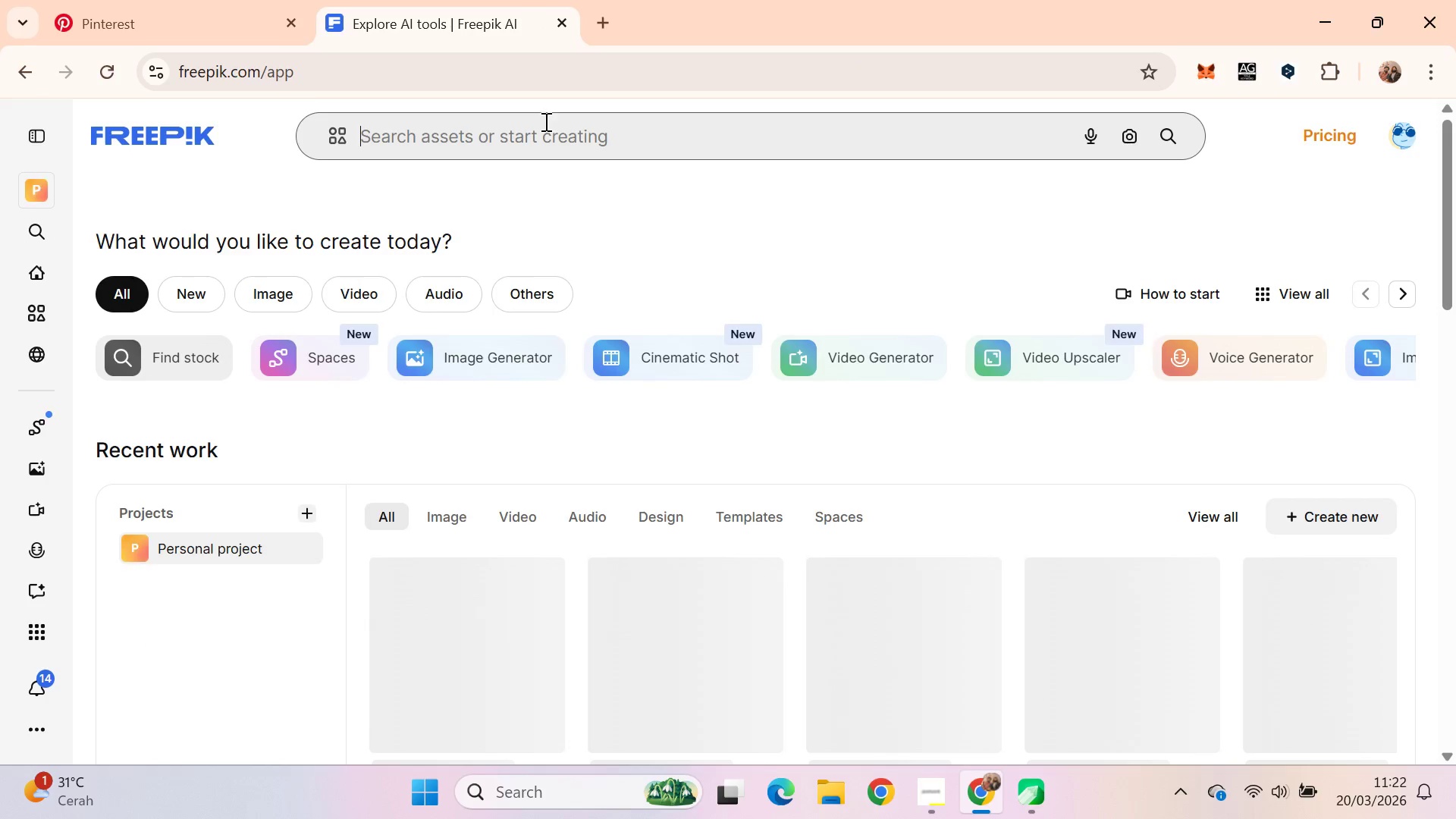 
key(Control+V)
 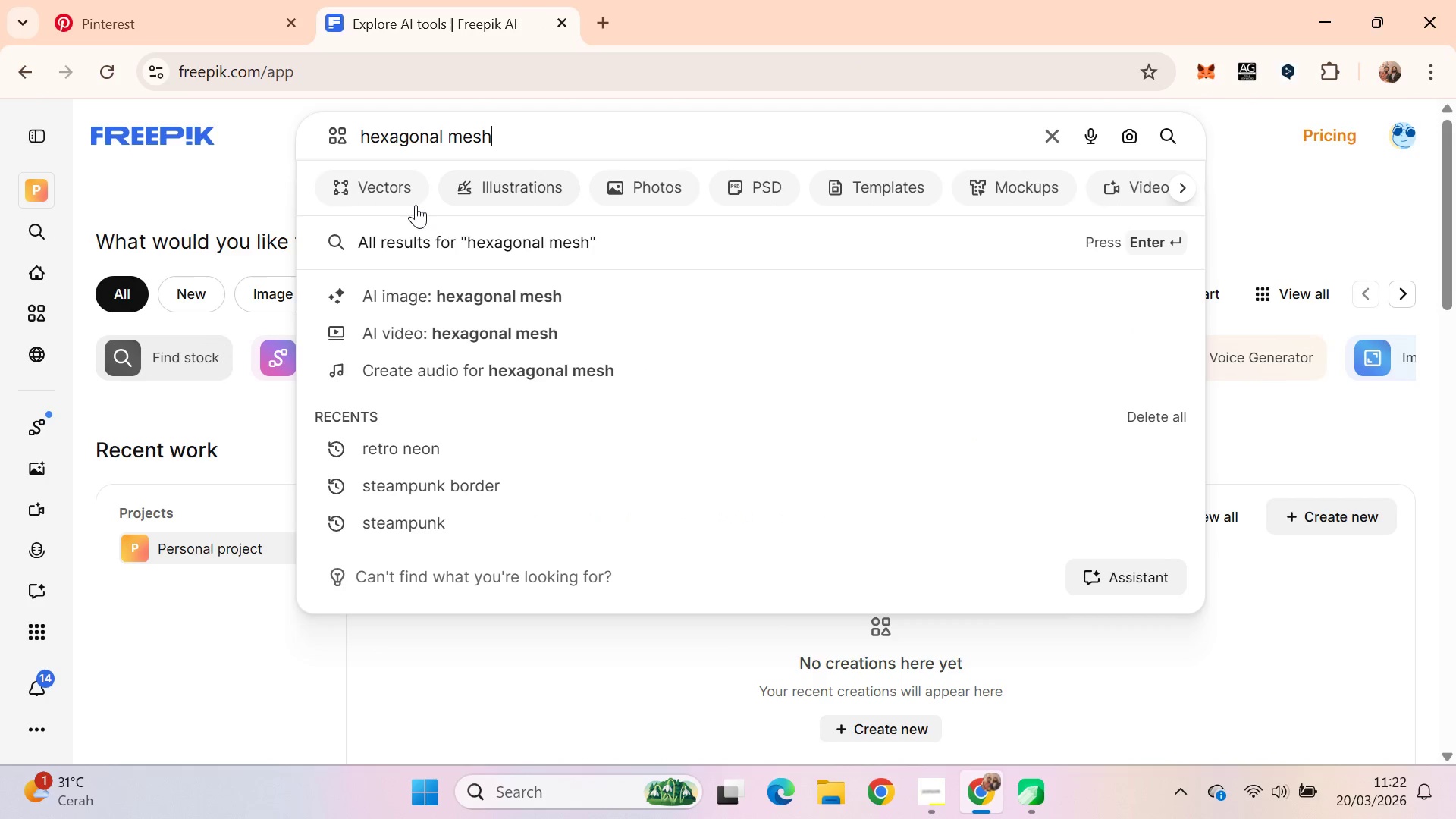 
left_click([412, 195])
 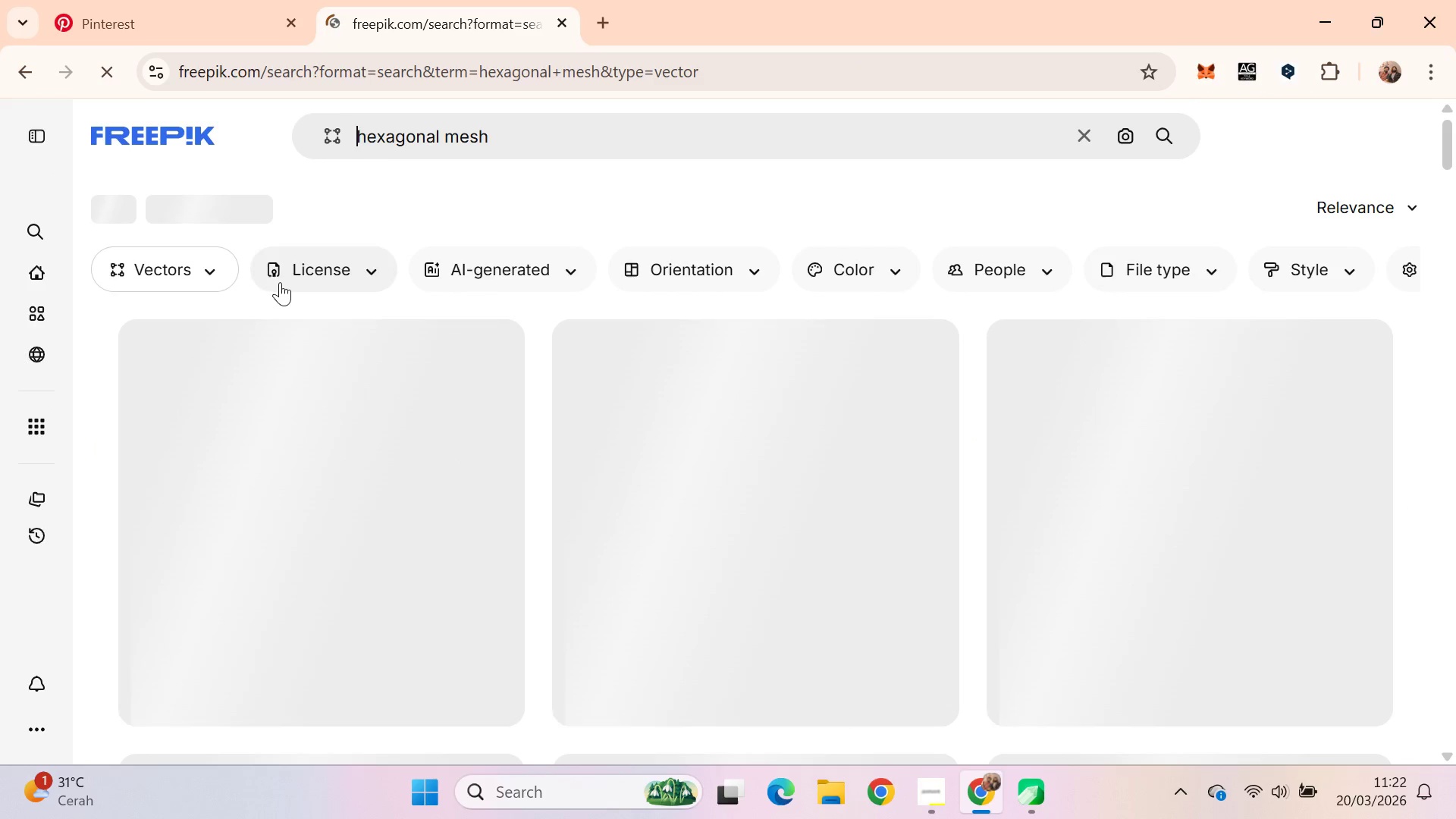 
left_click([363, 255])
 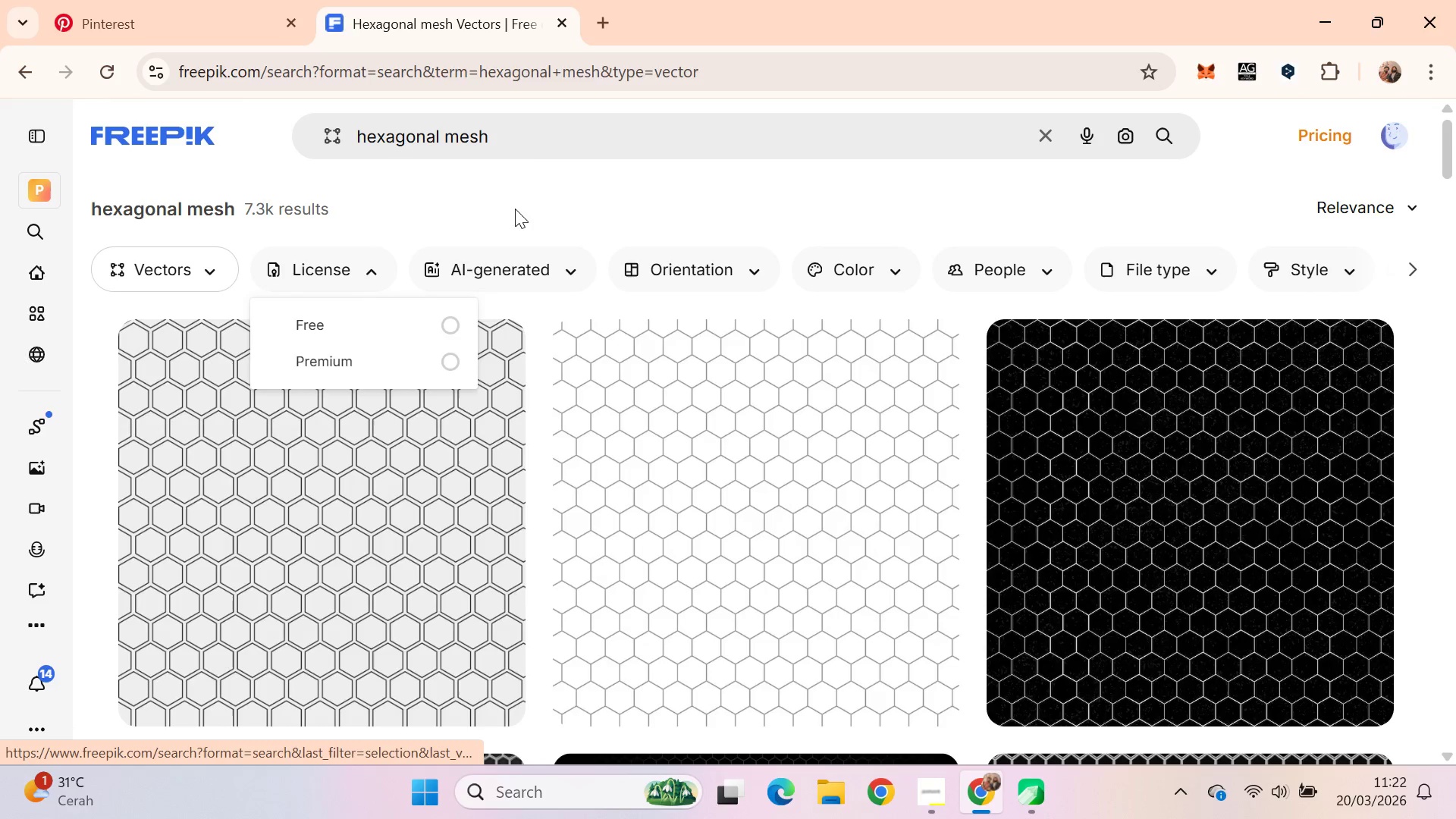 
mouse_move([529, 243])
 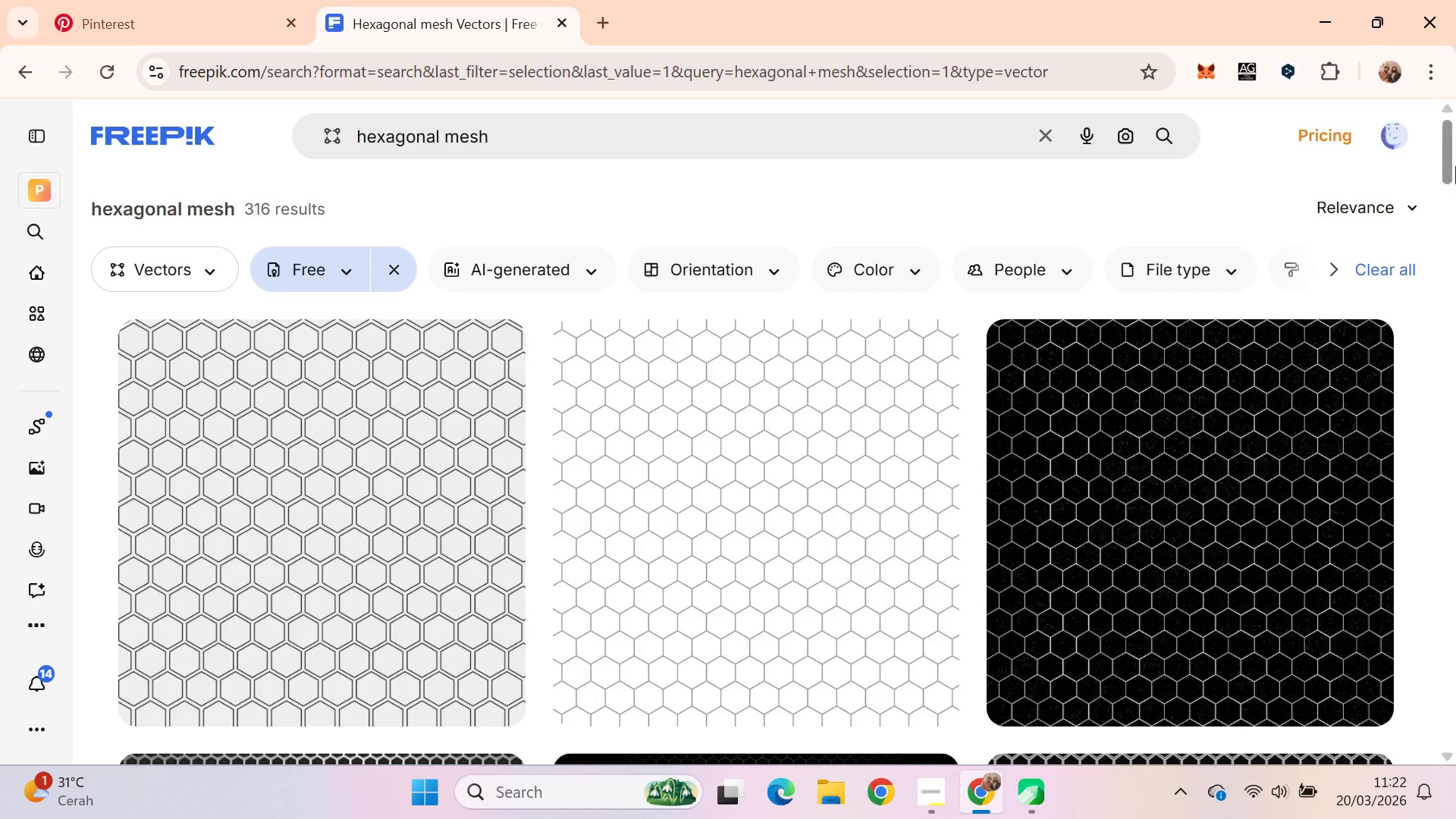 
left_click_drag(start_coordinate=[1455, 165], to_coordinate=[1455, 225])
 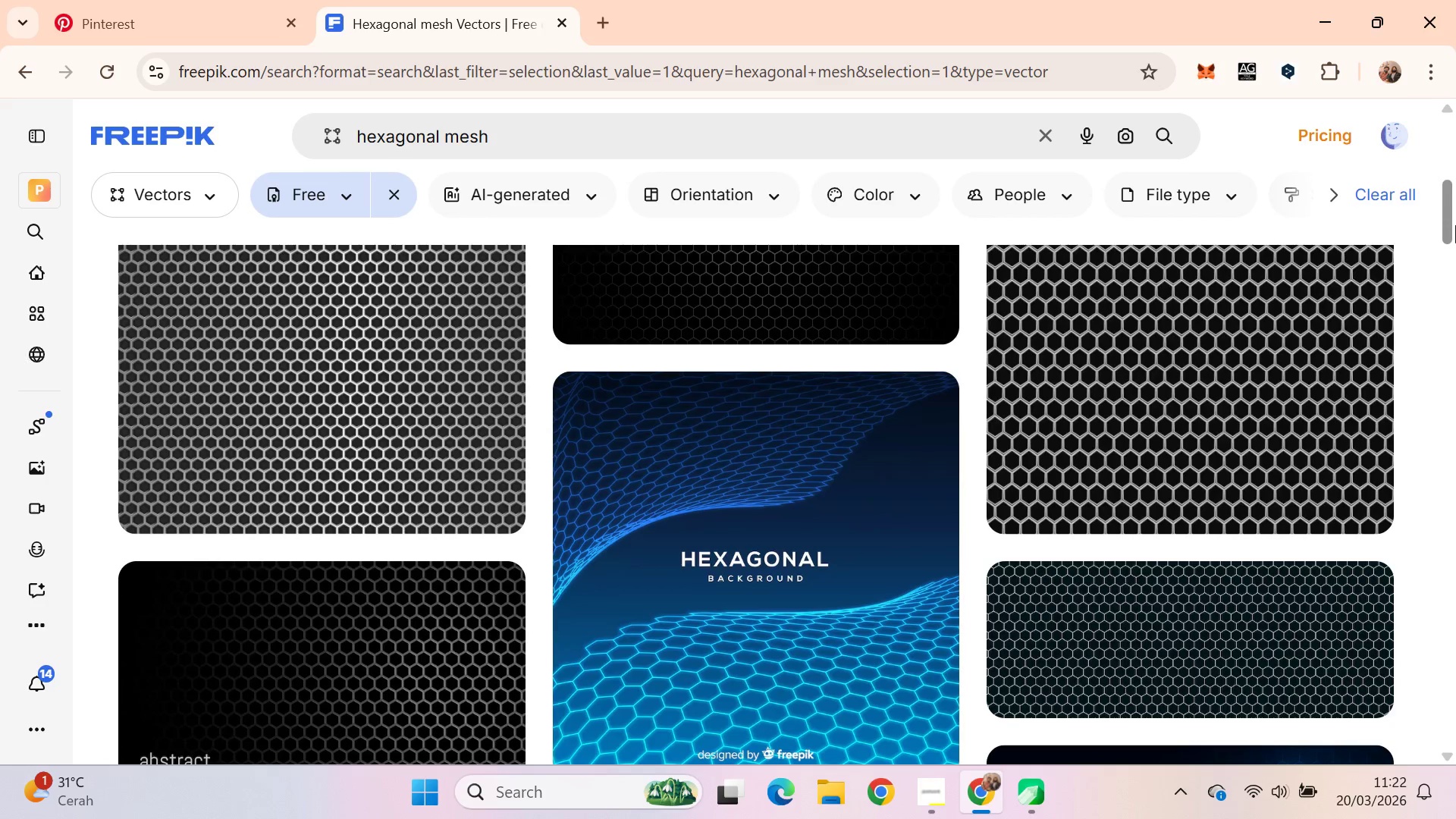 
left_click_drag(start_coordinate=[1455, 225], to_coordinate=[1452, 449])
 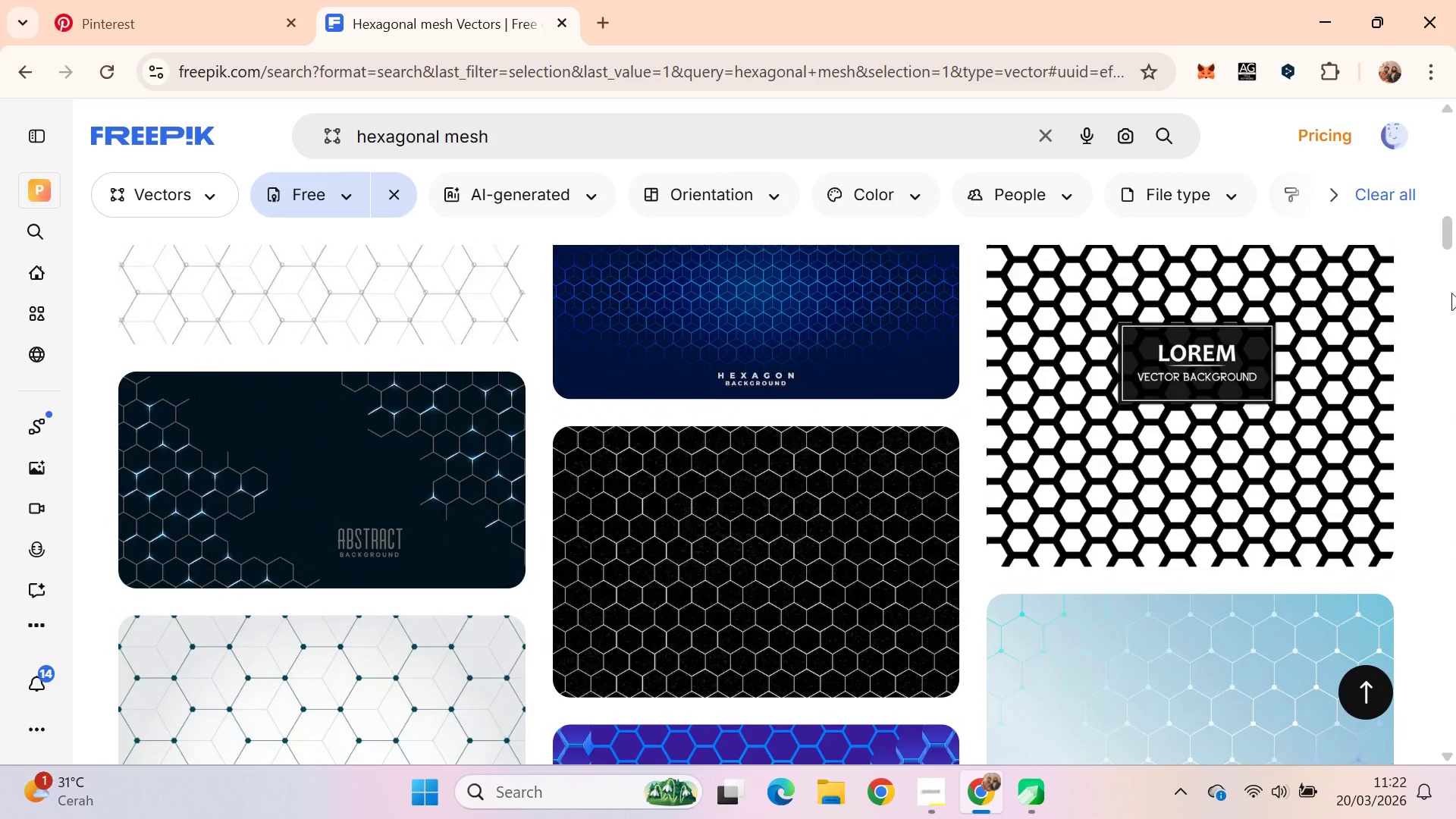 
left_click_drag(start_coordinate=[1454, 245], to_coordinate=[1454, 115])
 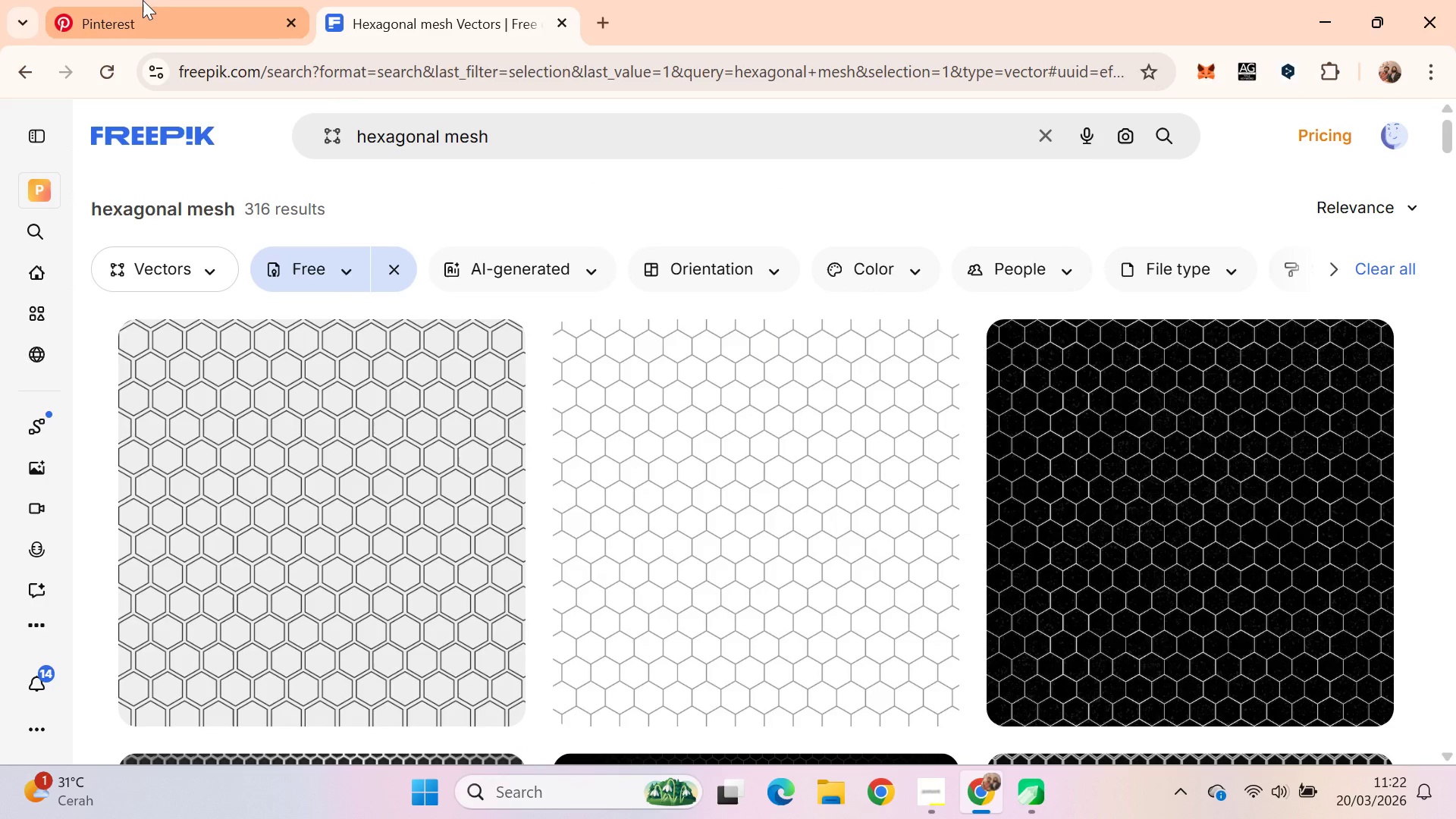 
left_click([144, 0])
 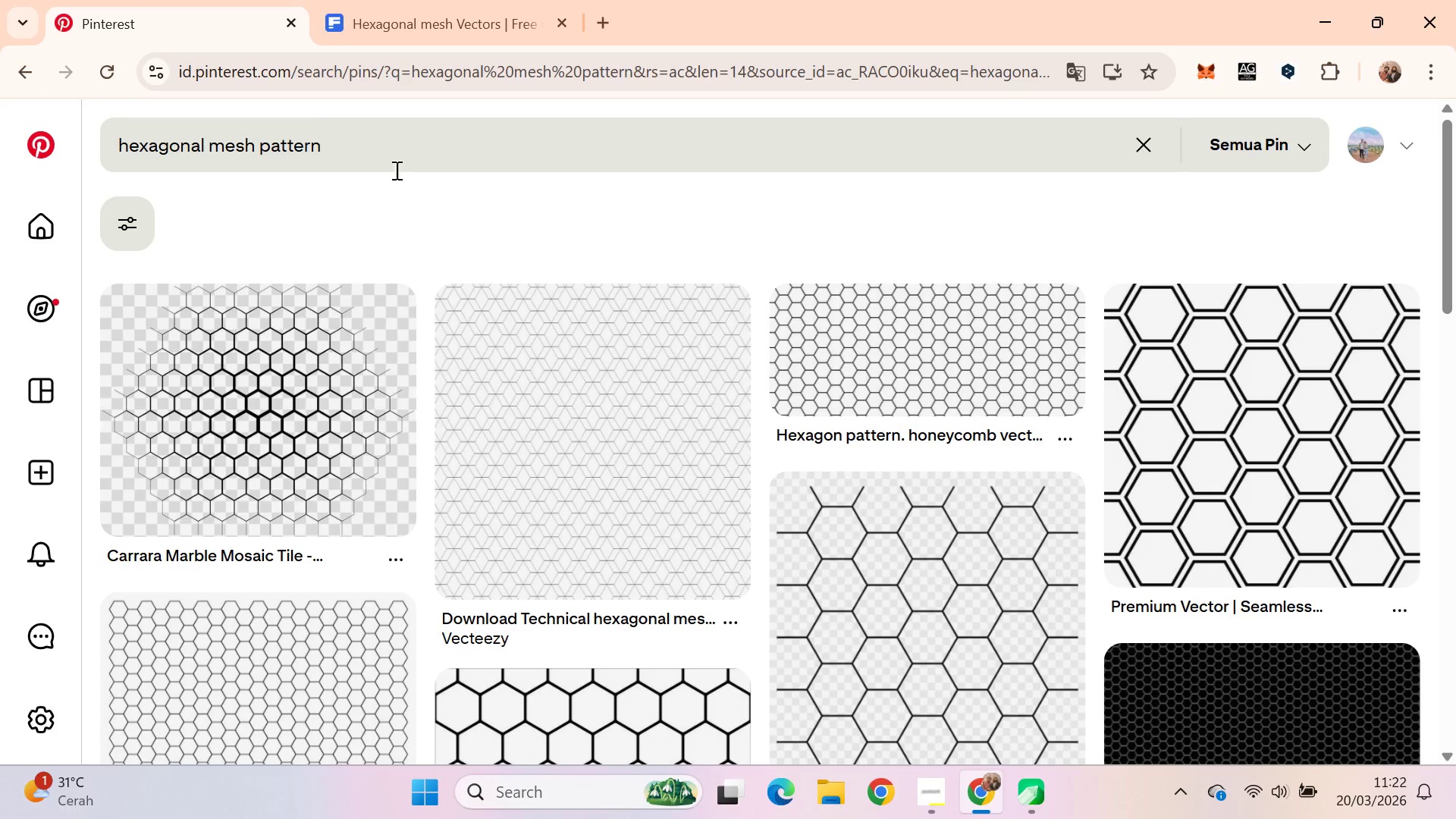 
key(Alt+Tab)
 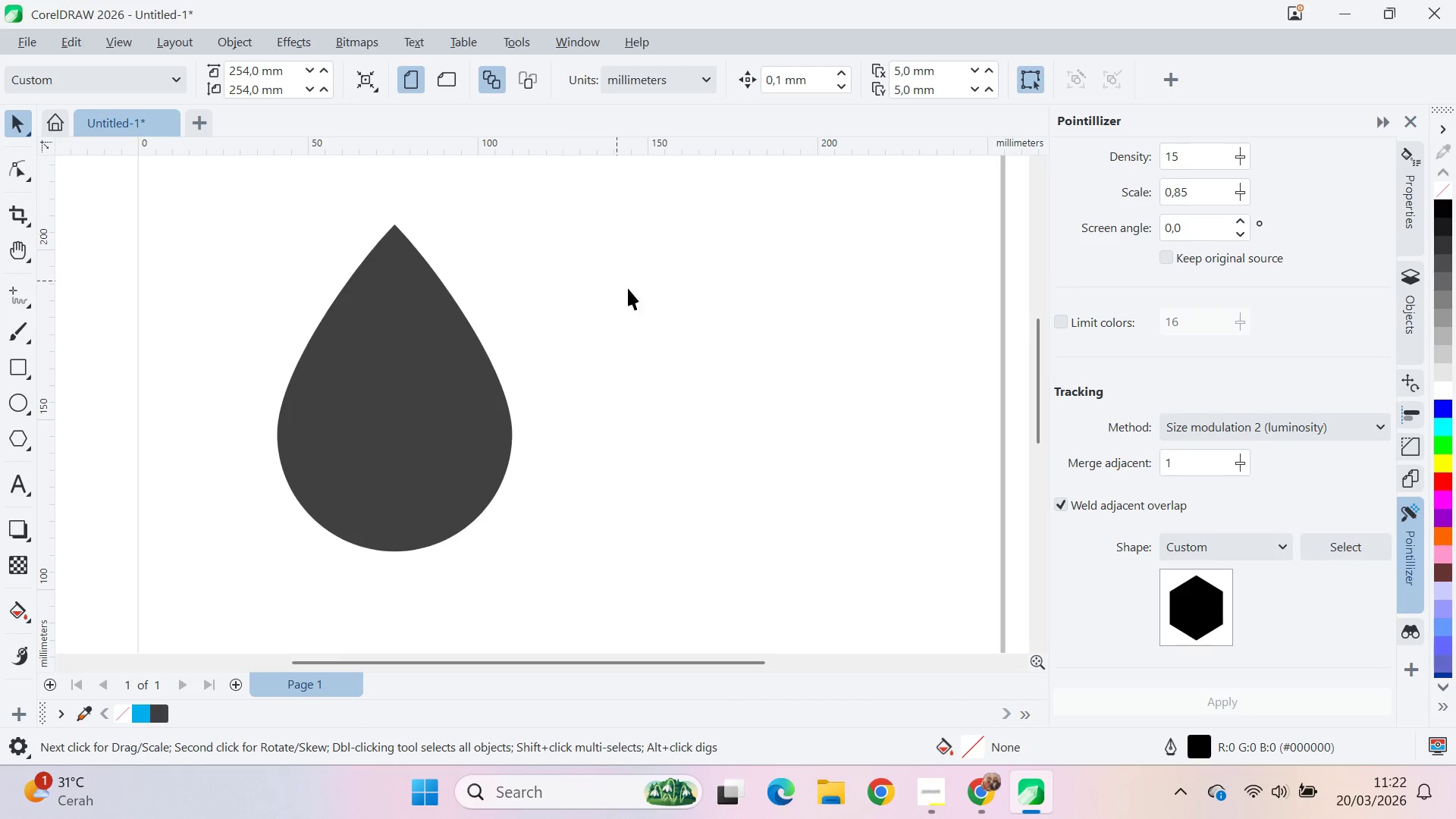 
scroll: coordinate [714, 350], scroll_direction: down, amount: 3.0
 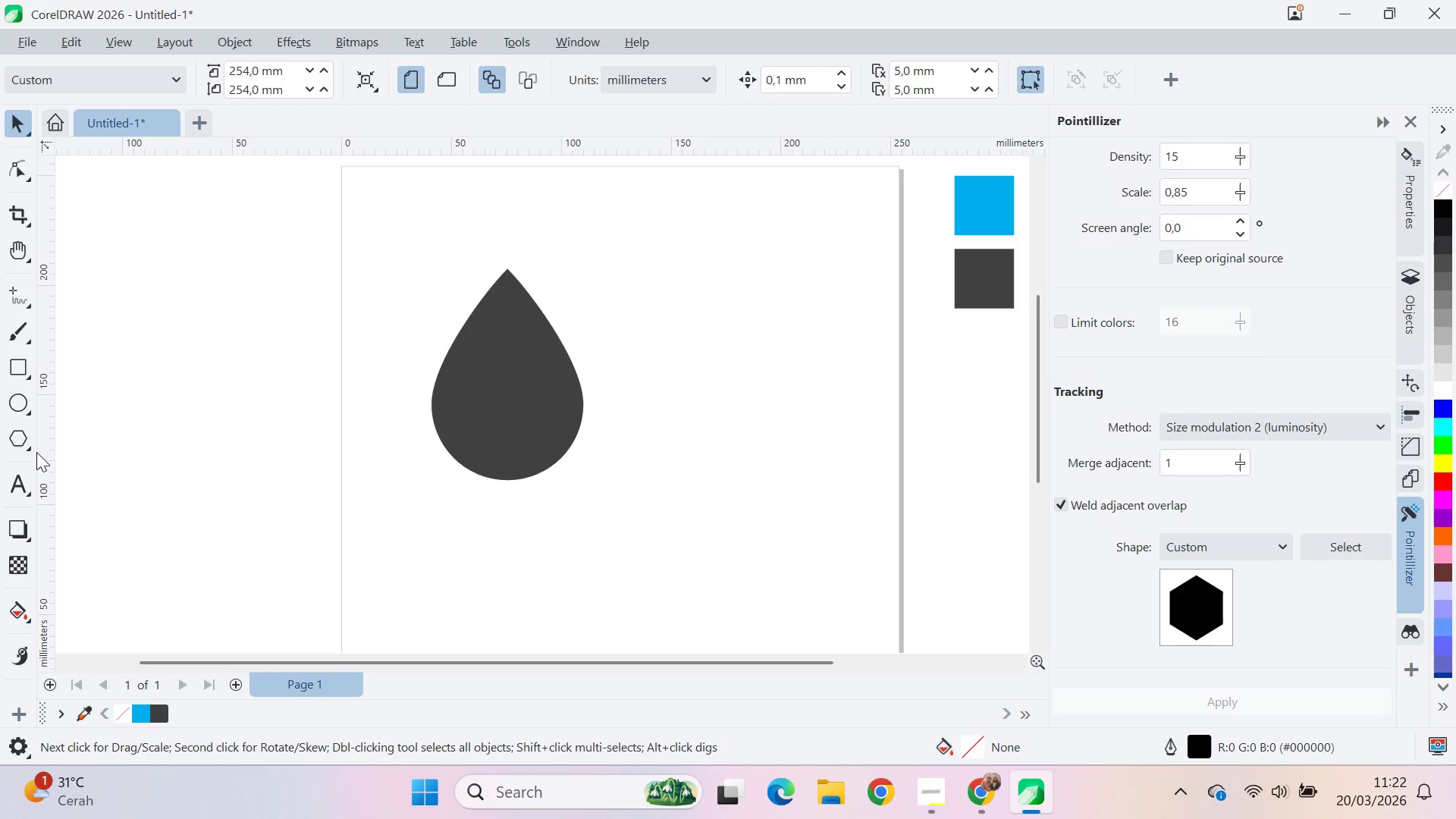 
left_click_drag(start_coordinate=[23, 449], to_coordinate=[13, 444])
 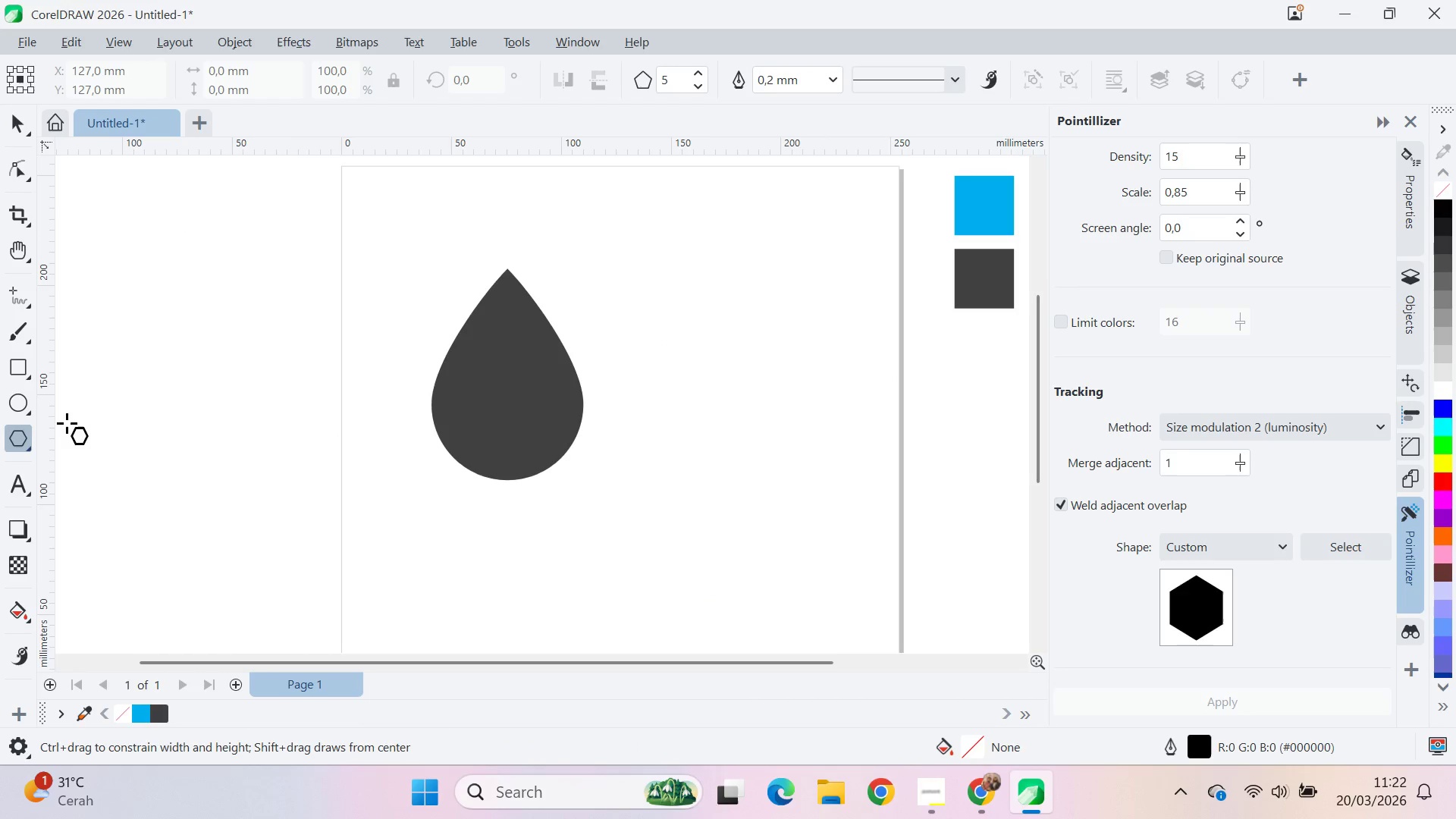 
hold_key(key=ControlLeft, duration=0.75)
left_click_drag(start_coordinate=[658, 324], to_coordinate=[725, 384])
 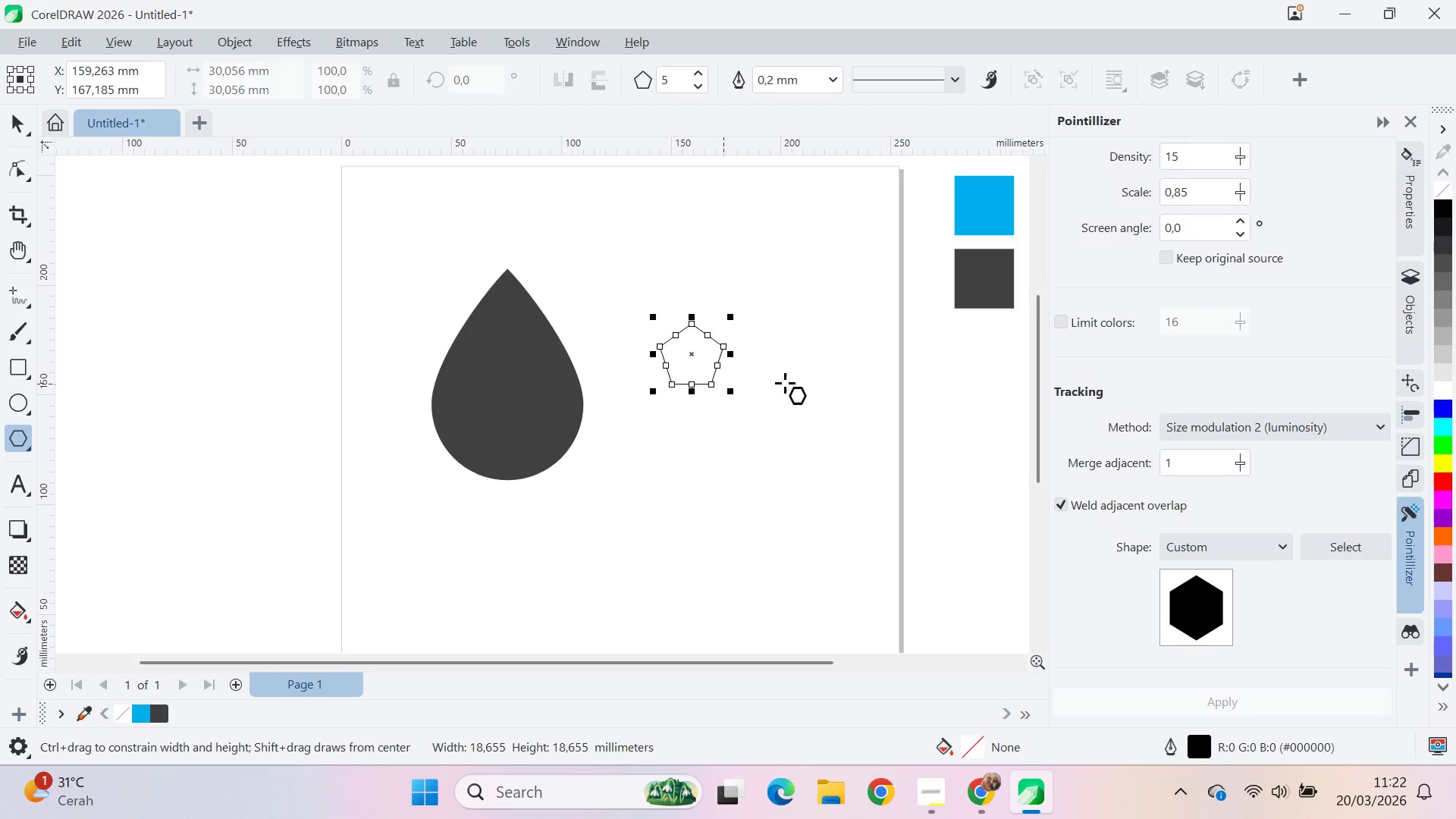 
type(vqv)
 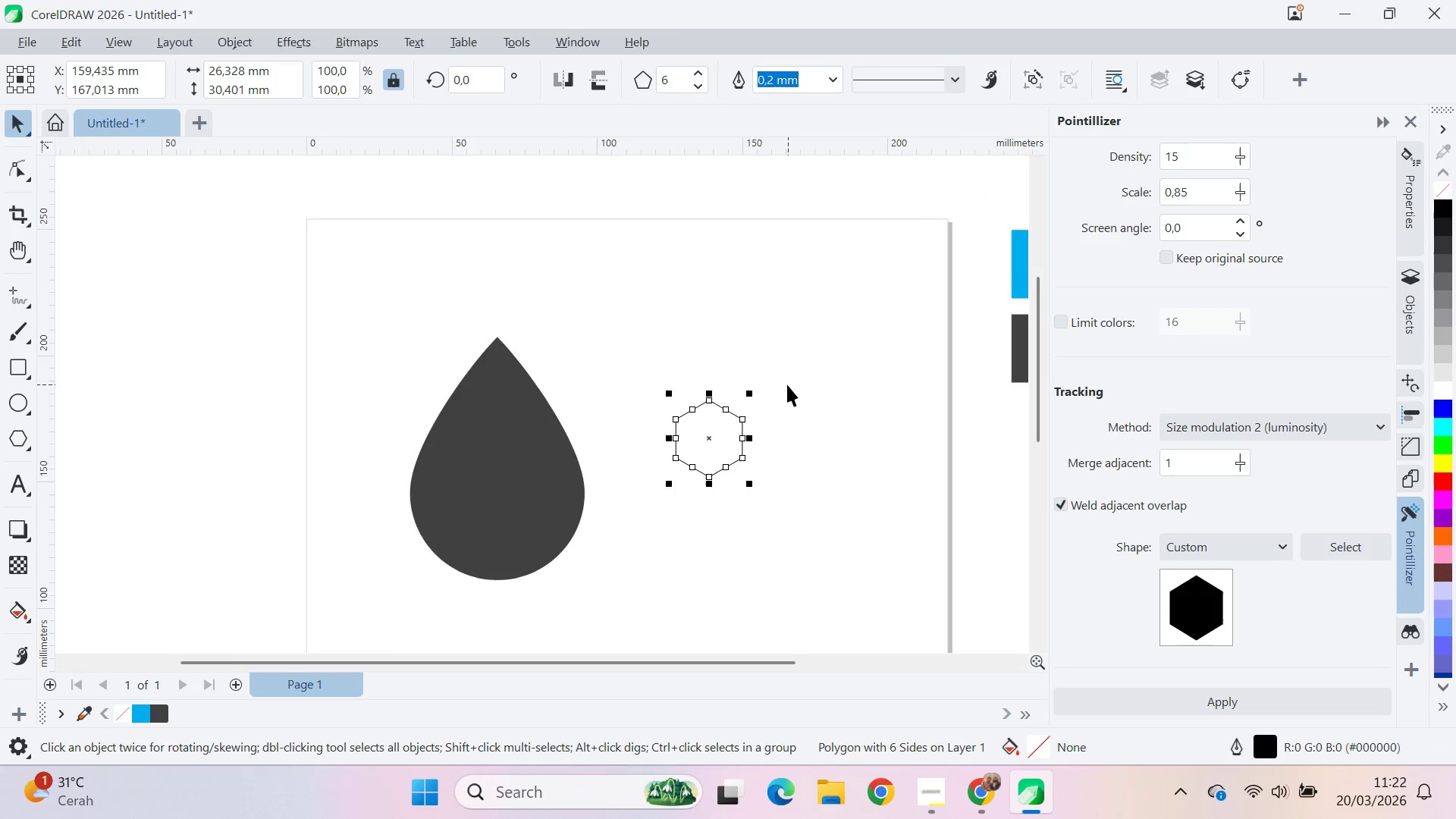 
left_click_drag(start_coordinate=[764, 309], to_coordinate=[792, 383])
 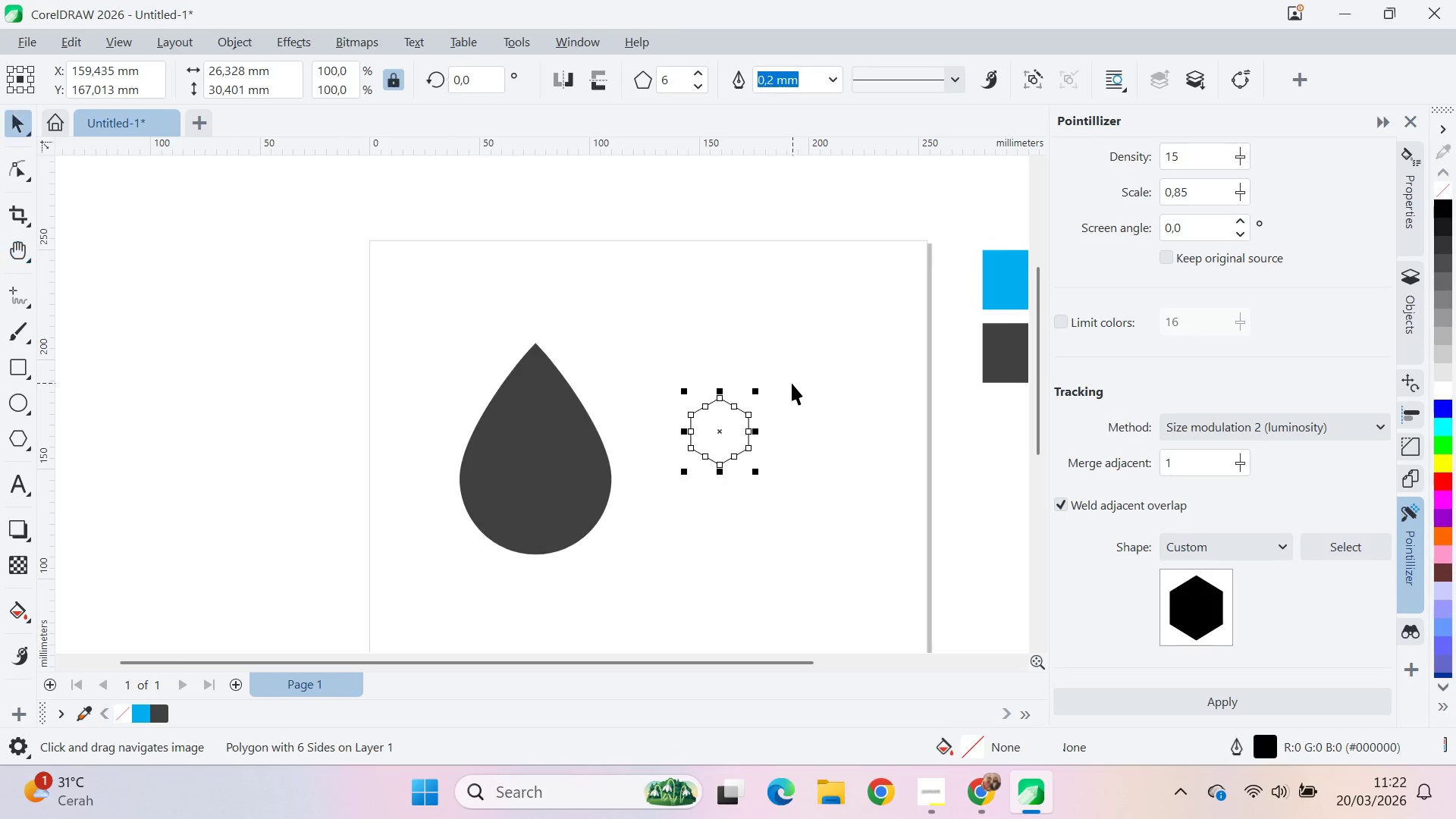 
scroll: coordinate [792, 374], scroll_direction: down, amount: 4.0
 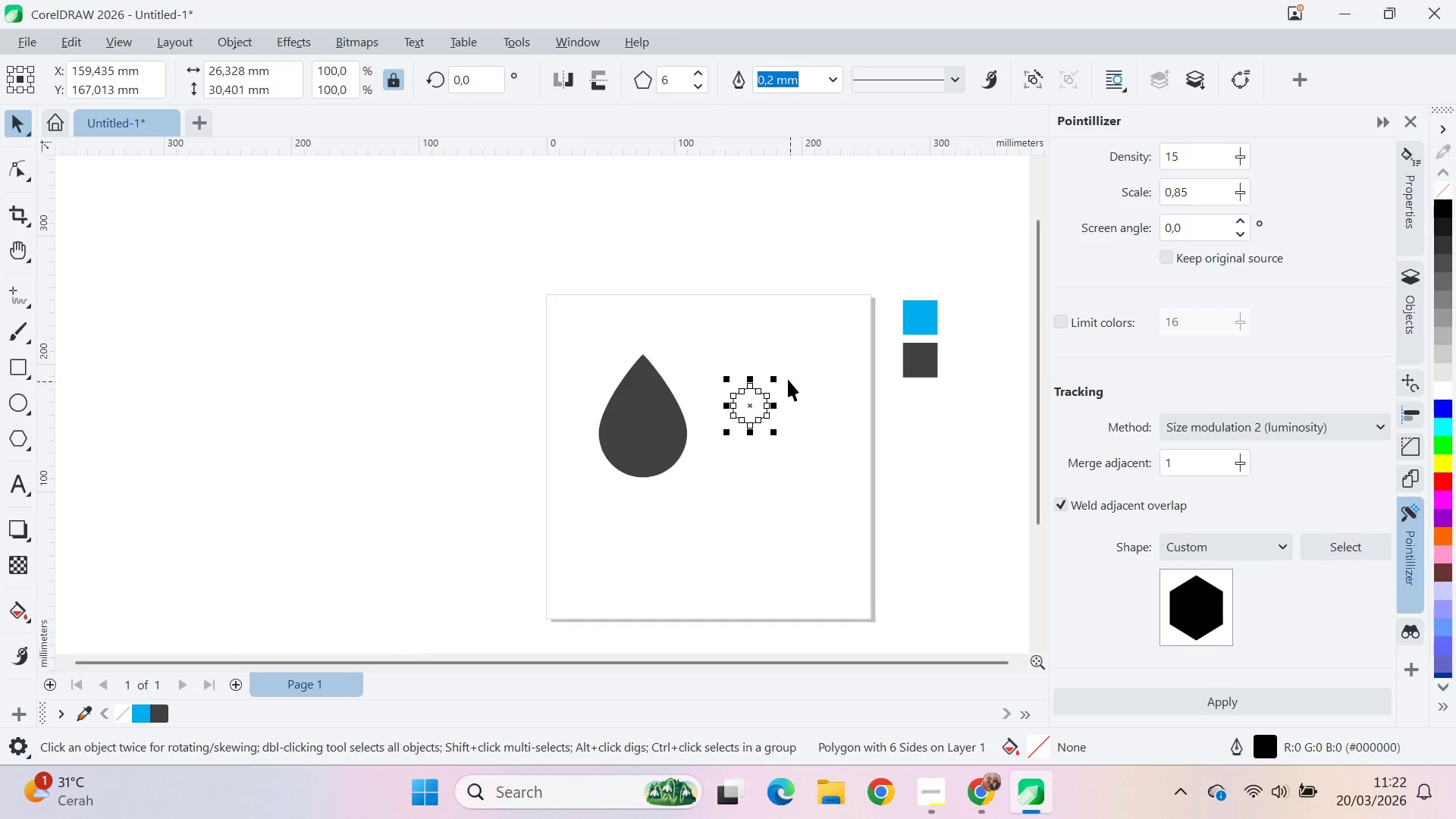 
hold_key(key=ShiftLeft, duration=1.52)
left_click_drag(start_coordinate=[780, 376], to_coordinate=[812, 384])
 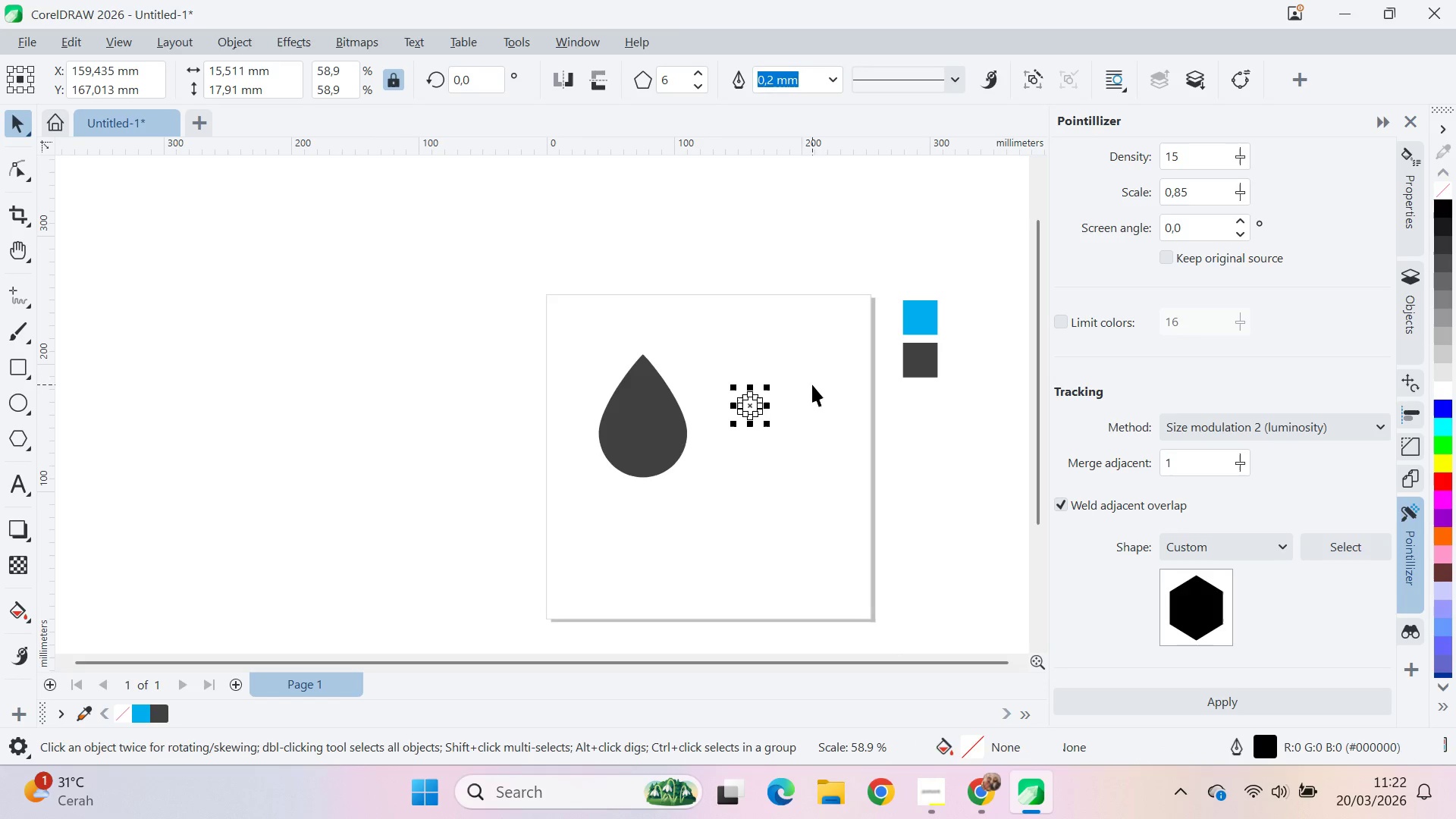 
left_click_drag(start_coordinate=[755, 409], to_coordinate=[367, 362])
 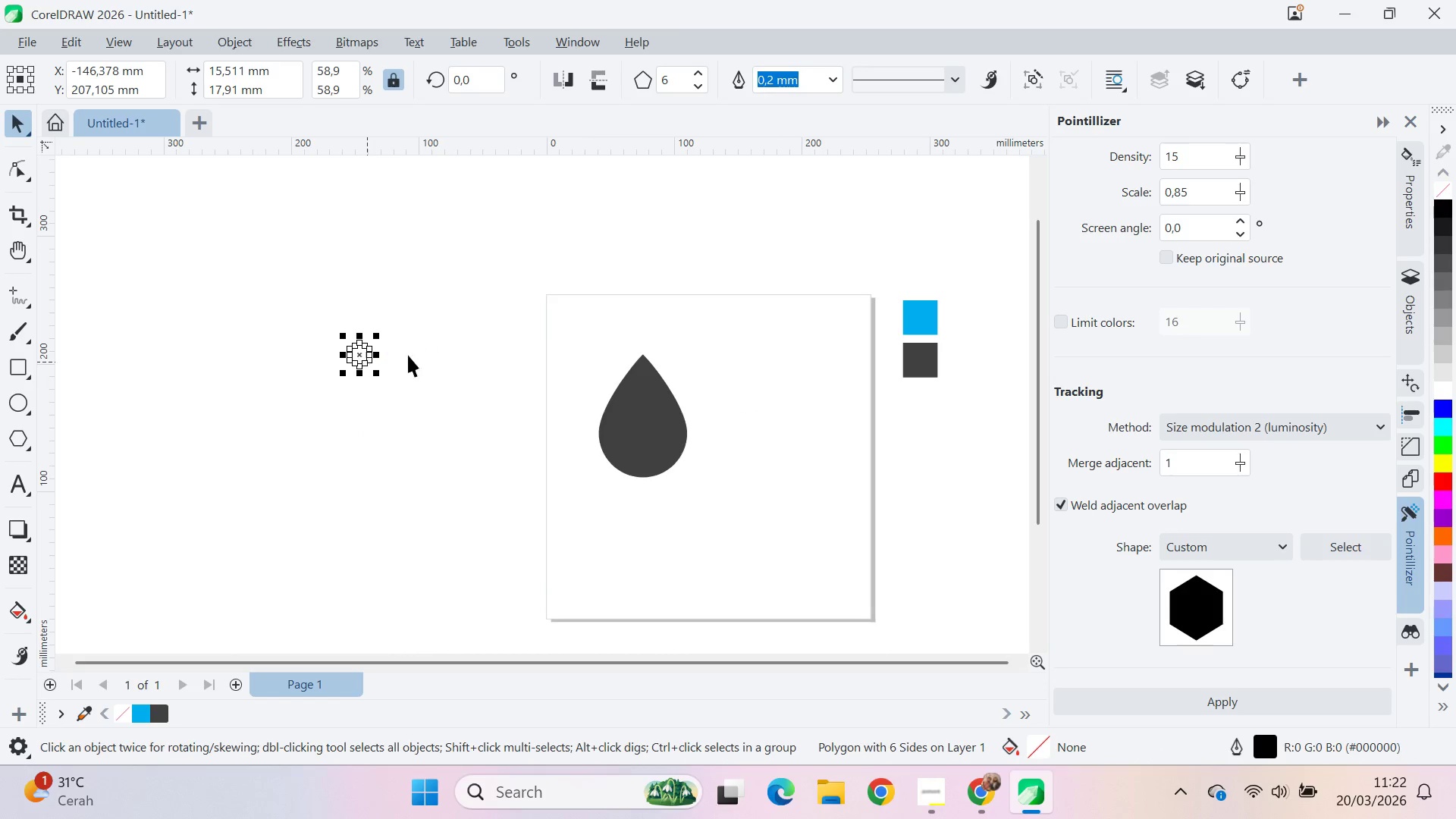 
type(qv)
 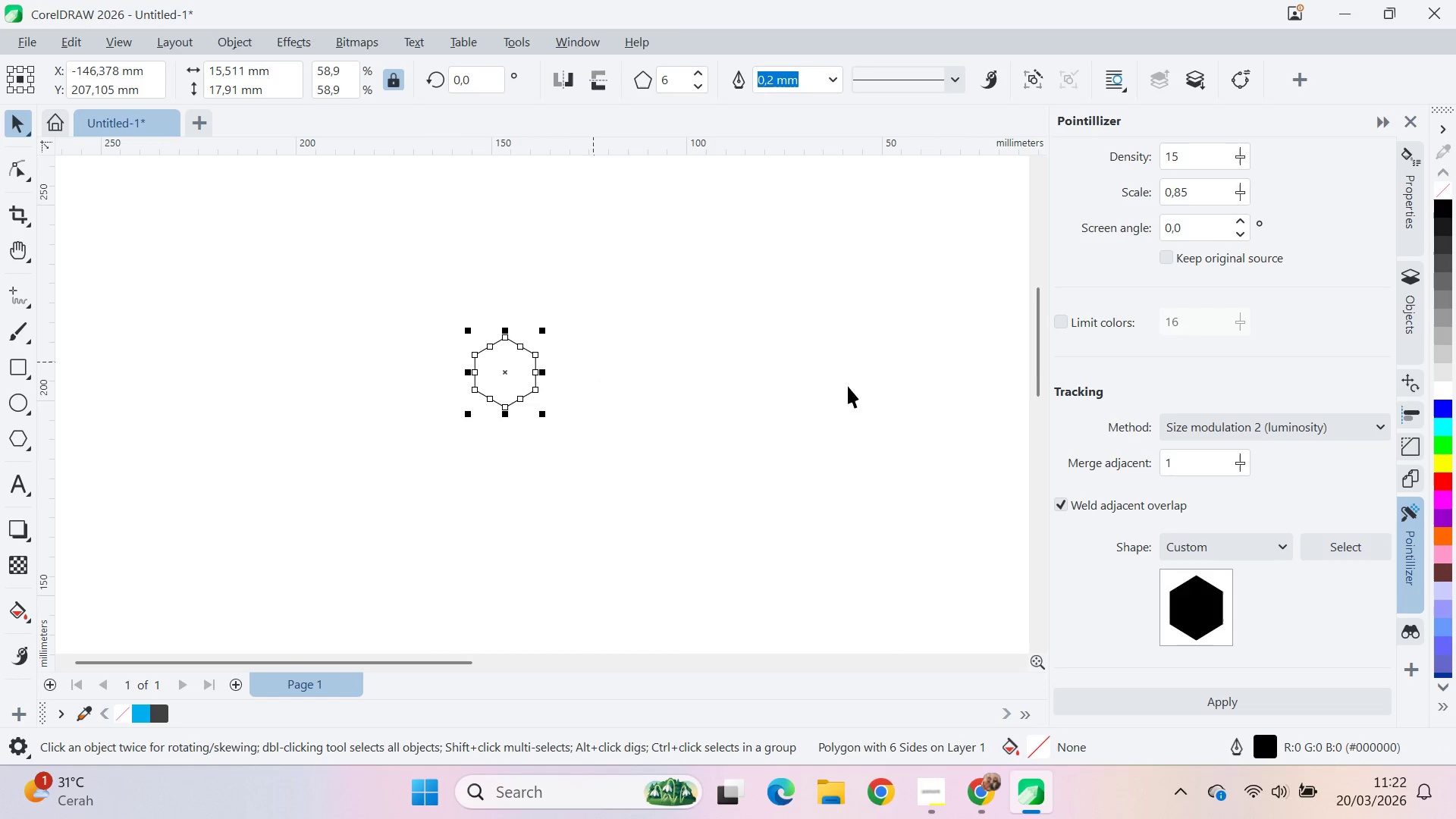 
left_click_drag(start_coordinate=[442, 334], to_coordinate=[570, 355])
 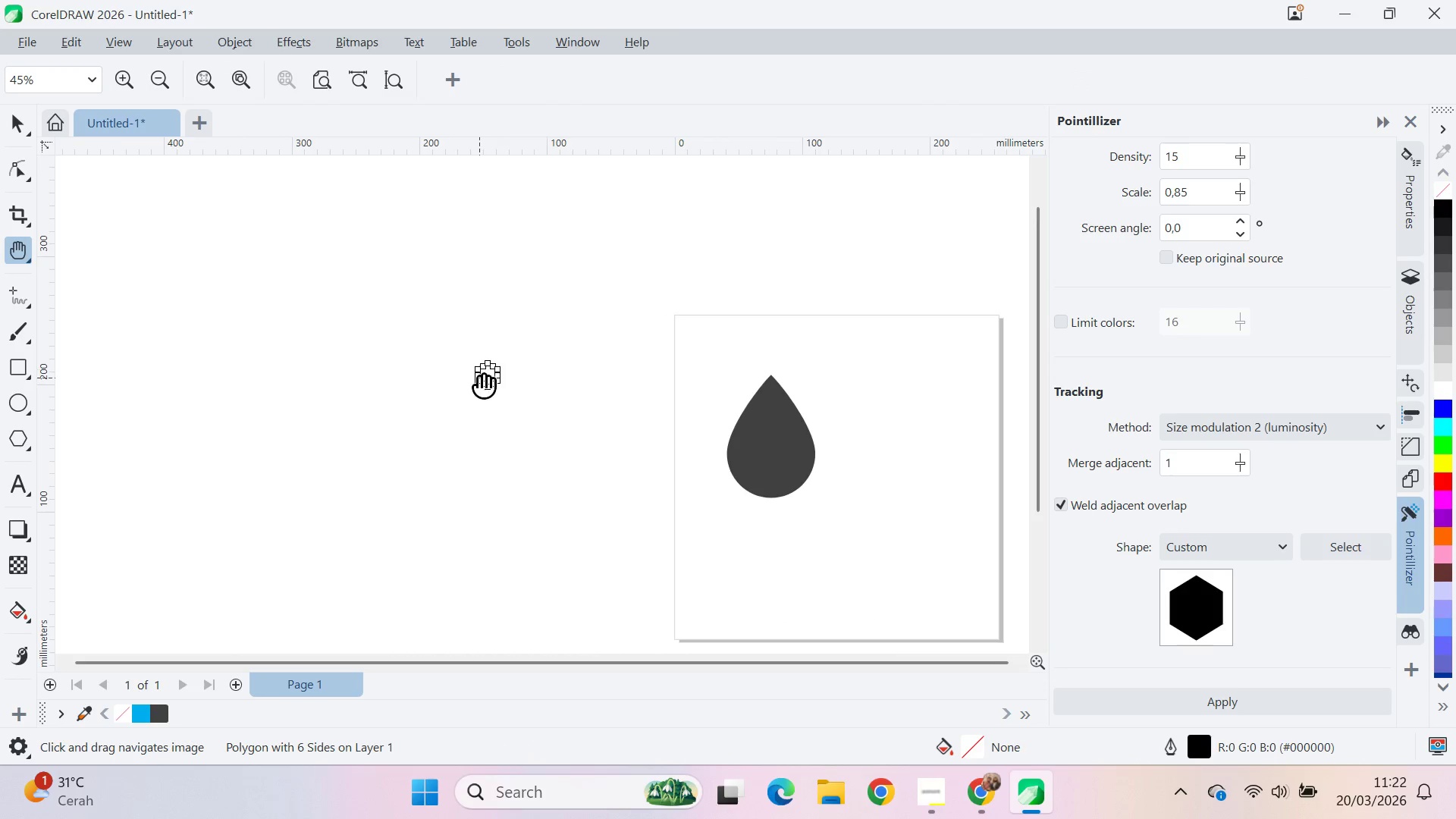 
scroll: coordinate [479, 373], scroll_direction: up, amount: 8.0
 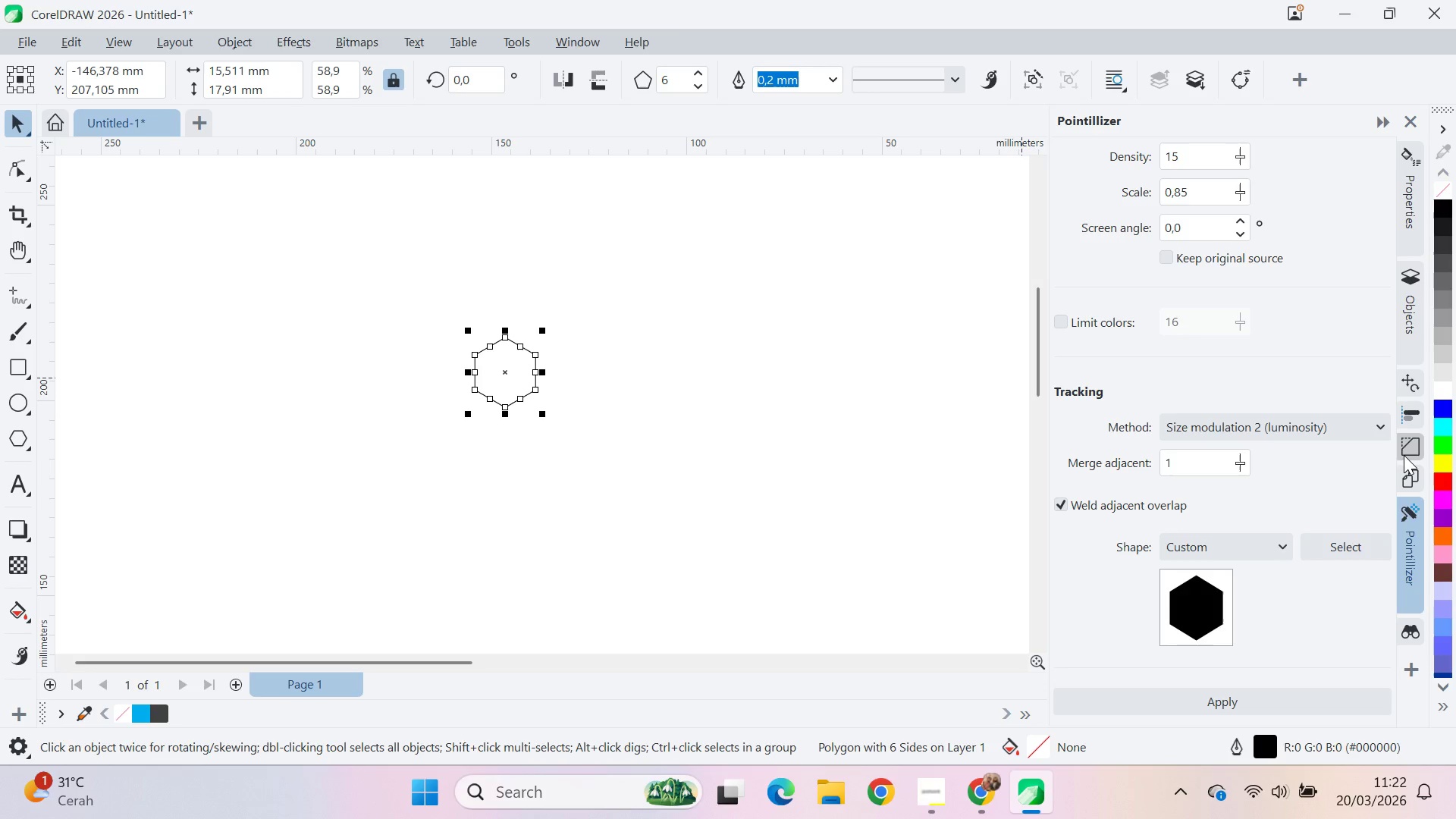 
left_click([1405, 382])
 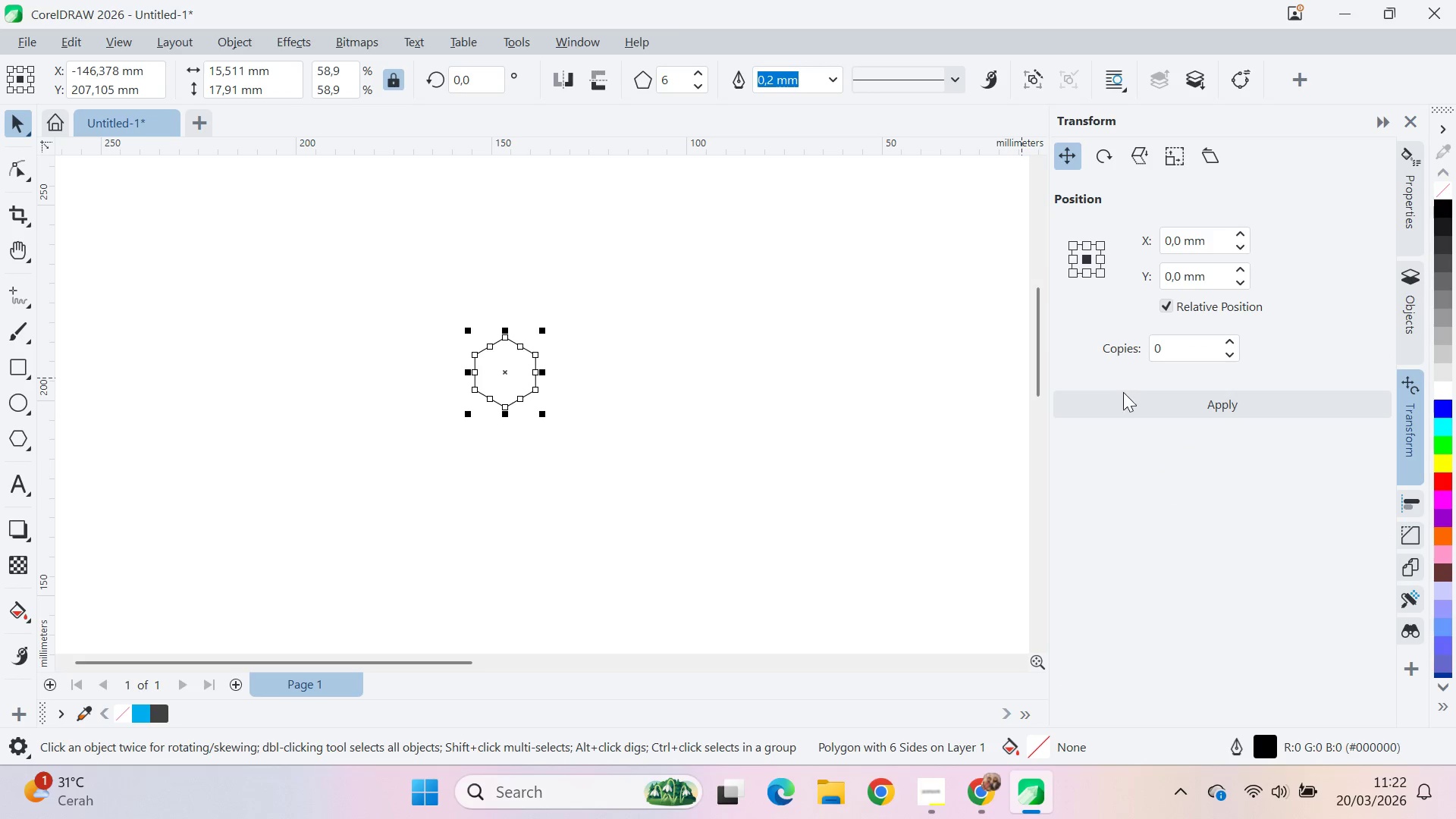 
left_click([1104, 257])
 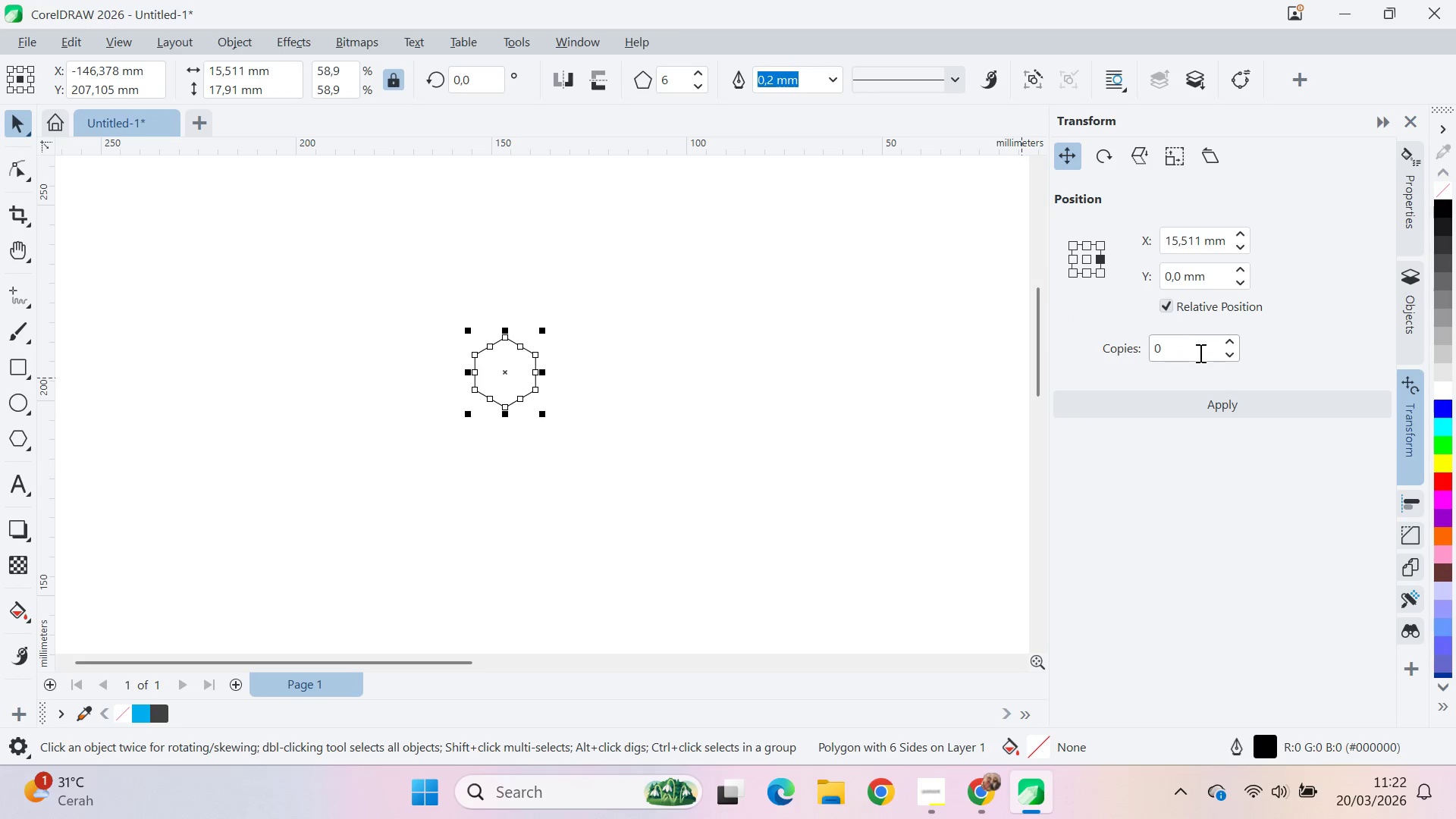 
left_click_drag(start_coordinate=[1199, 353], to_coordinate=[1151, 350])
 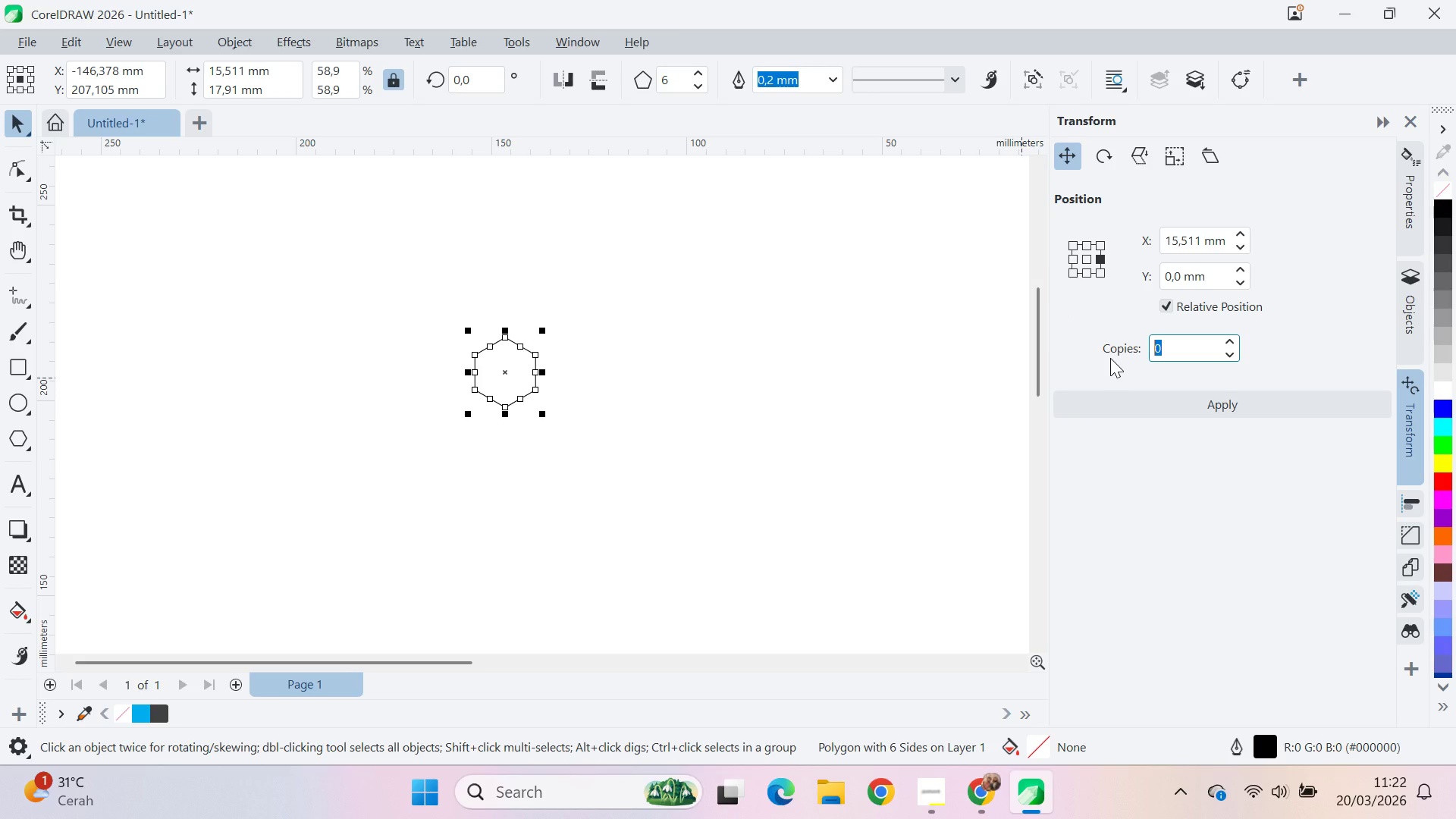 
key(9)
 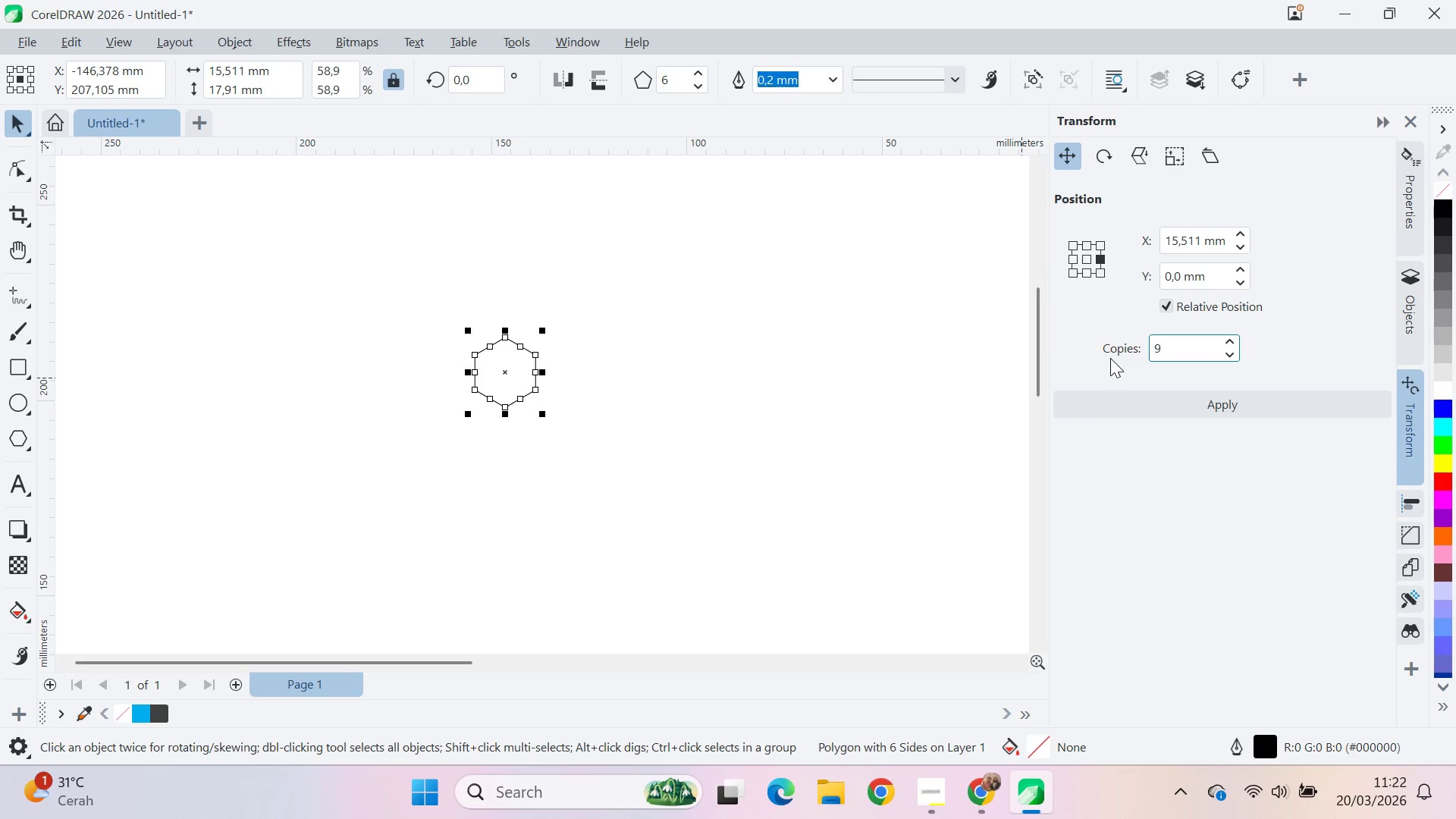 
key(Enter)
 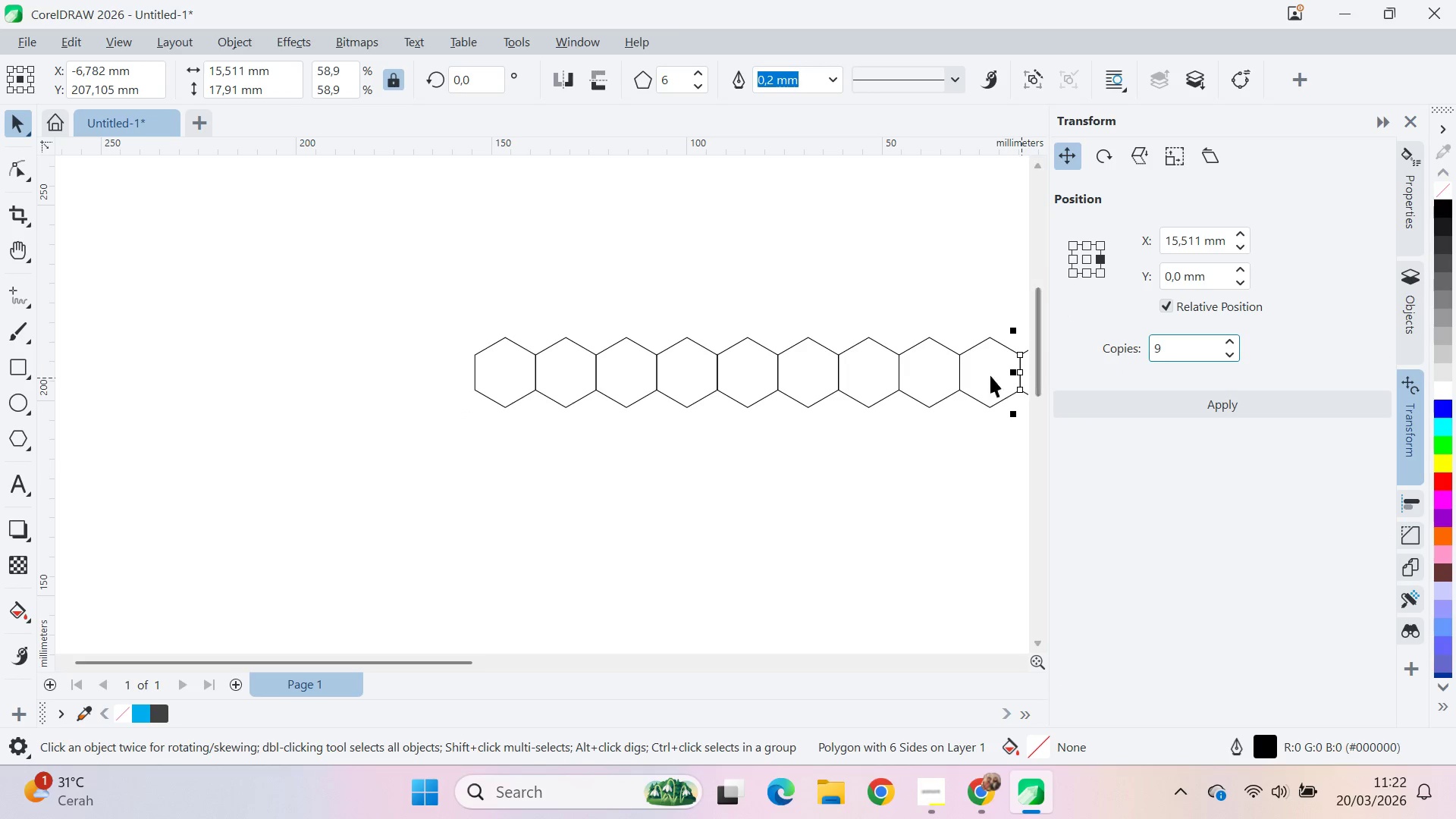 
key(Q)
 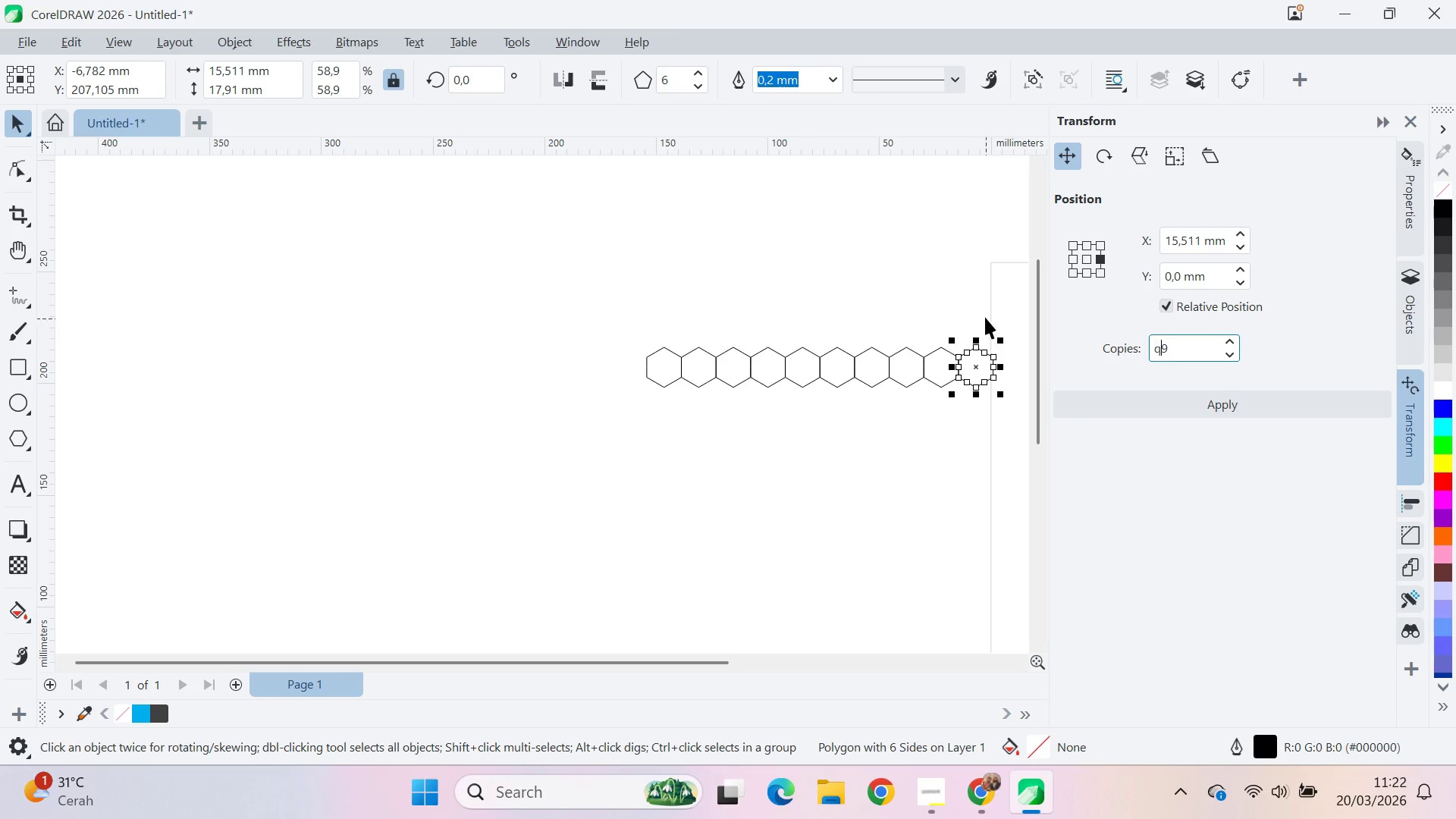 
left_click_drag(start_coordinate=[977, 313], to_coordinate=[783, 281])
 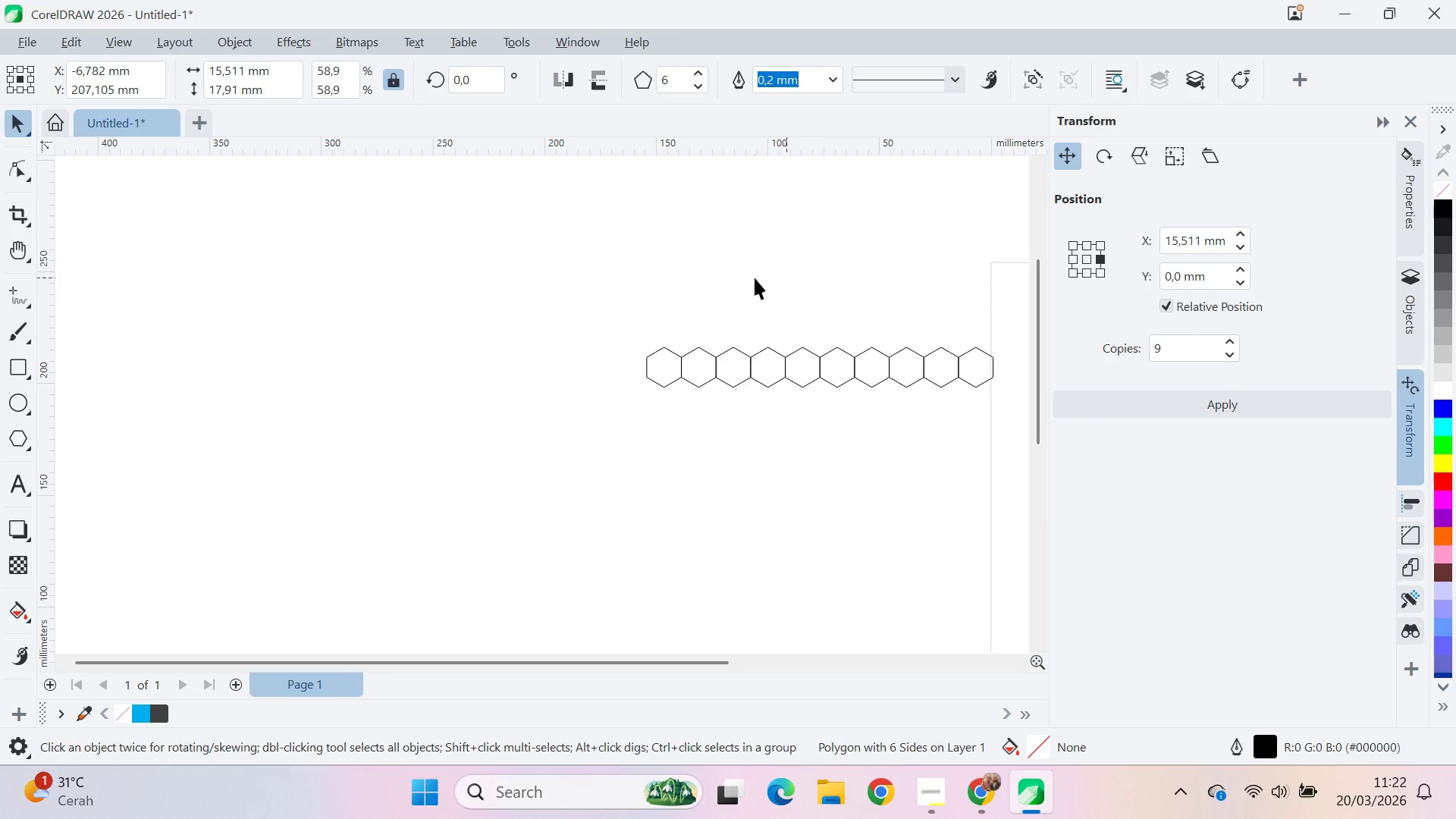 
scroll: coordinate [877, 362], scroll_direction: down, amount: 4.0
 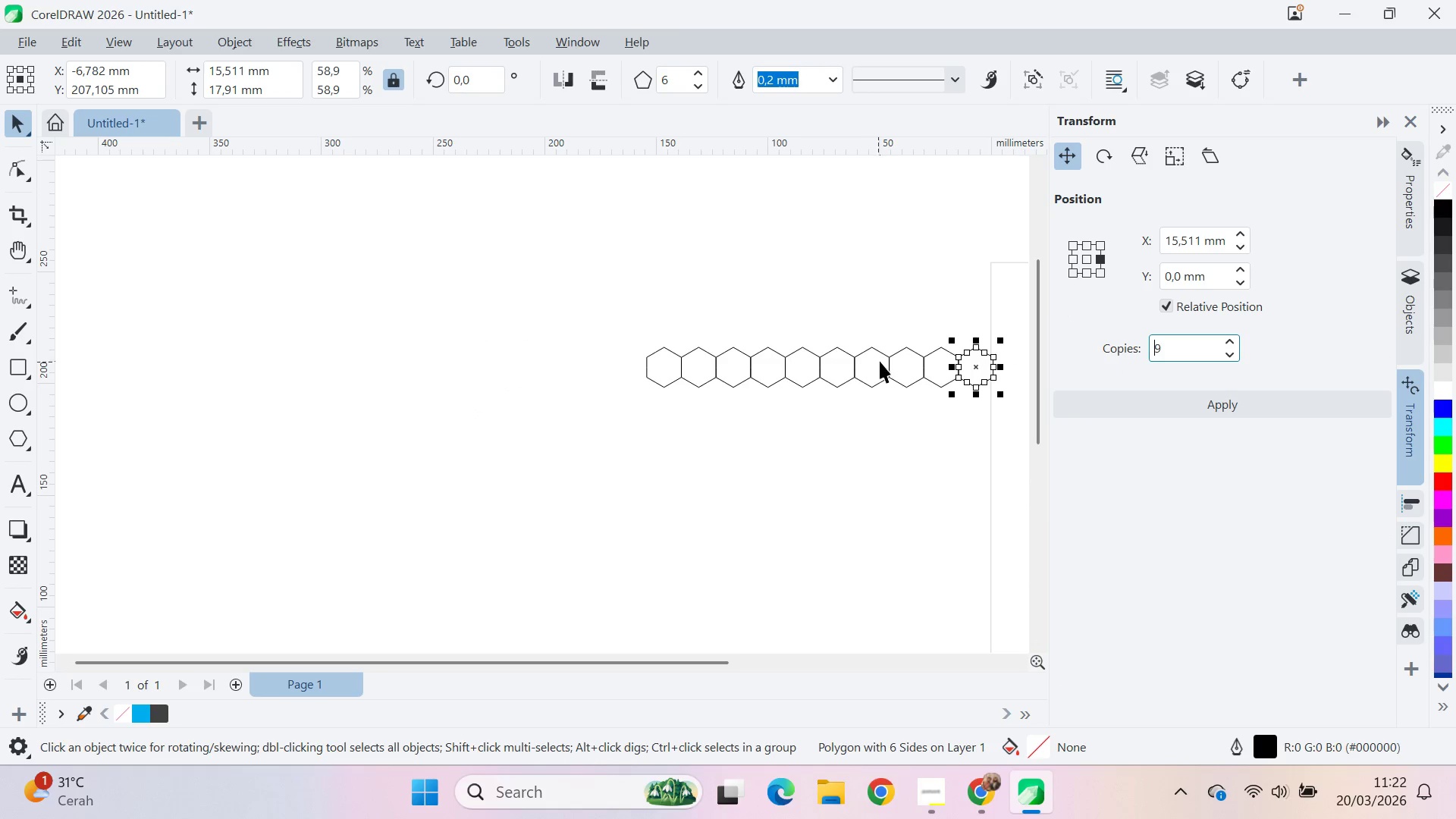 
double_click([755, 278])
 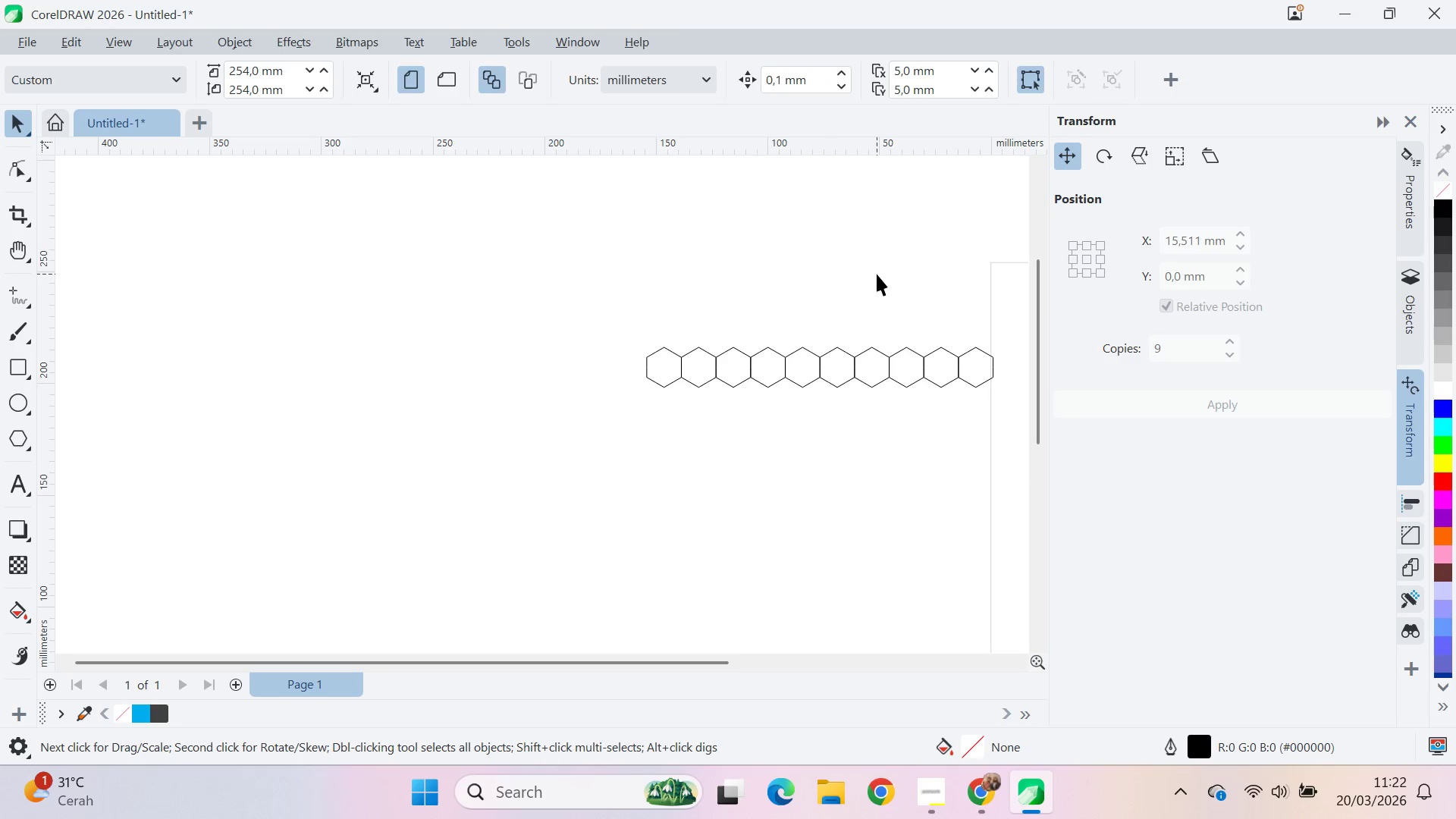 
type(qv)
 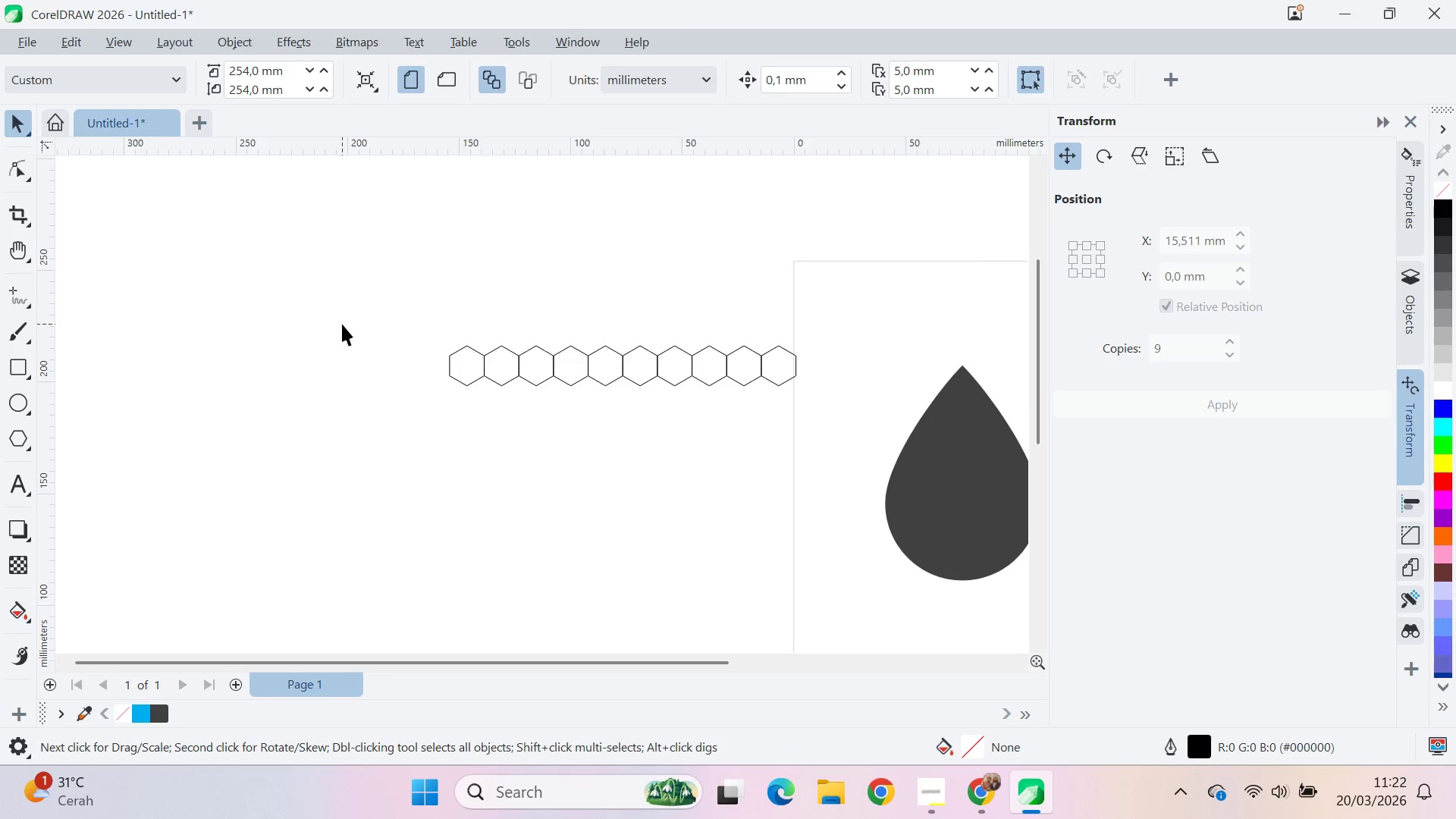 
left_click_drag(start_coordinate=[877, 274], to_coordinate=[680, 272])
 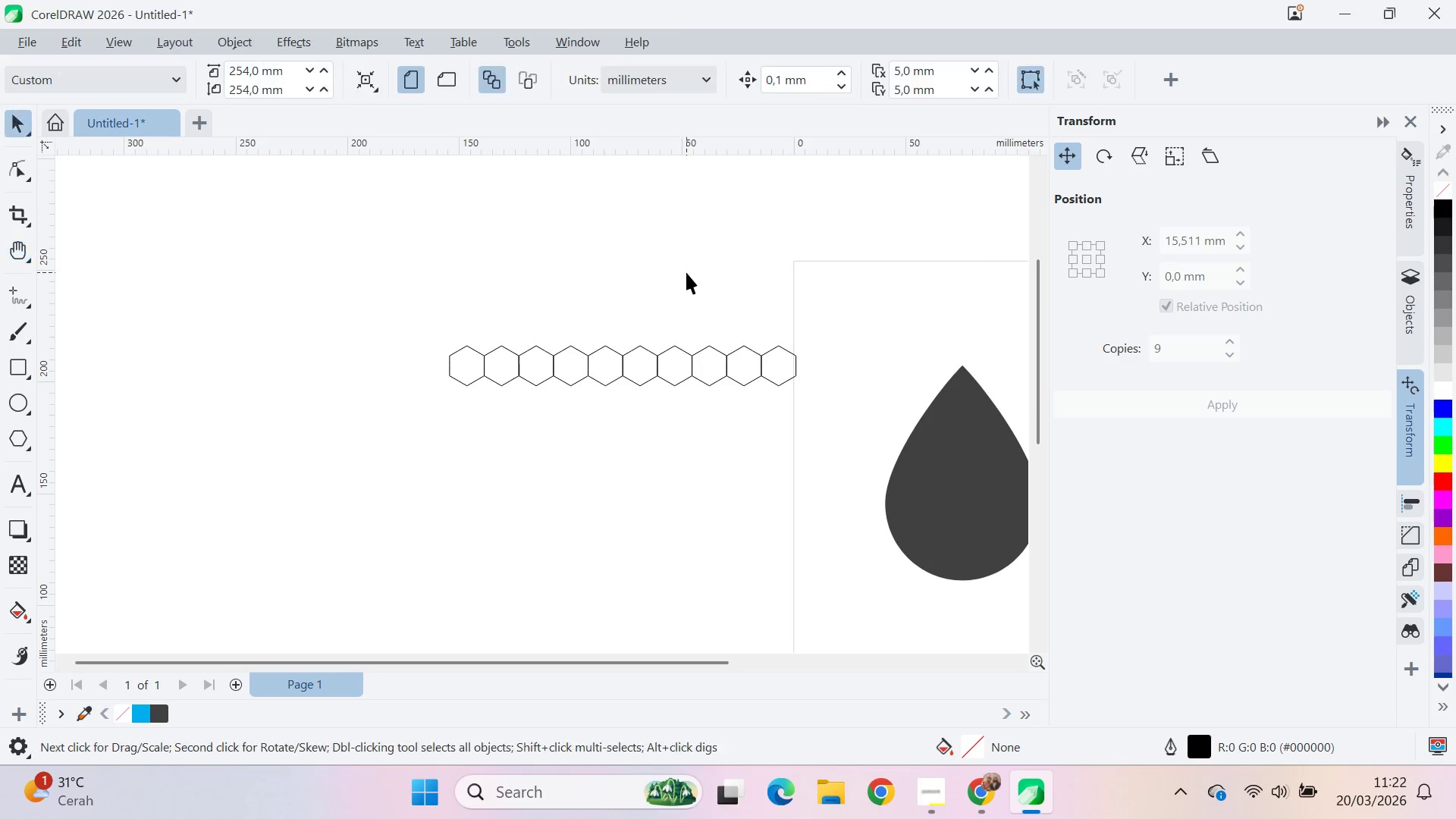 
left_click_drag(start_coordinate=[689, 274], to_coordinate=[664, 281])
 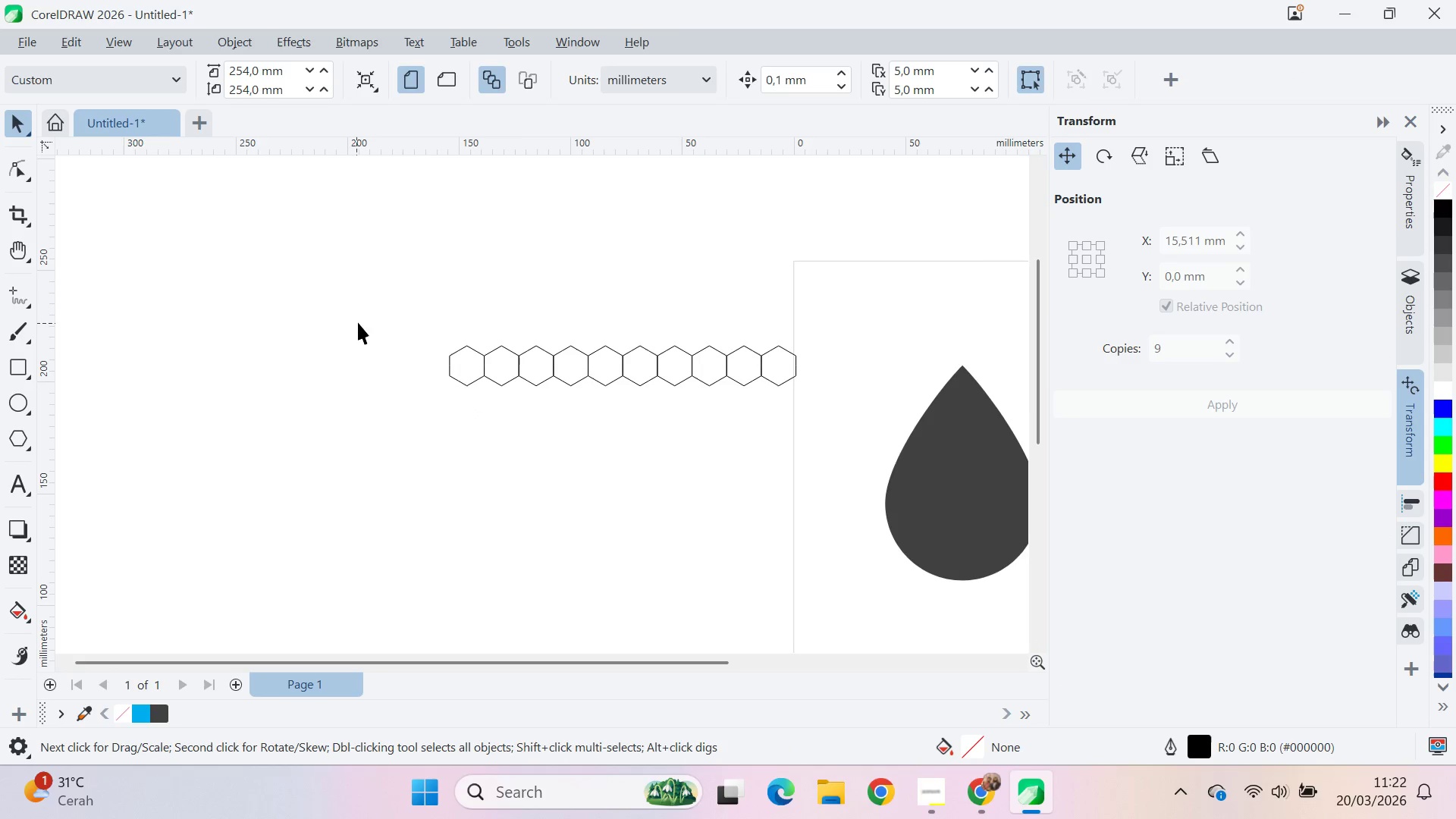 
left_click_drag(start_coordinate=[361, 322], to_coordinate=[890, 444])
 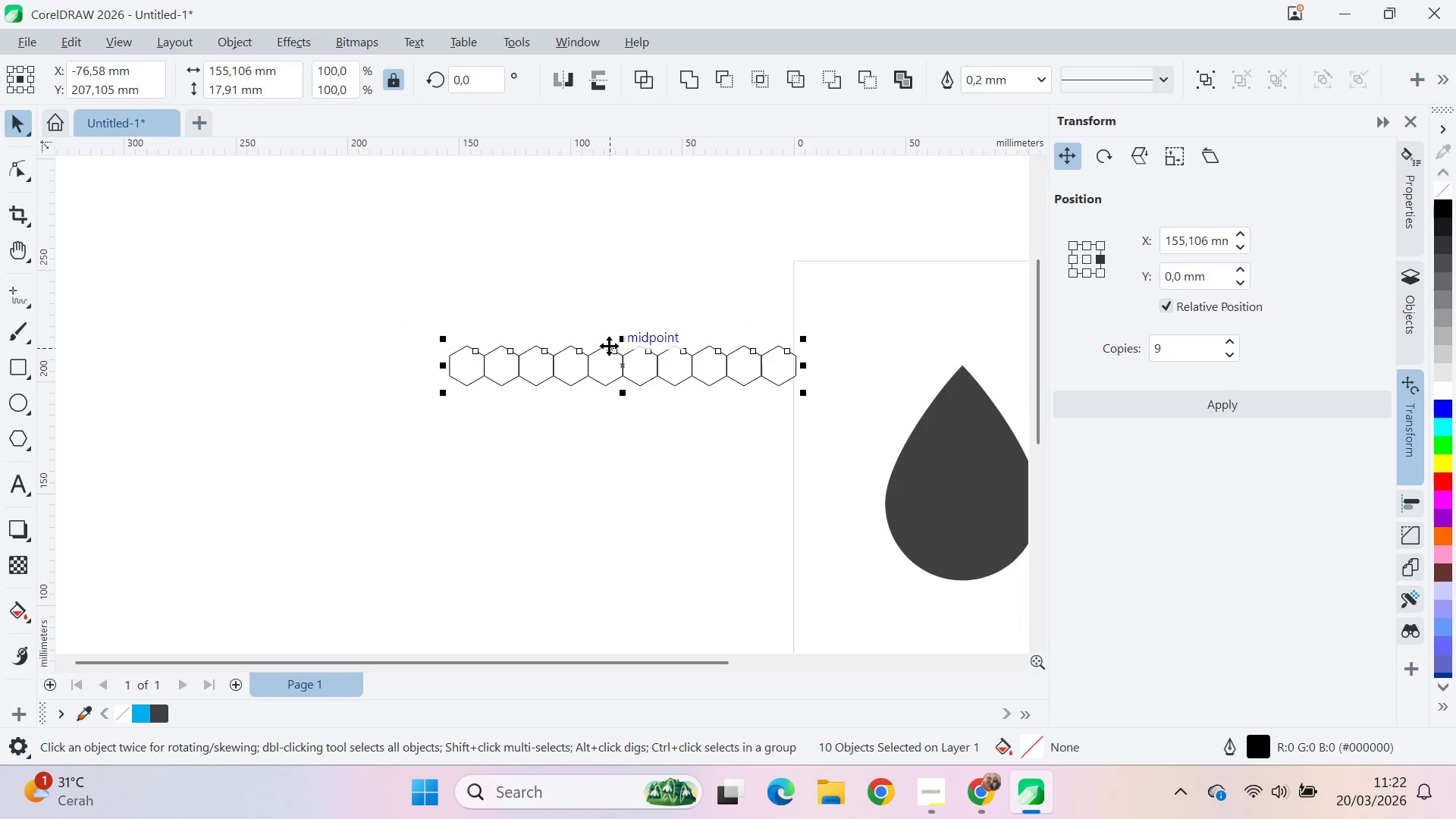 
left_click_drag(start_coordinate=[607, 346], to_coordinate=[588, 375])
 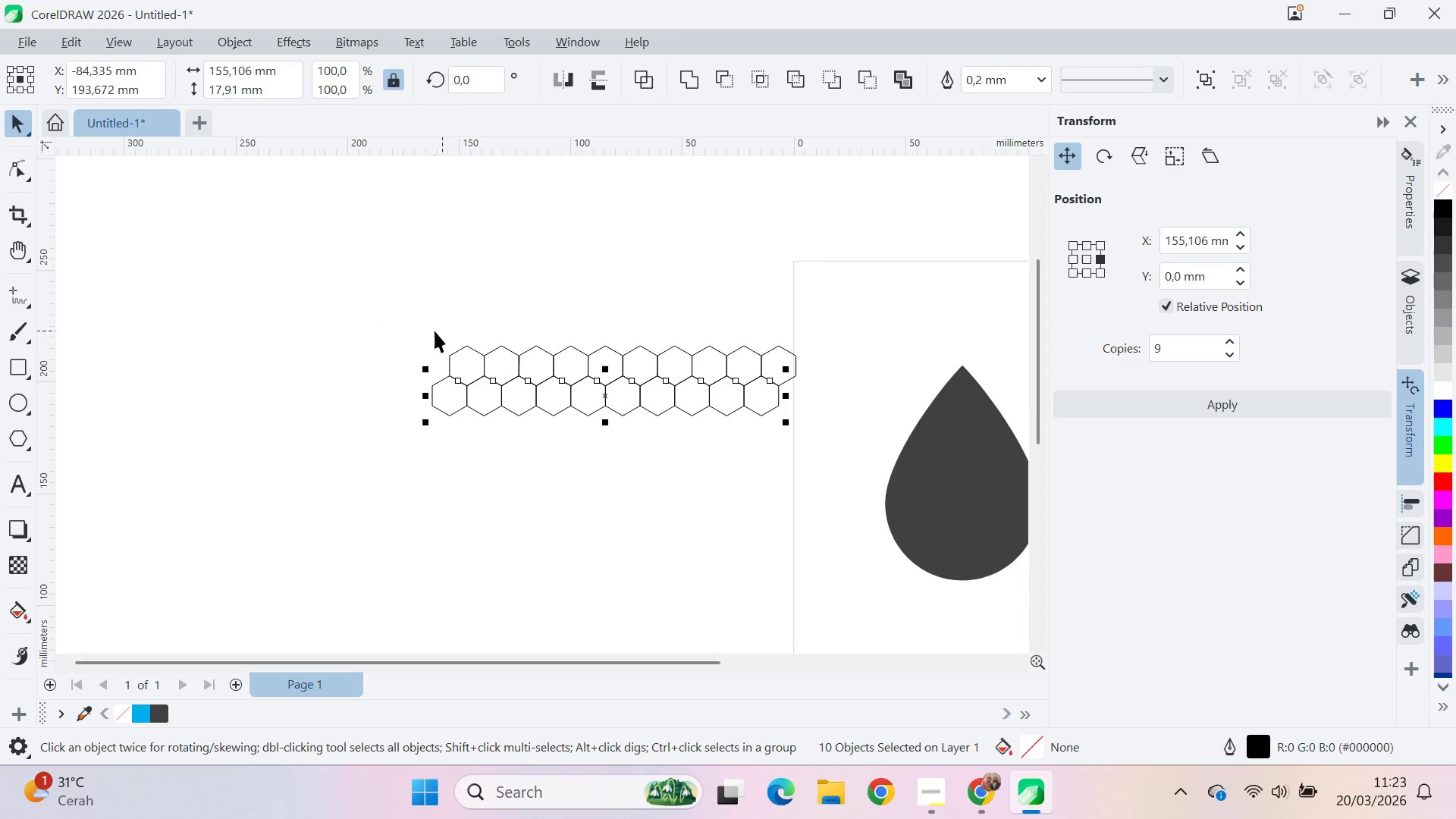 
left_click_drag(start_coordinate=[418, 318], to_coordinate=[837, 466])
 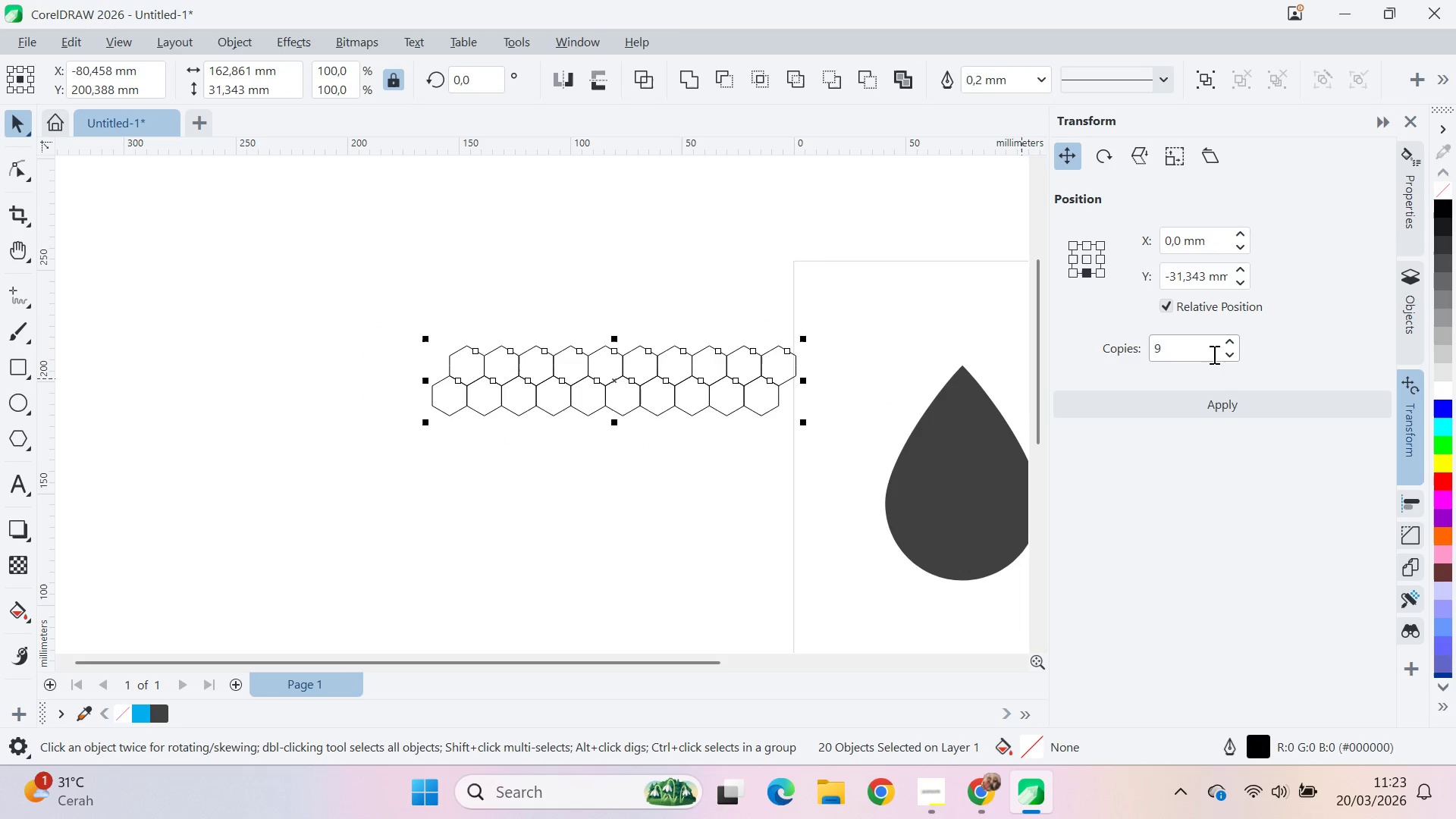 
double_click([1229, 352])
 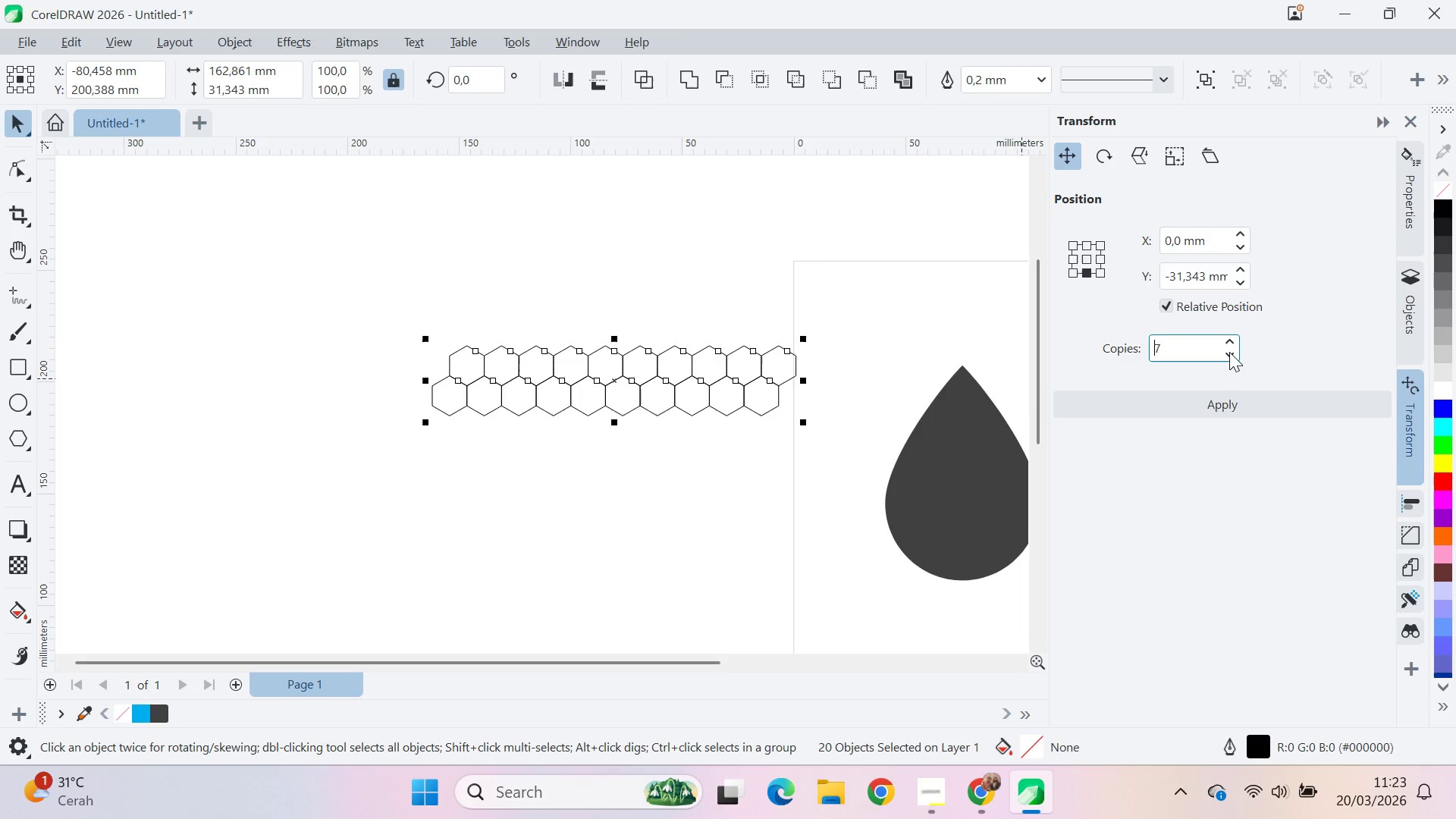 
triple_click([1229, 352])
 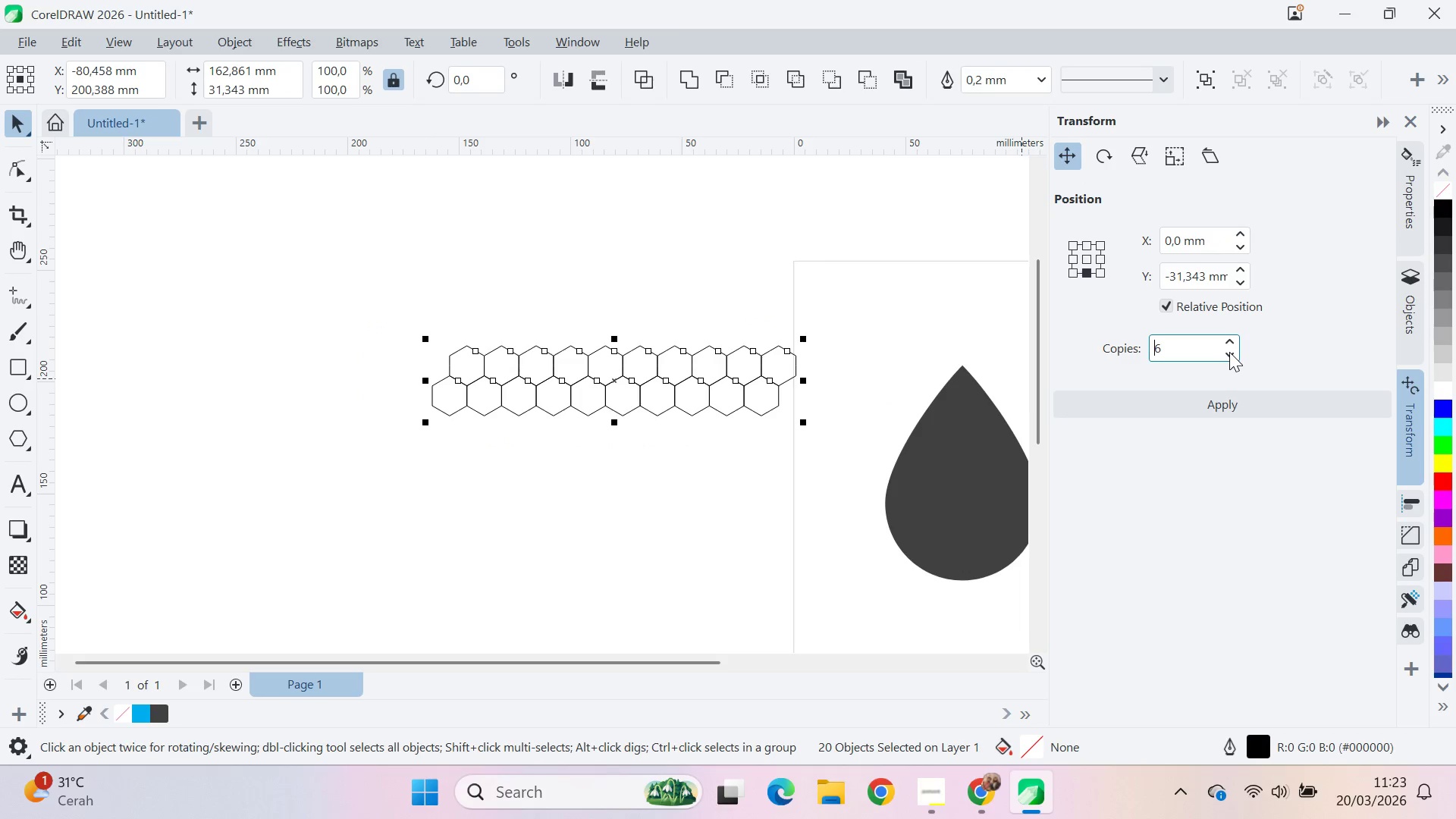 
triple_click([1229, 352])
 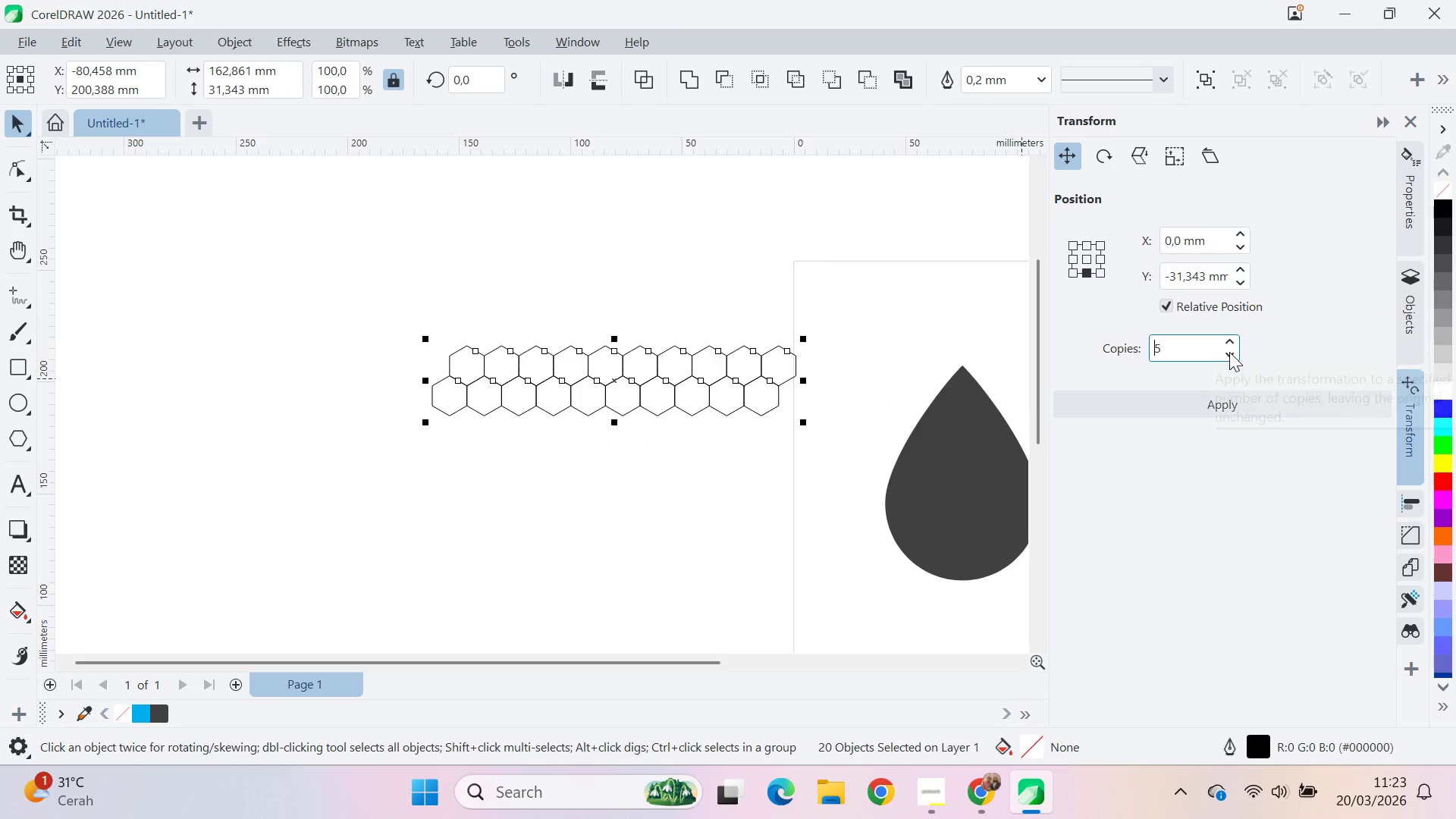 
left_click([1229, 352])
 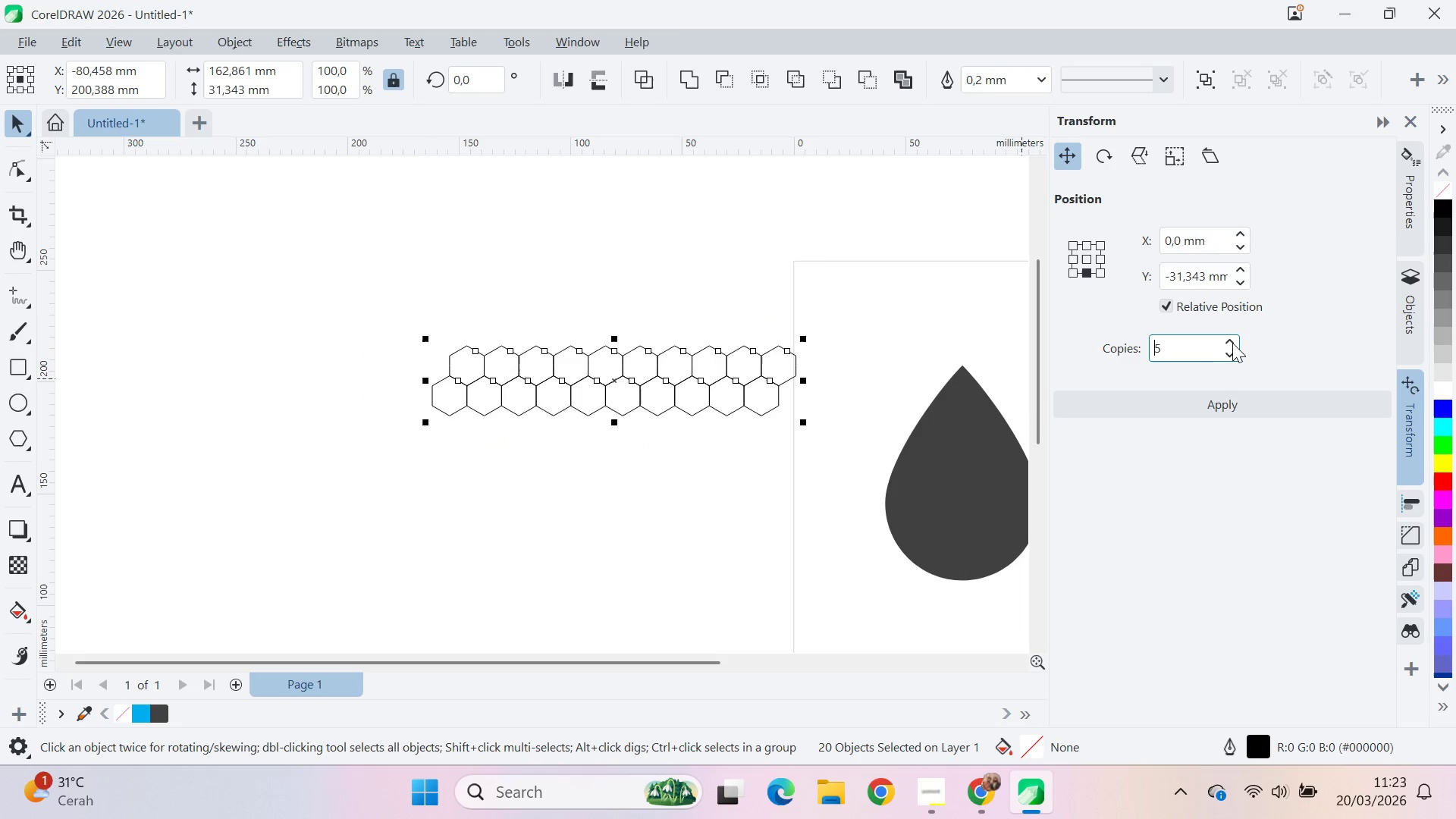 
double_click([1233, 343])
 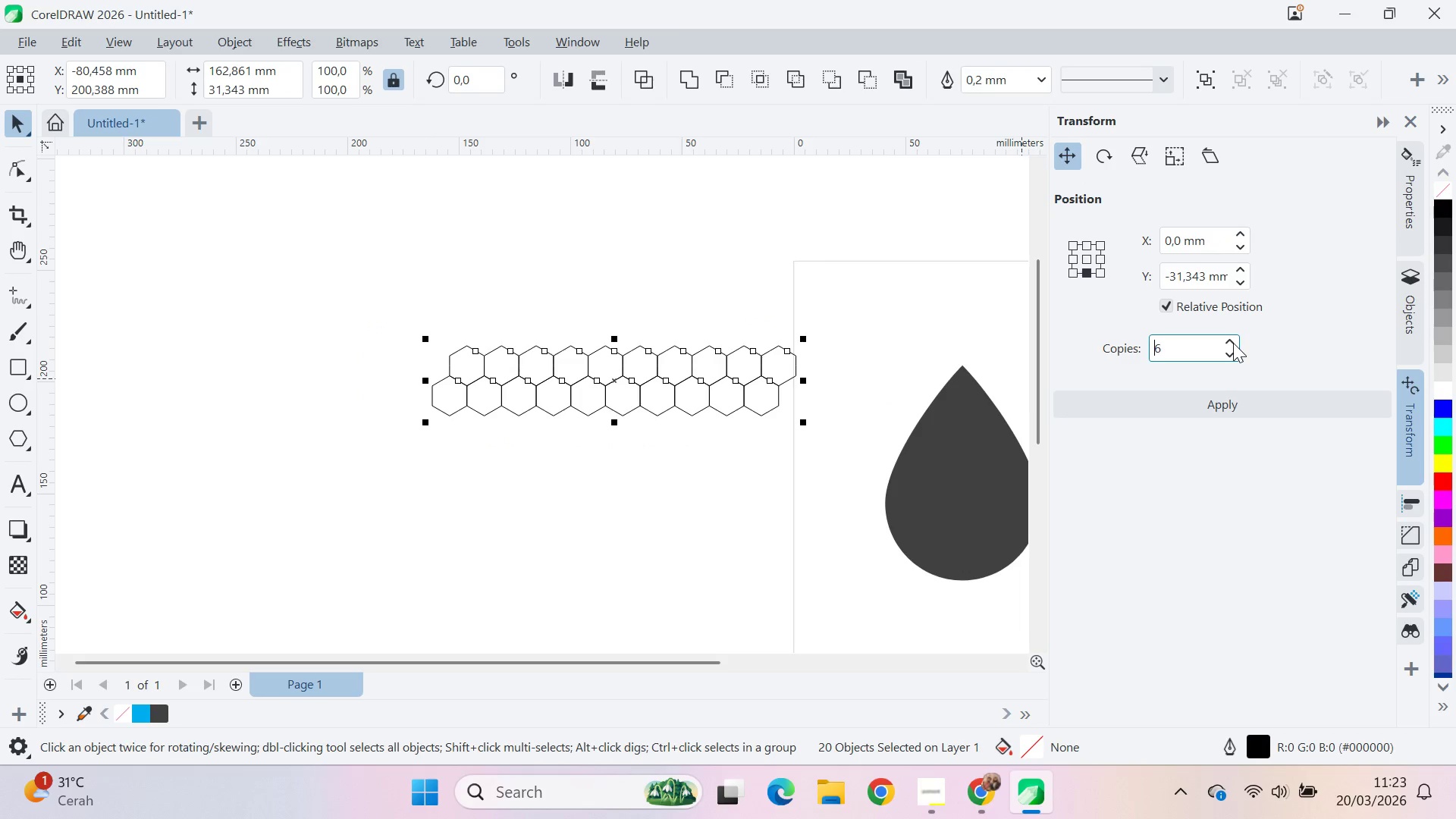 
triple_click([1233, 343])
 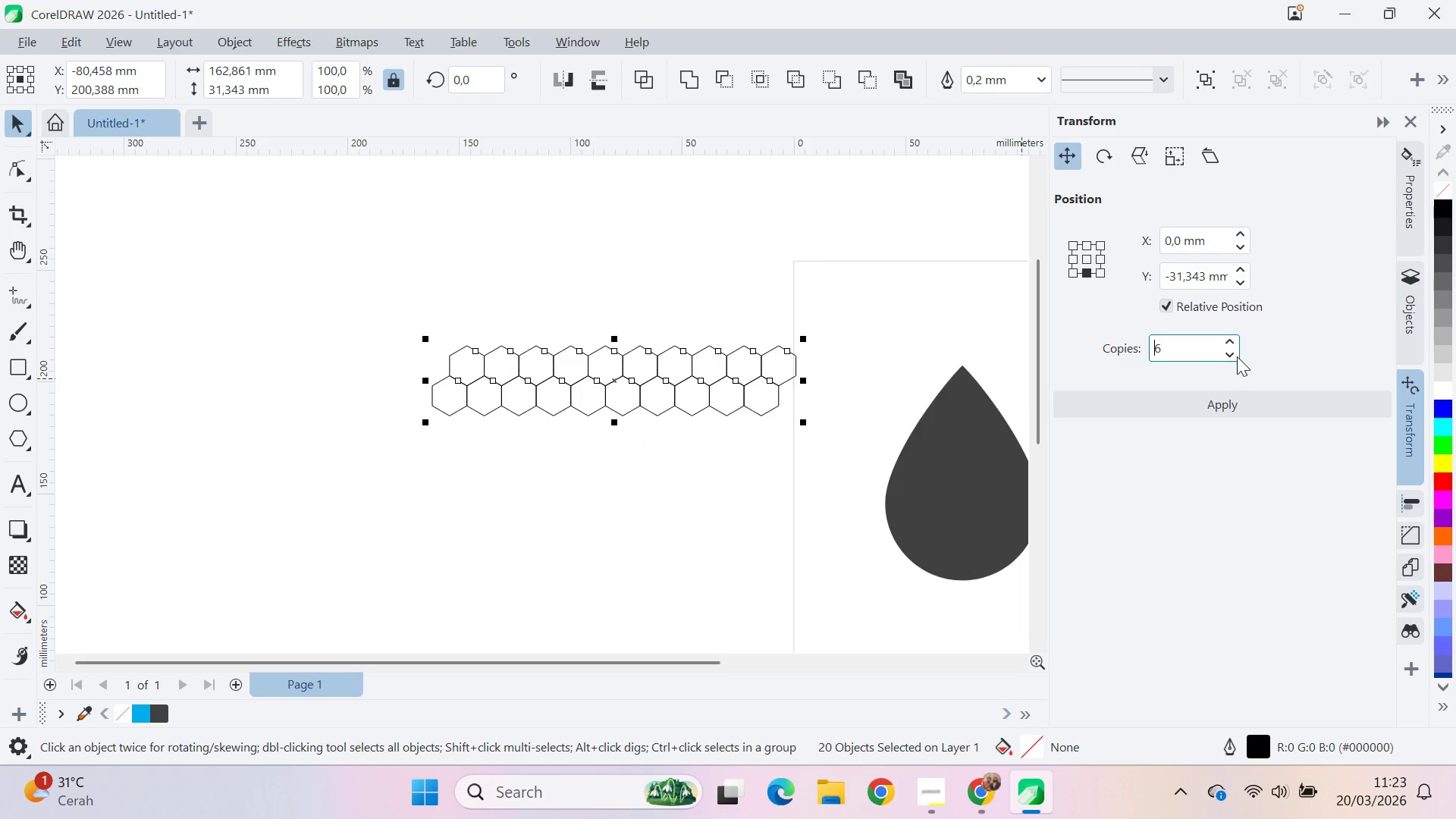 
double_click([1237, 356])
 